 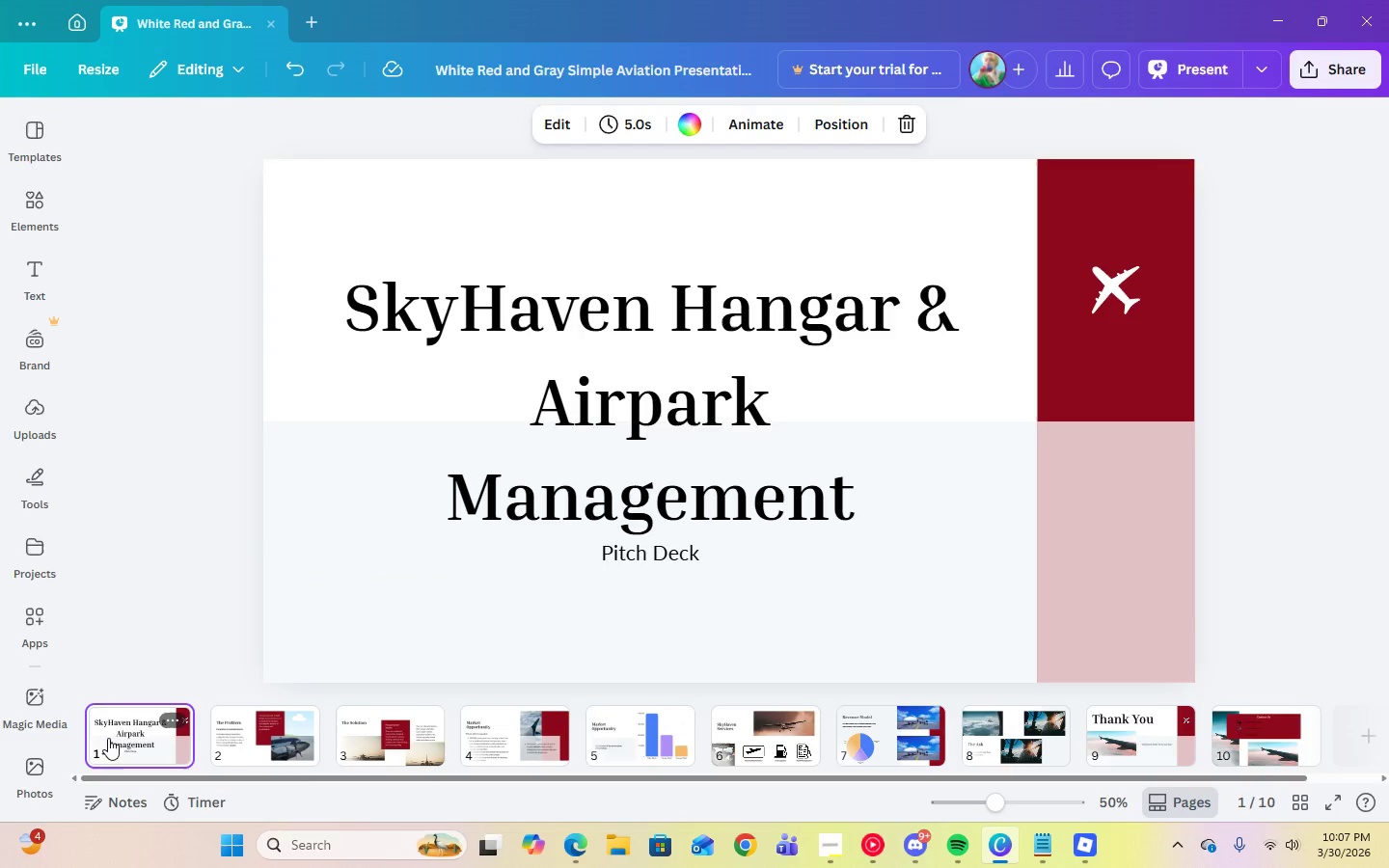 
left_click([41, 765])
 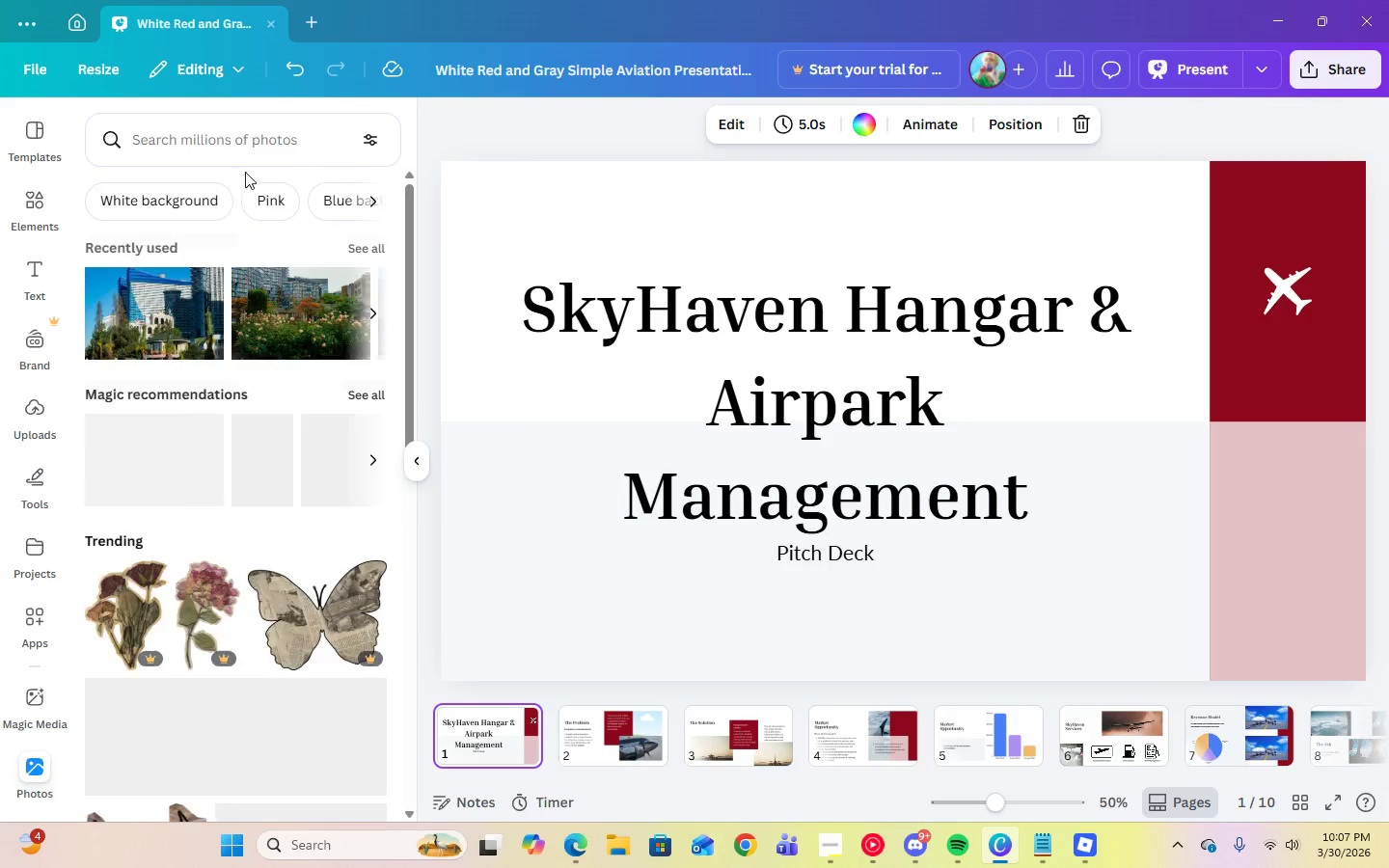 
left_click([250, 156])
 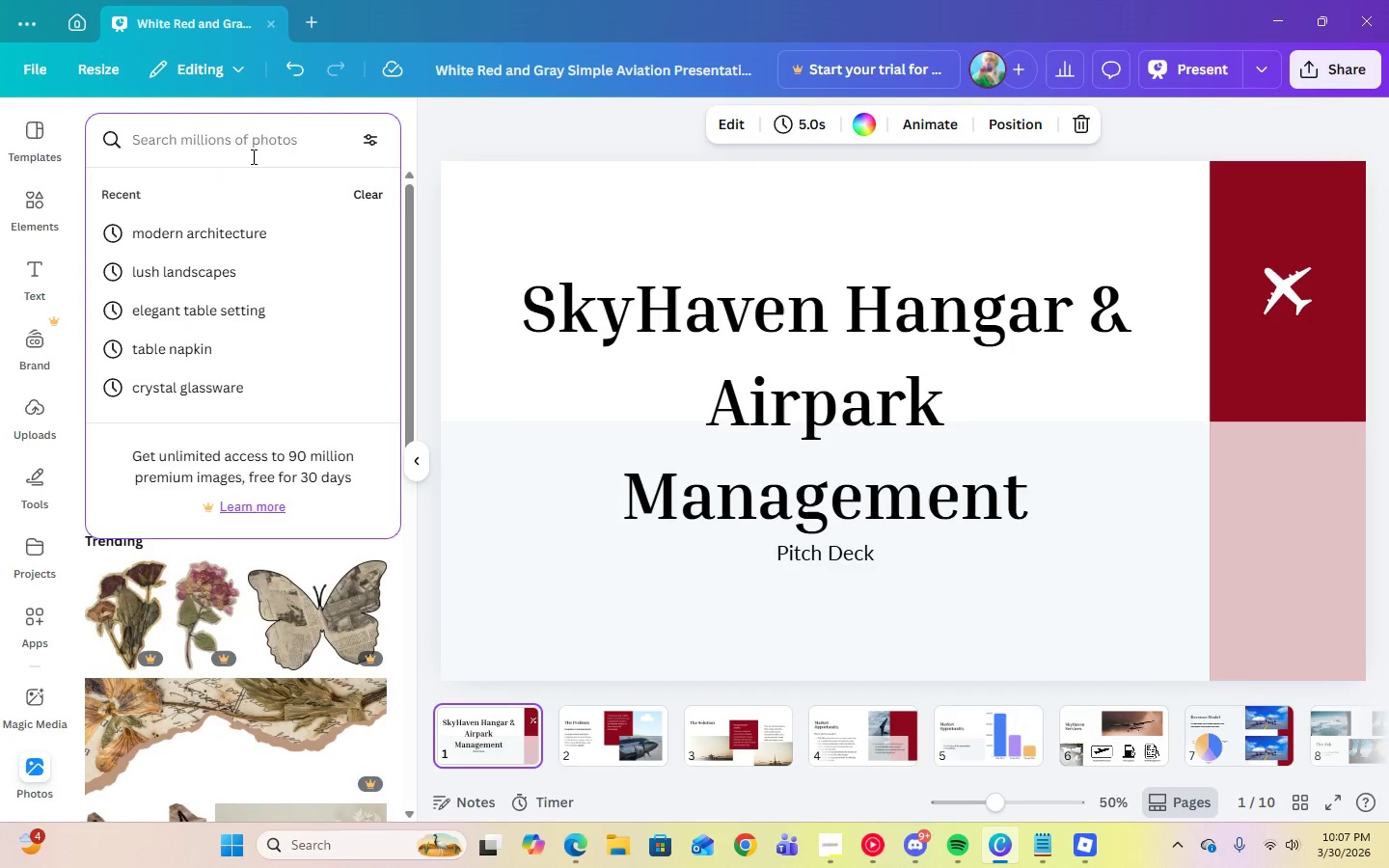 
type(hangarprivate jets)
 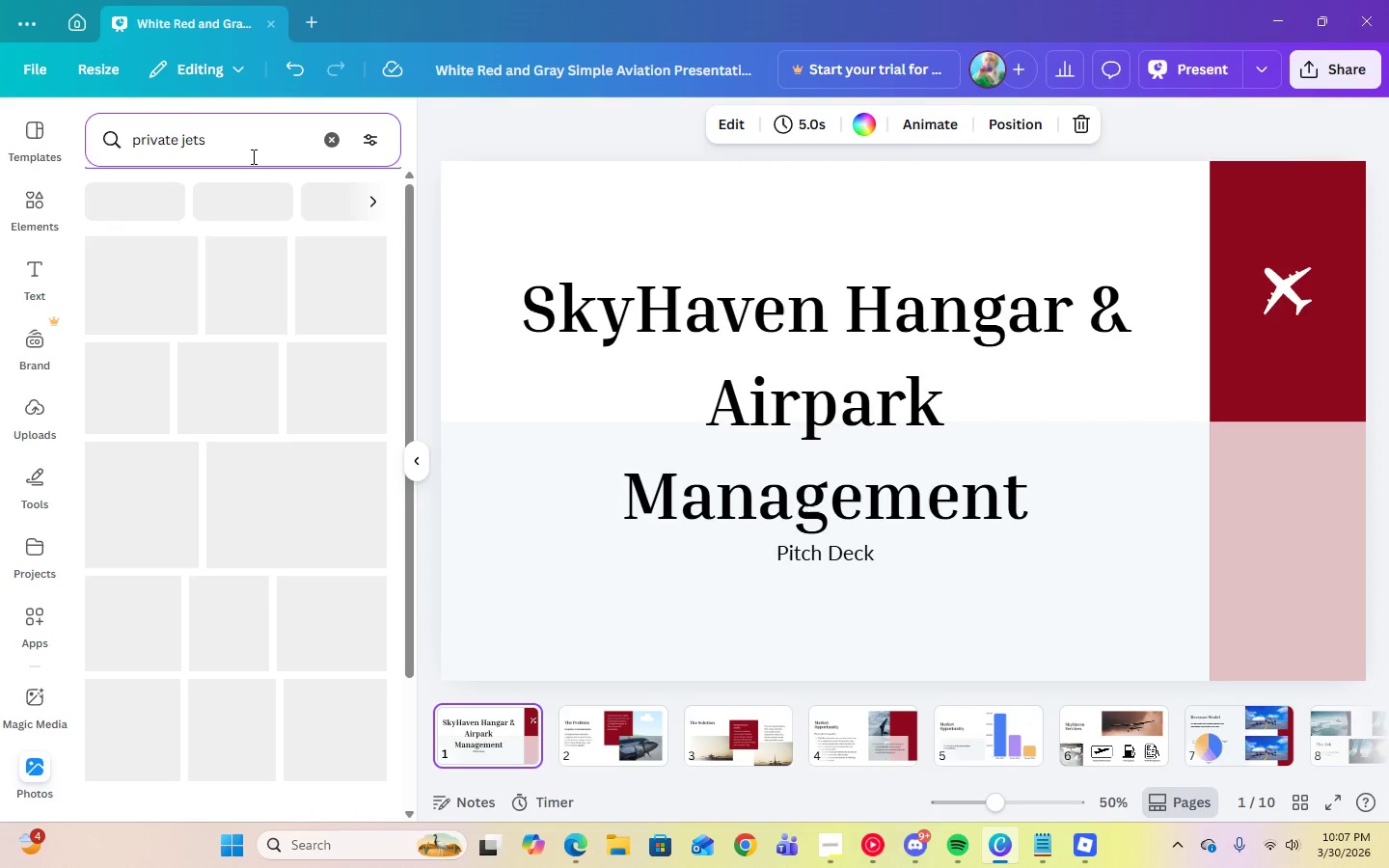 
hold_key(key=Backspace, duration=0.8)
 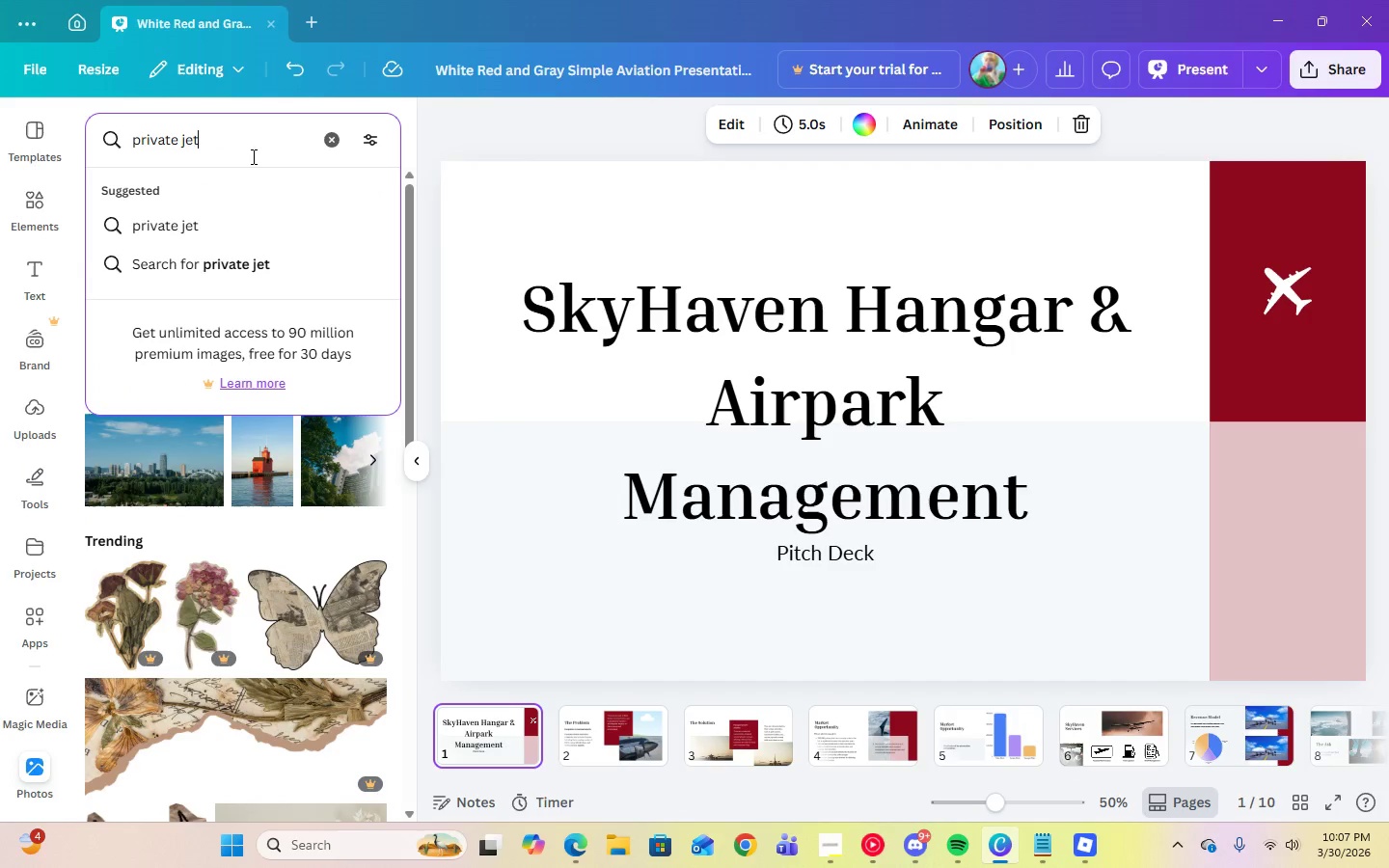 
key(Enter)
 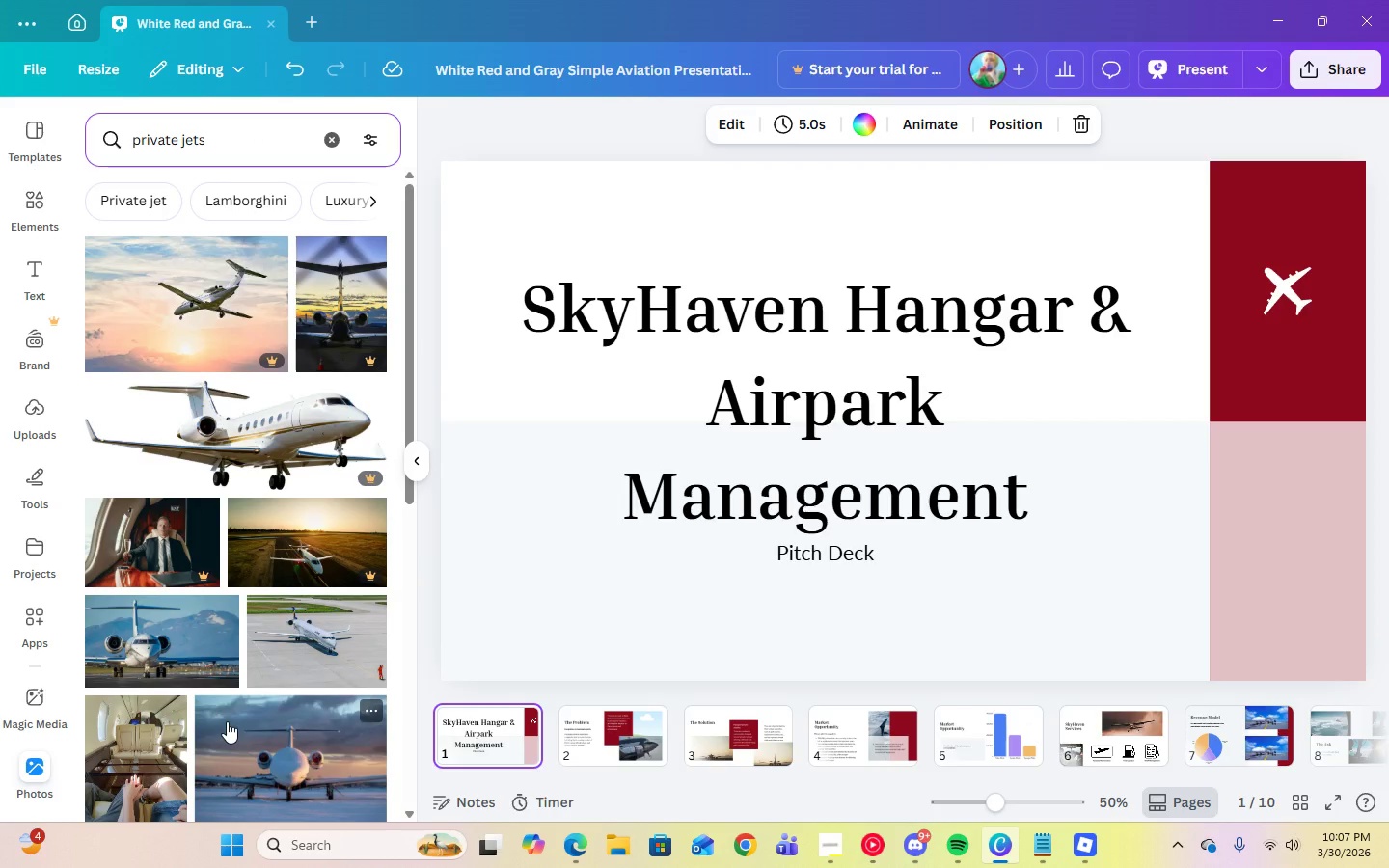 
scroll: coordinate [227, 721], scroll_direction: down, amount: 2.0
 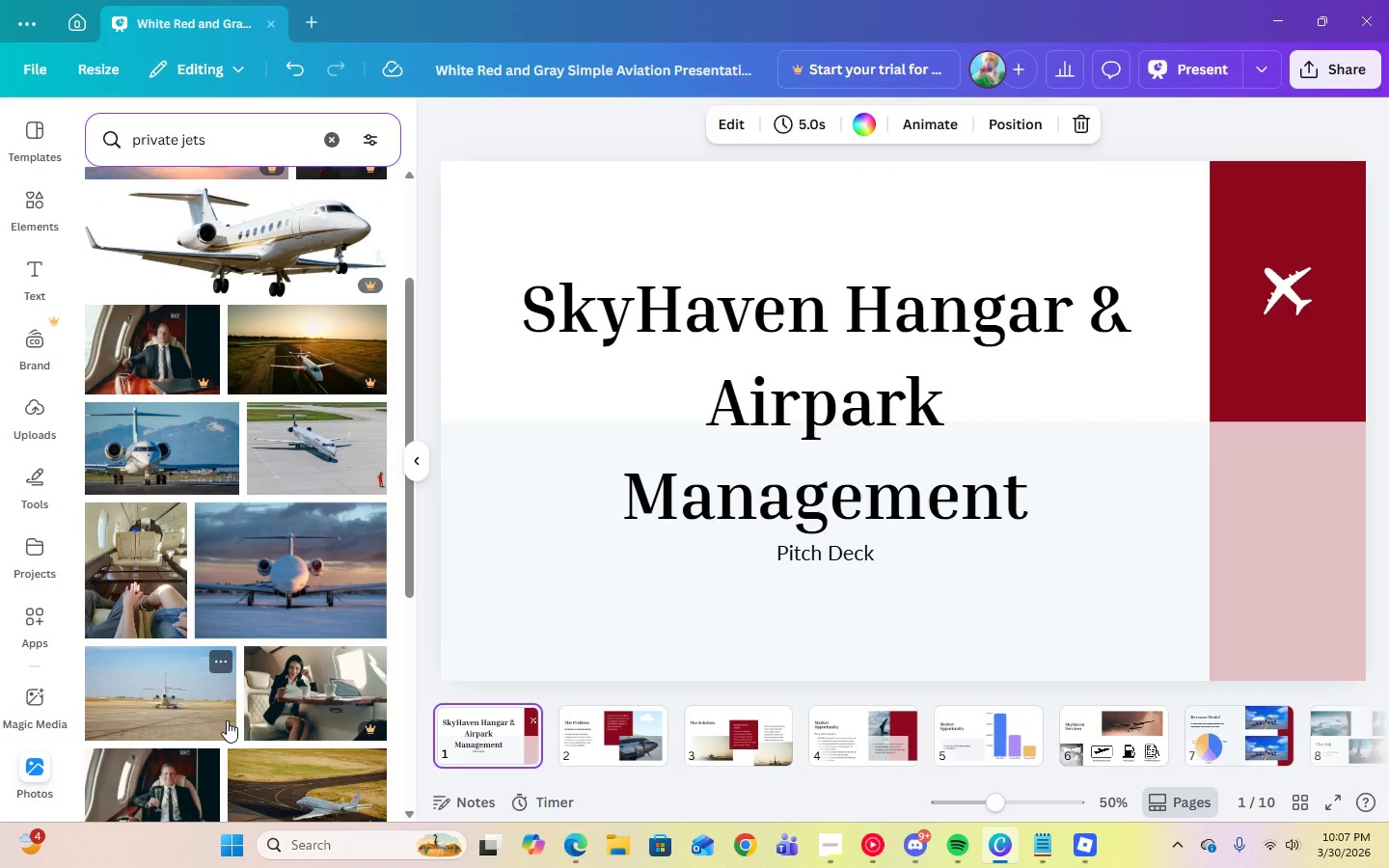 
wait(12.02)
 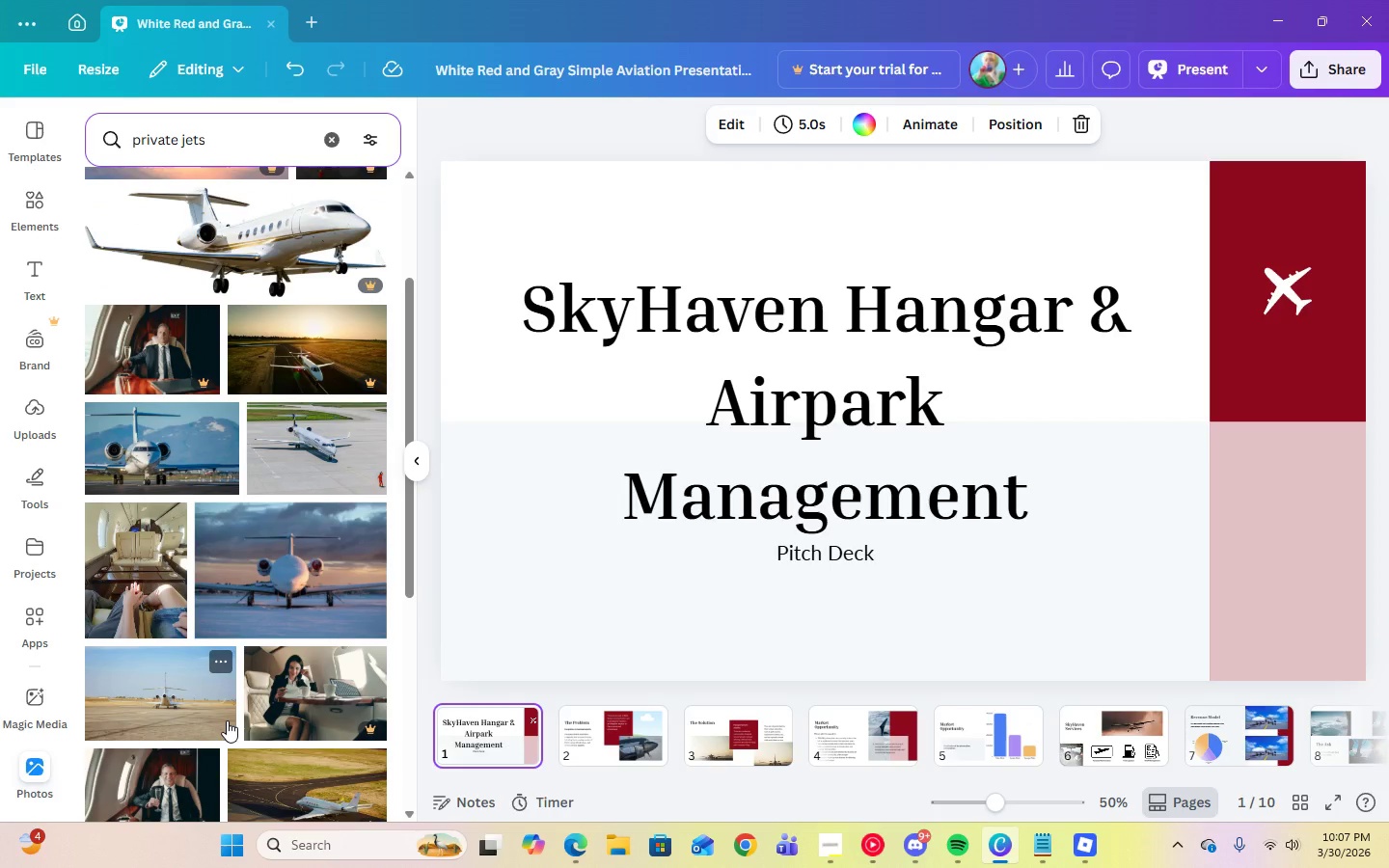 
scroll: coordinate [243, 711], scroll_direction: down, amount: 4.0
 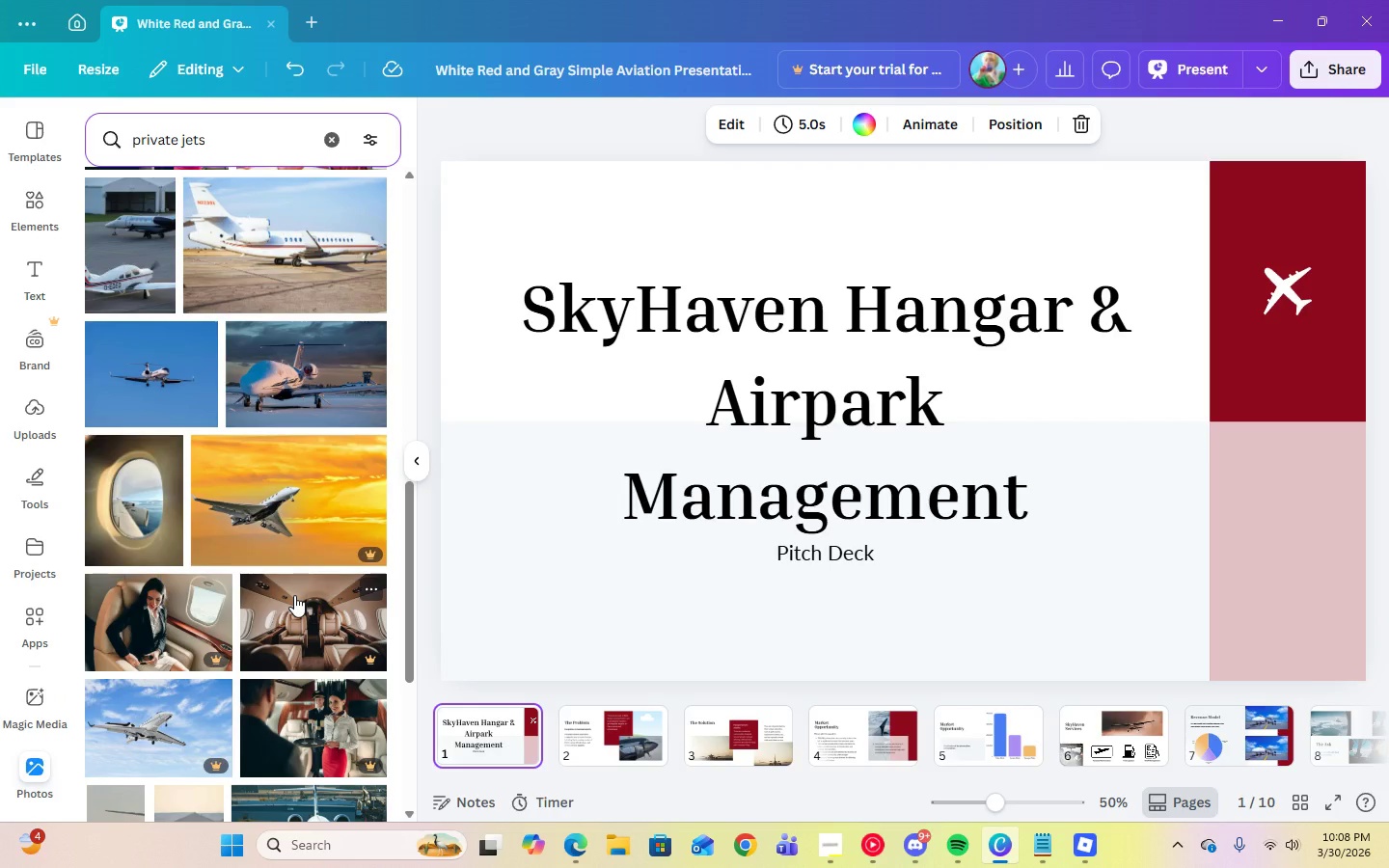 
wait(6.81)
 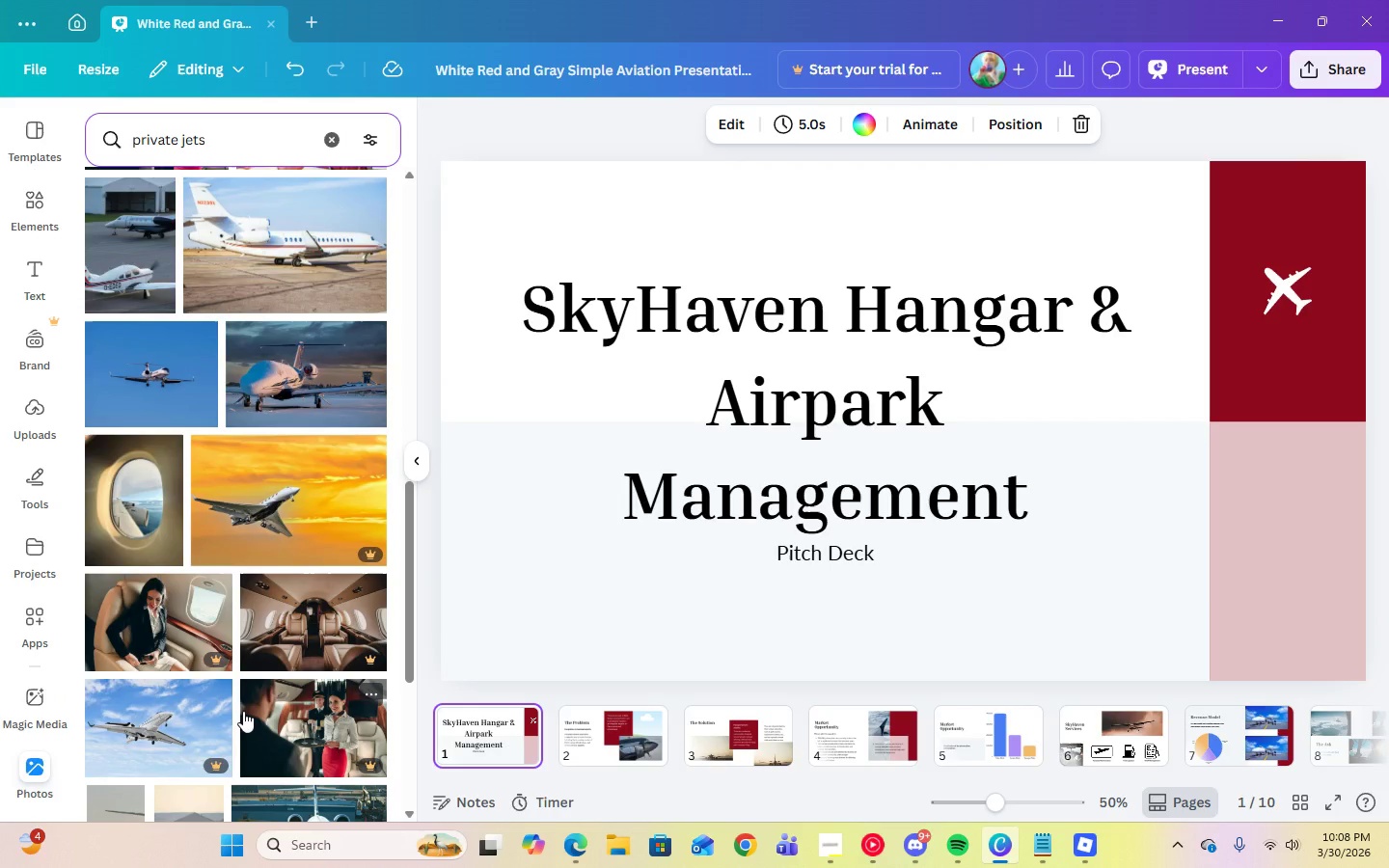 
scroll: coordinate [307, 603], scroll_direction: down, amount: 2.0
 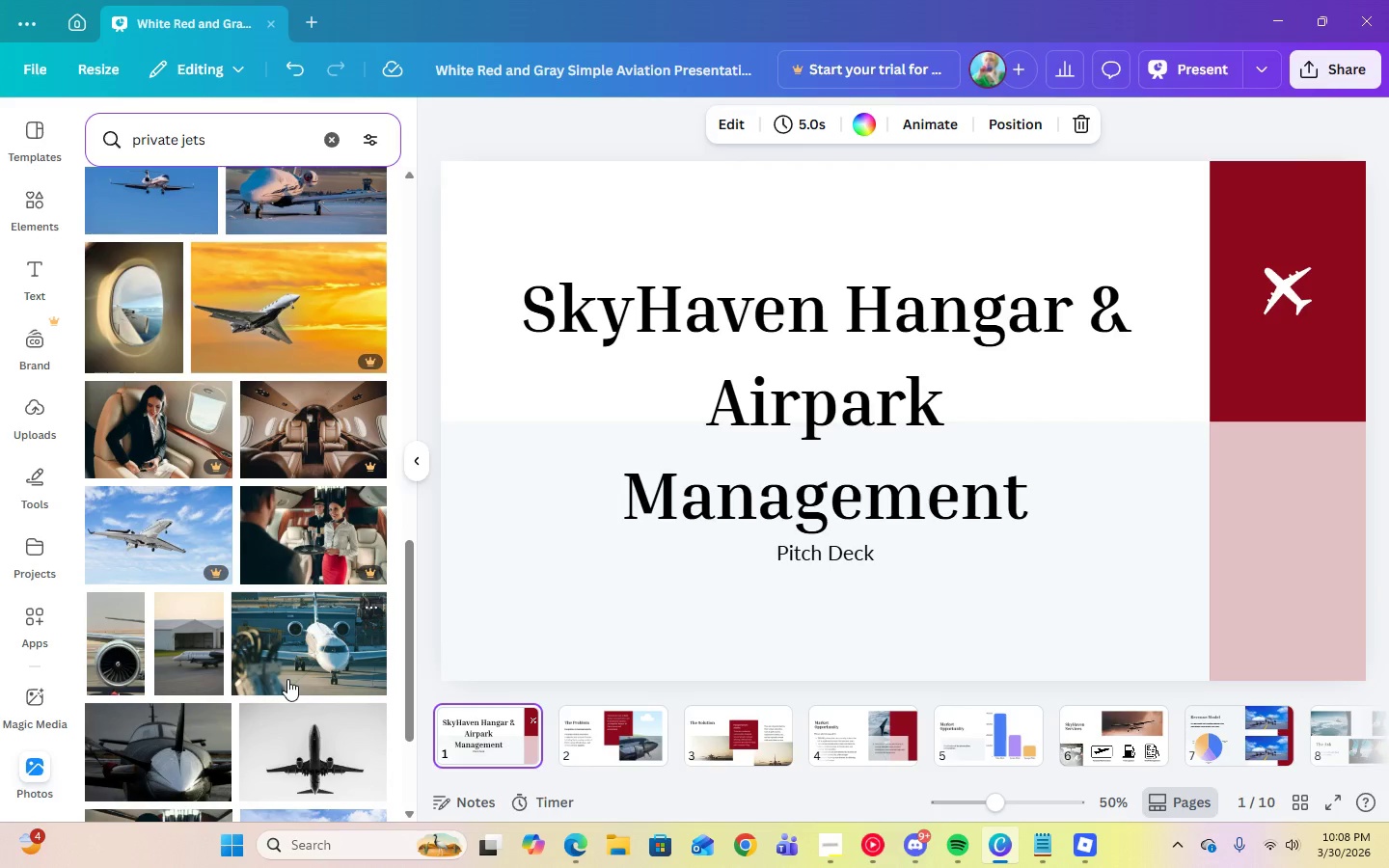 
scroll: coordinate [278, 653], scroll_direction: up, amount: 10.0
 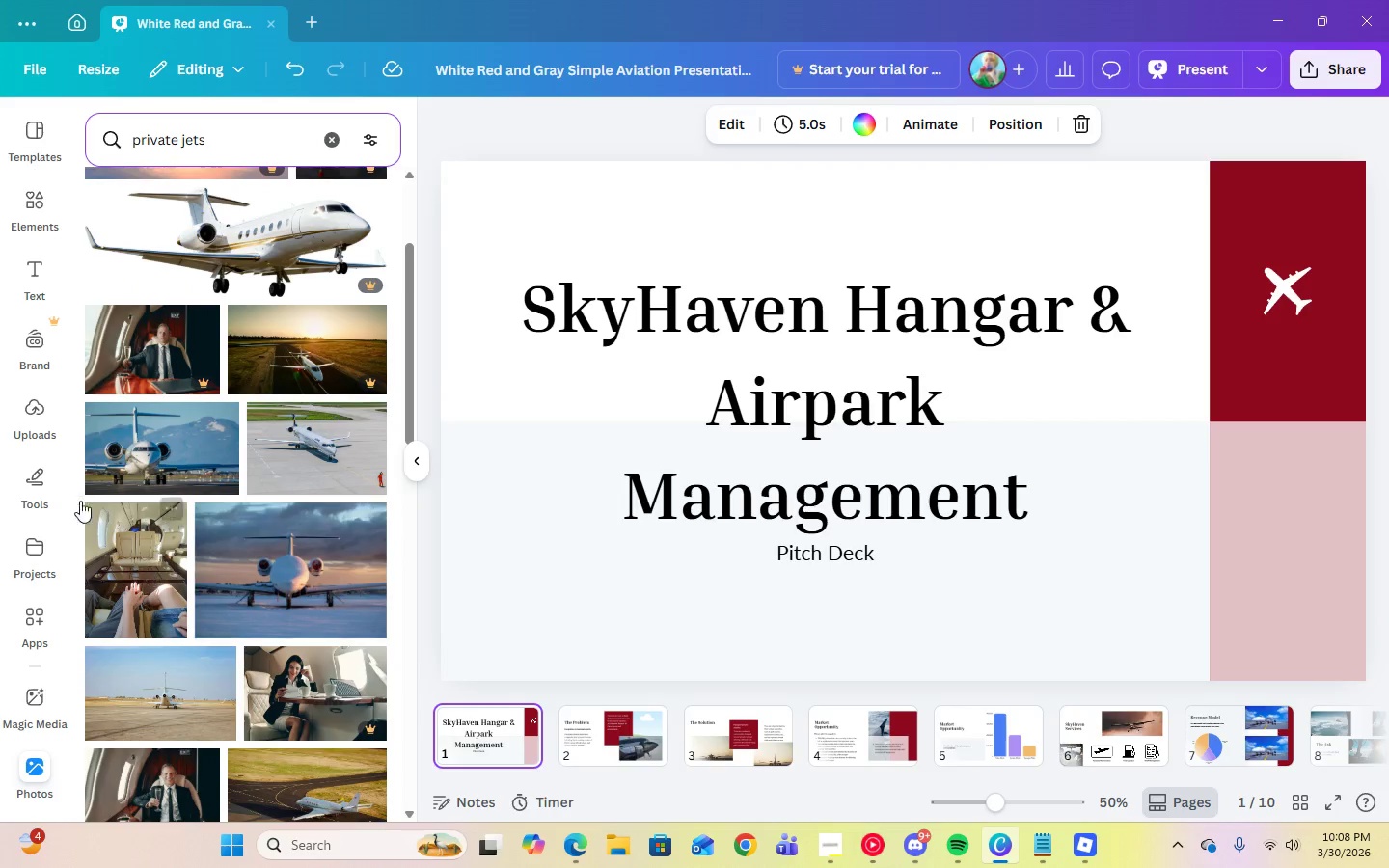 
left_click([154, 448])
 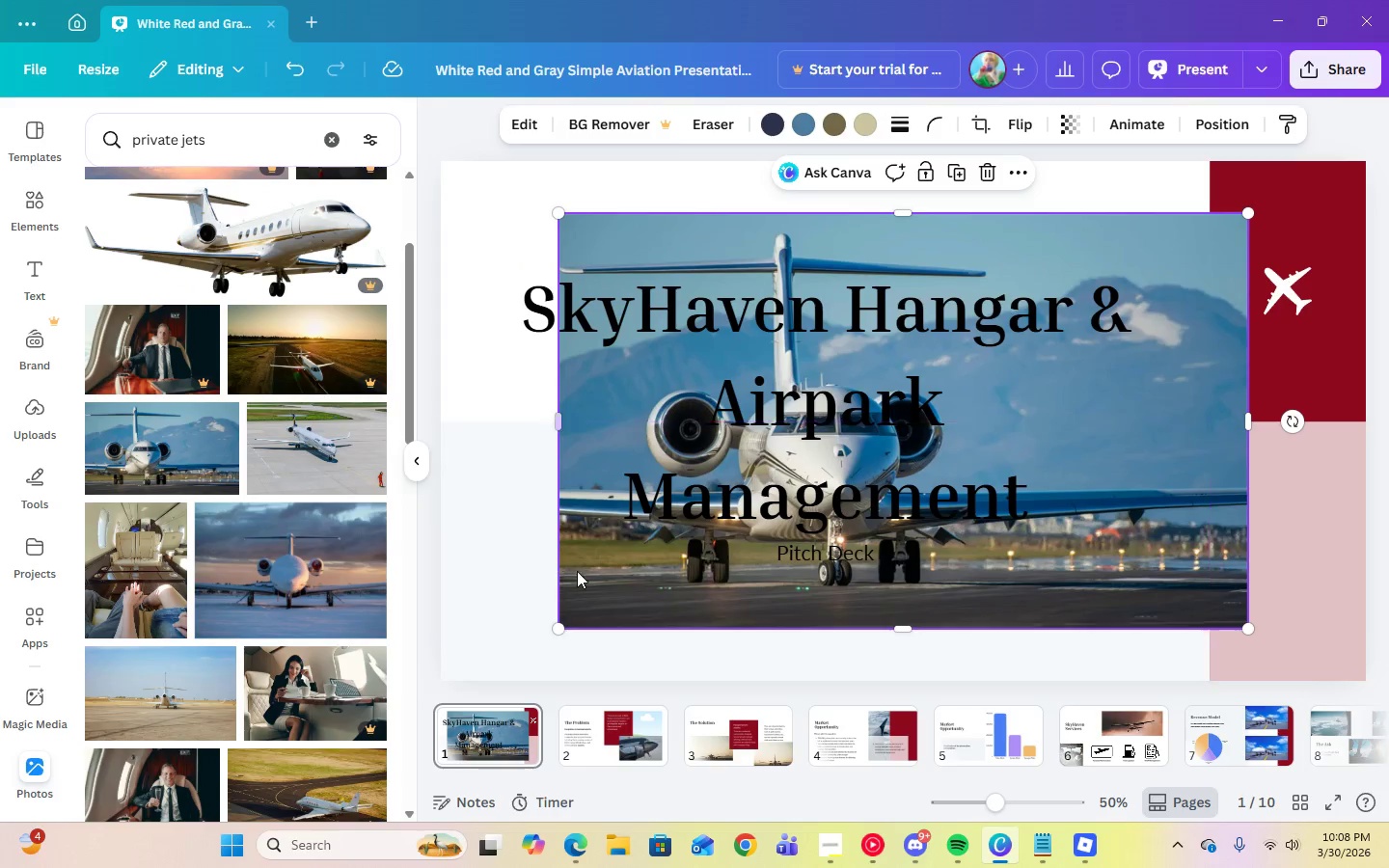 
right_click([612, 590])
 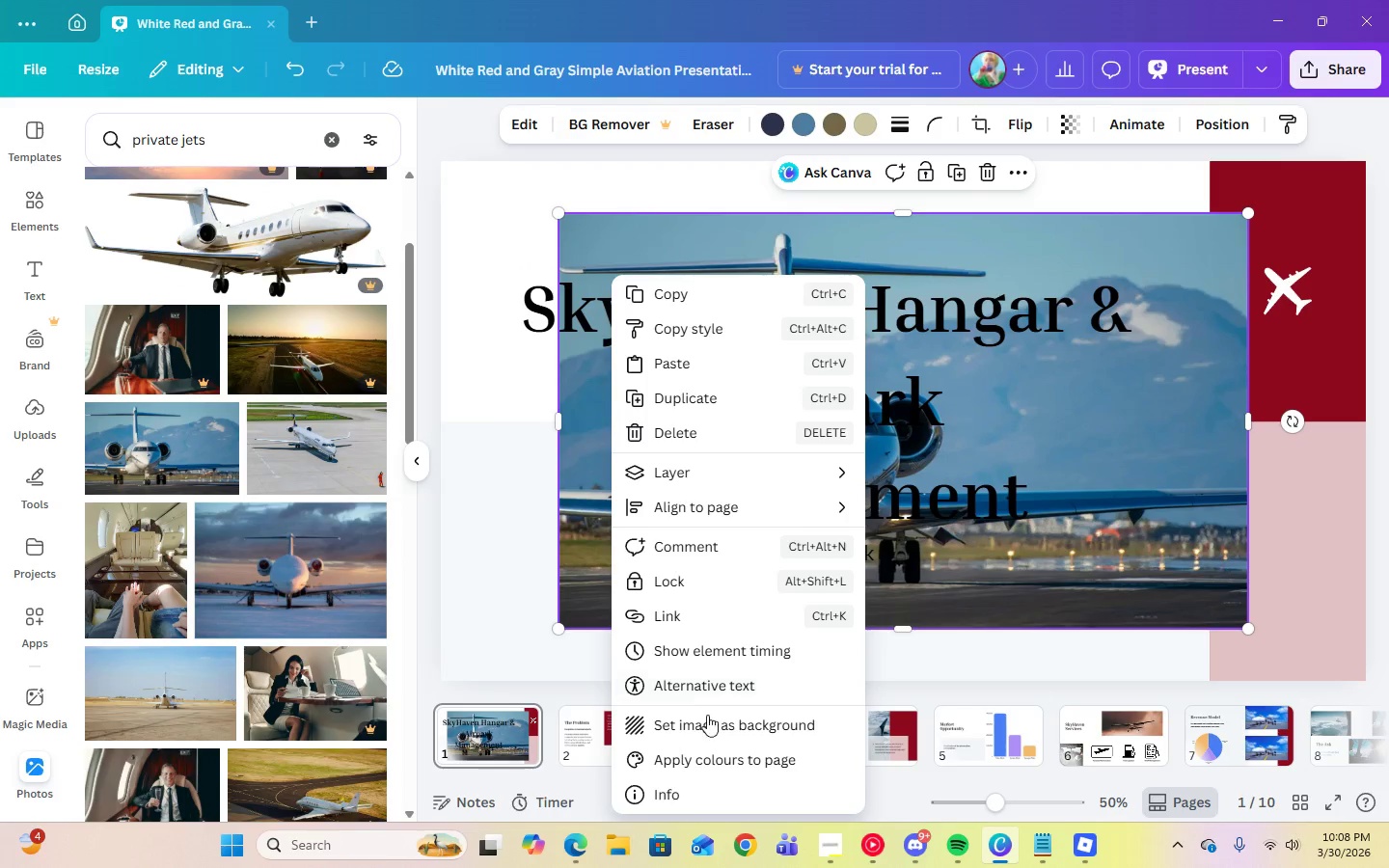 
left_click([703, 719])
 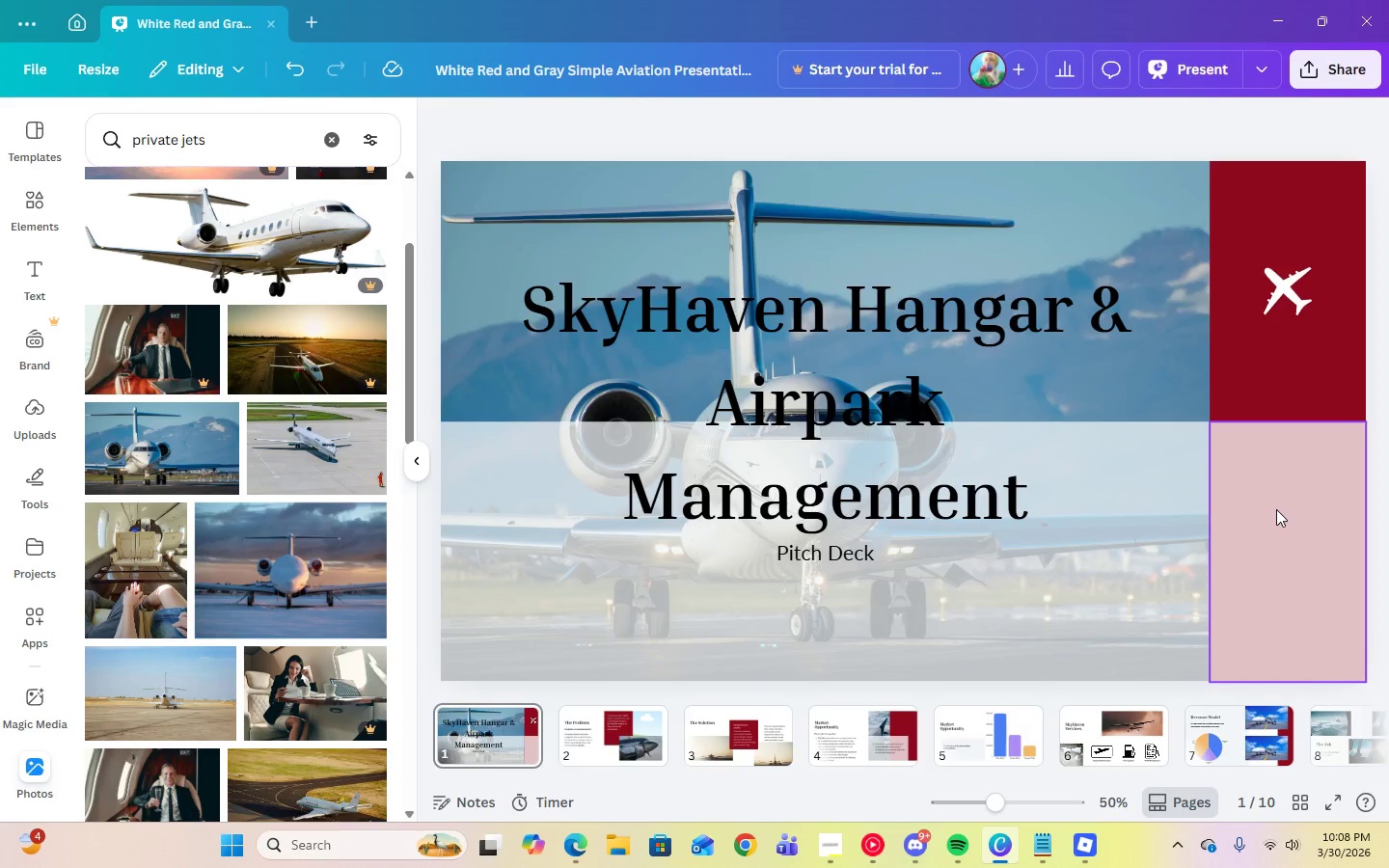 
wait(9.95)
 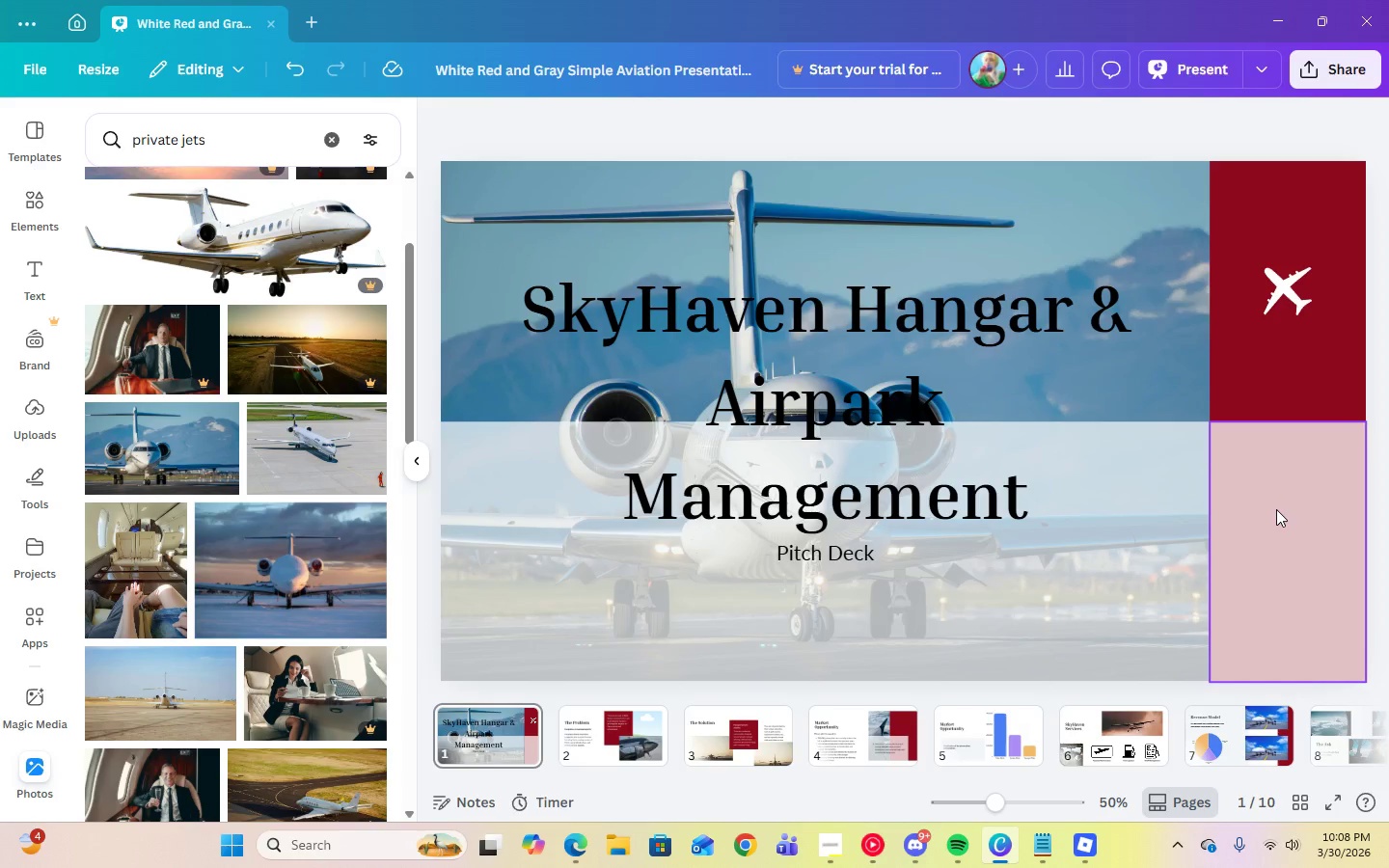 
left_click([1174, 519])
 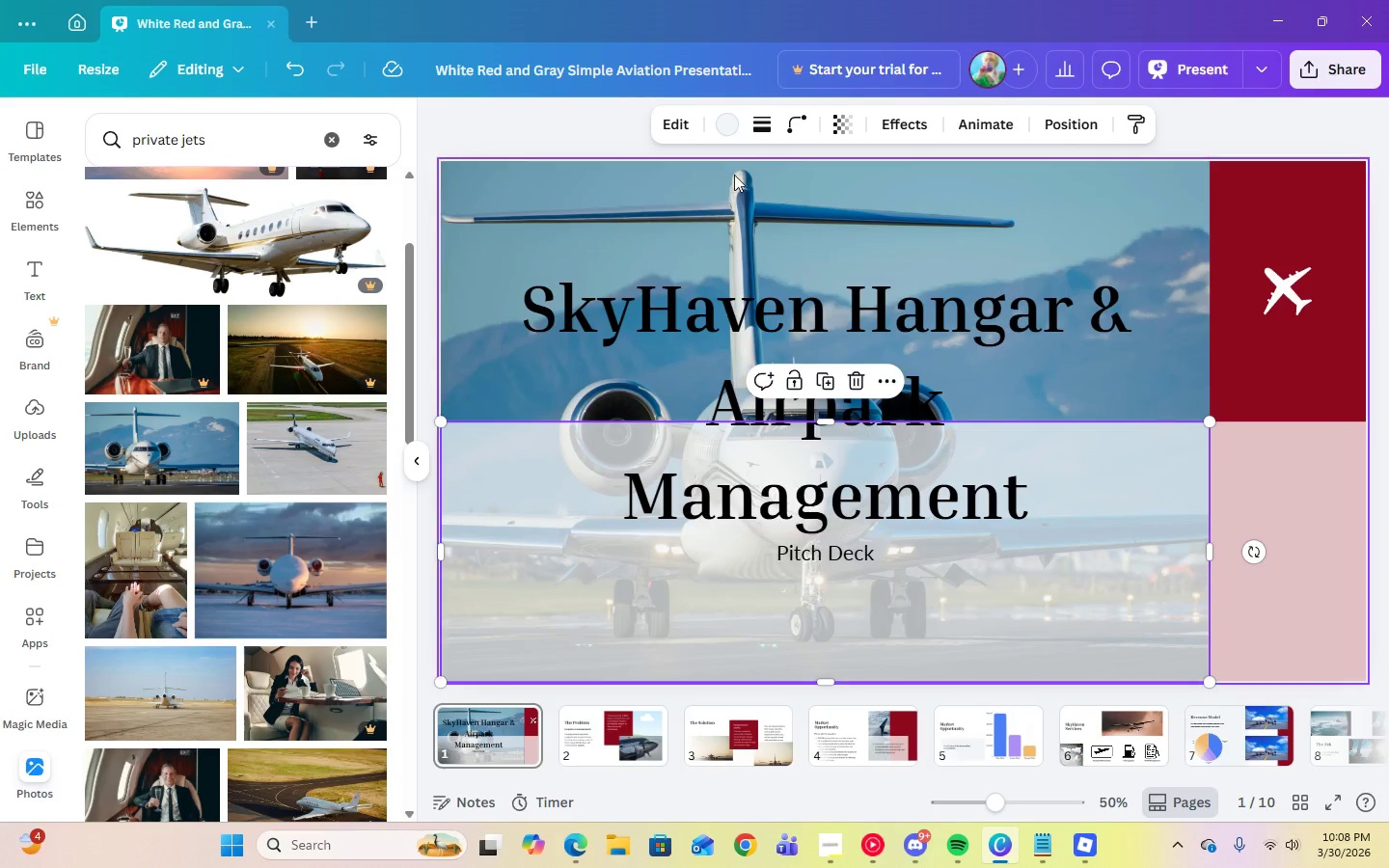 
left_click([846, 133])
 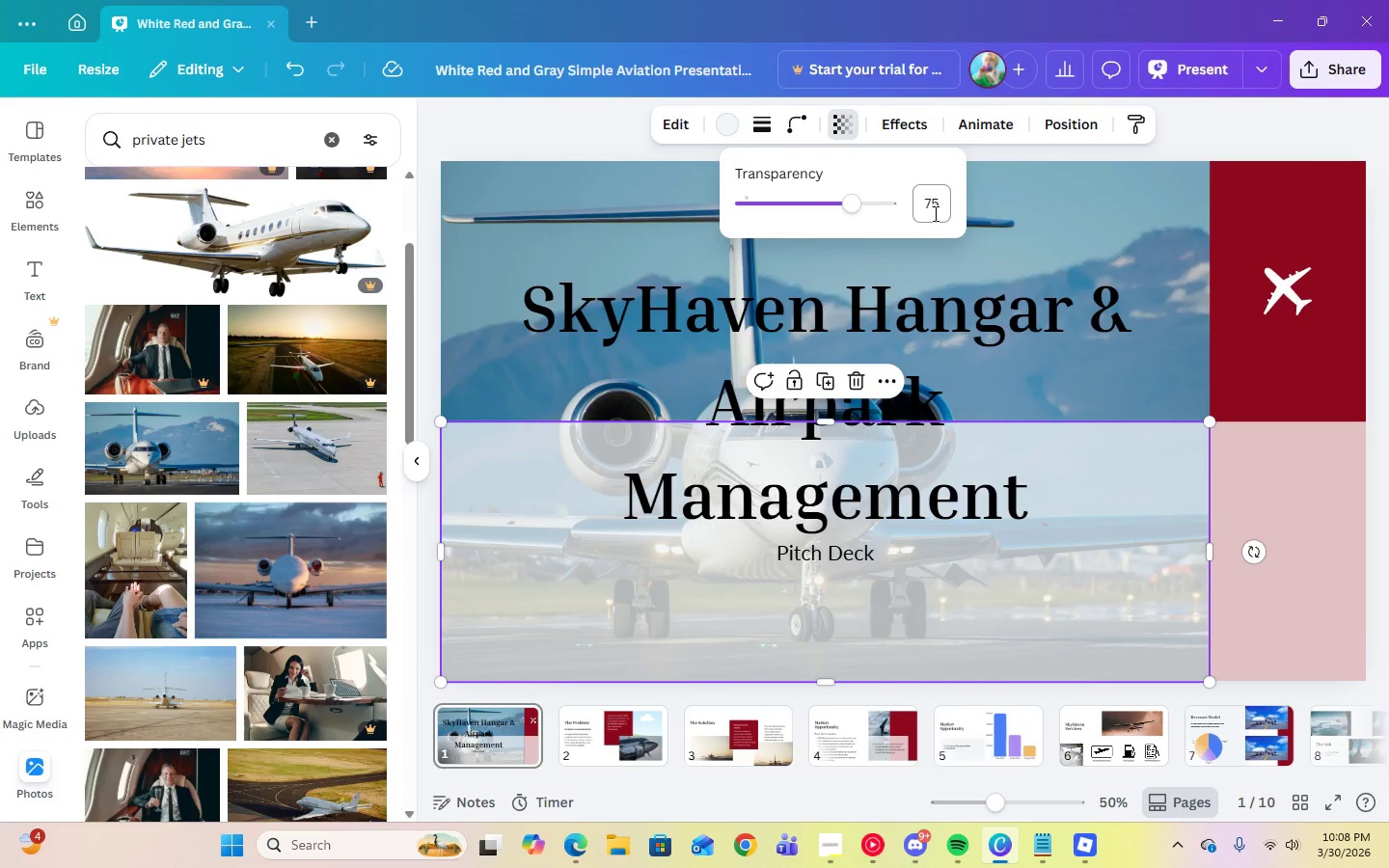 
left_click([935, 214])
 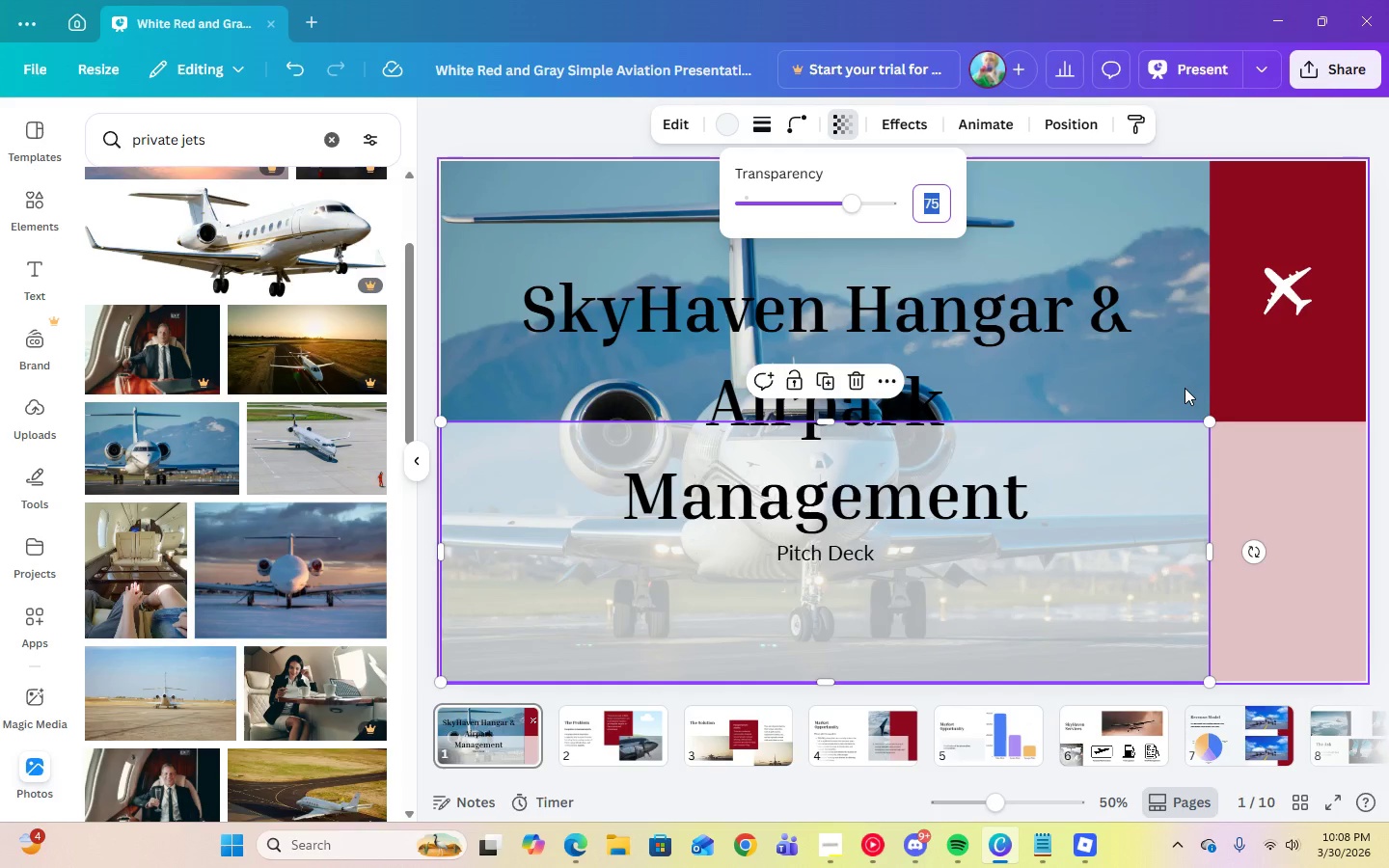 
wait(6.38)
 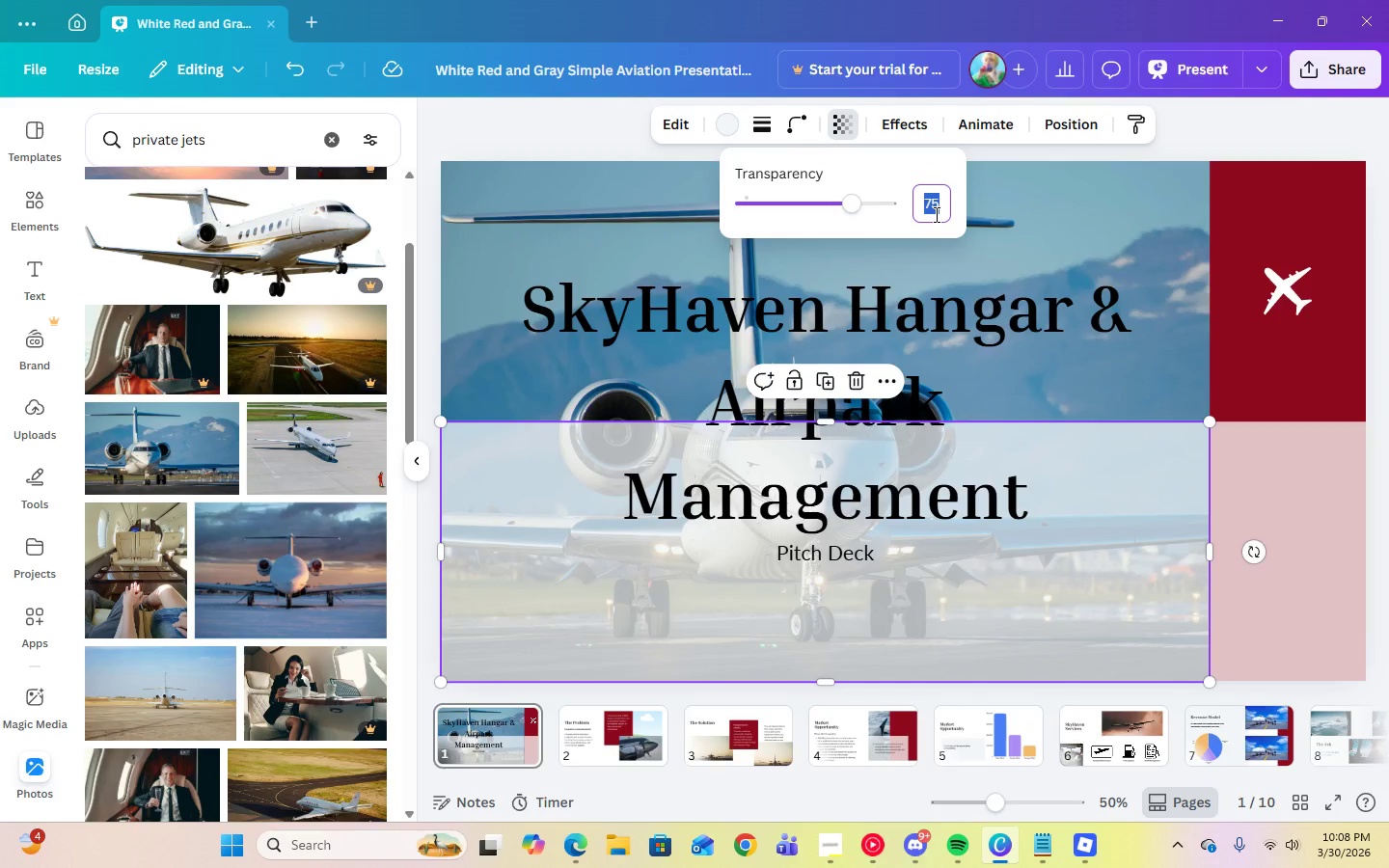 
left_click([1148, 579])
 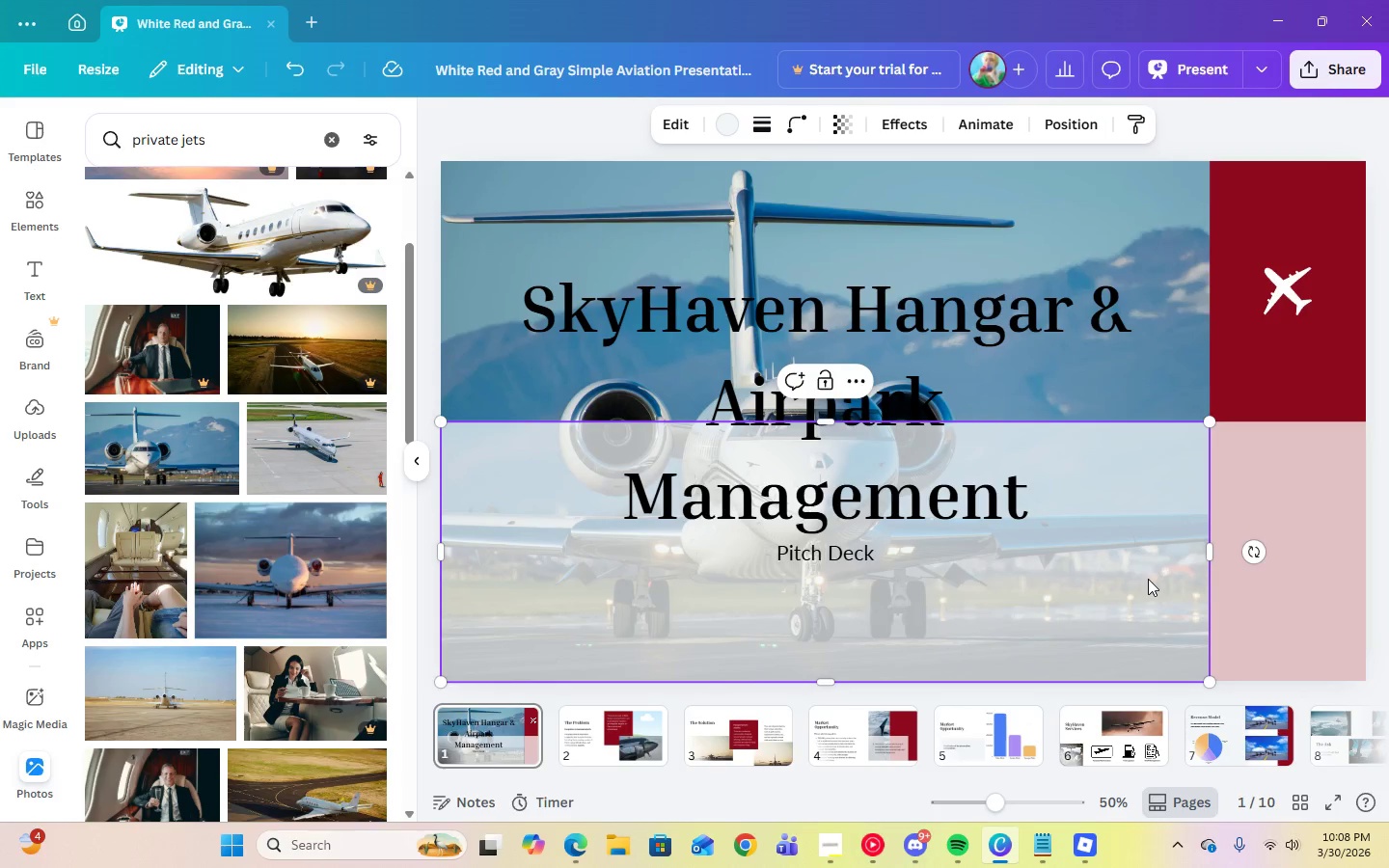 
key(Delete)
 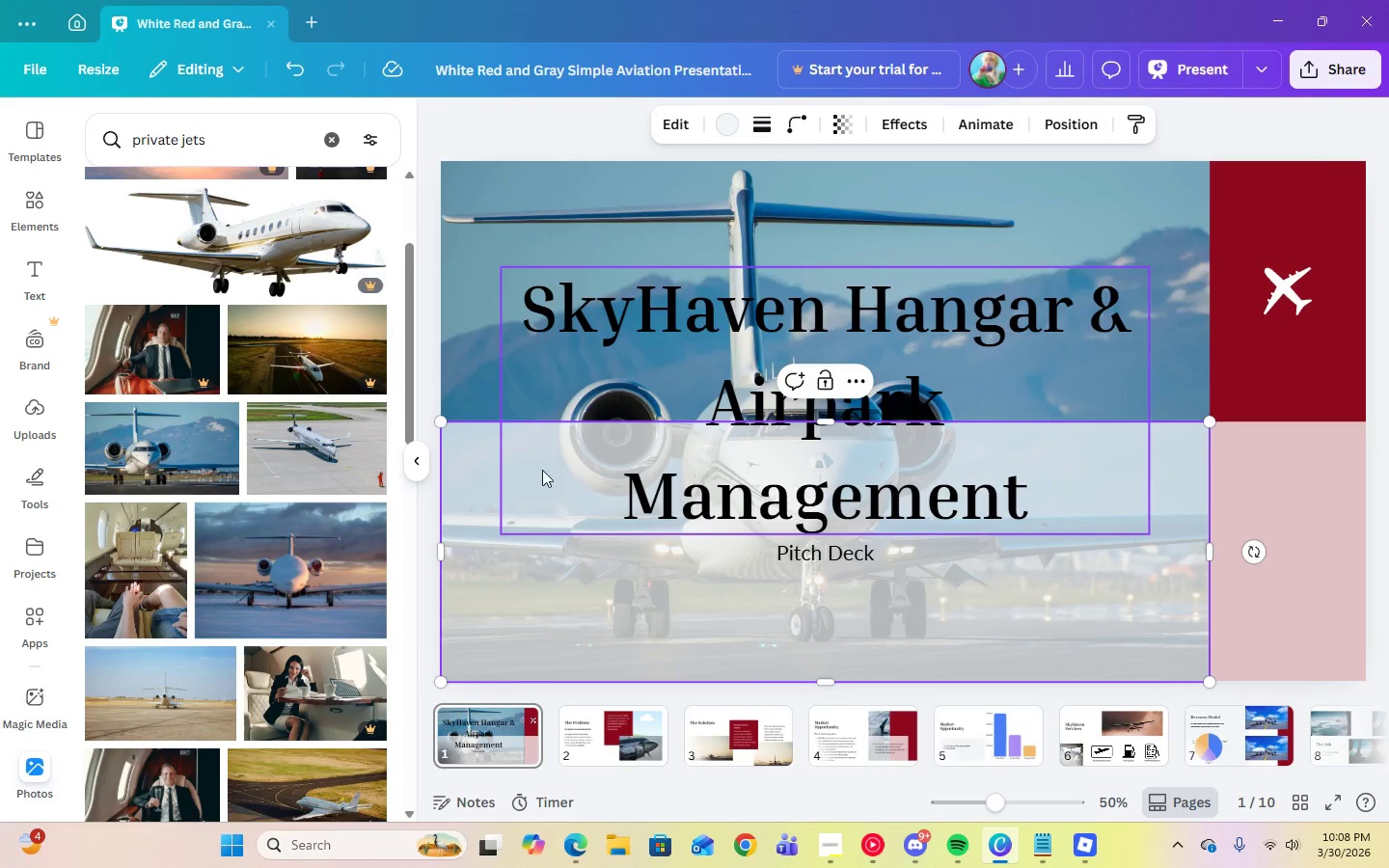 
left_click([464, 483])
 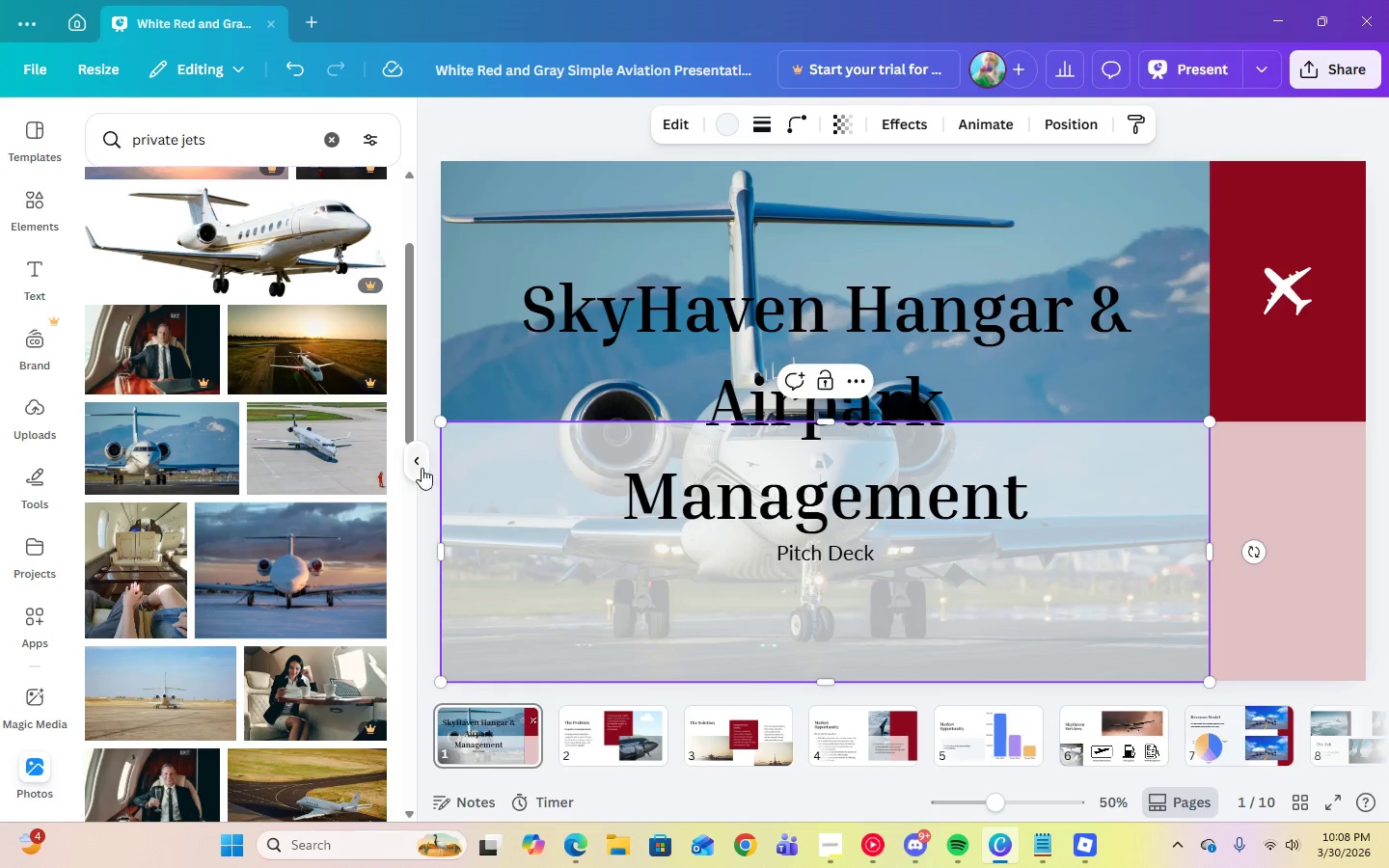 
left_click([417, 465])
 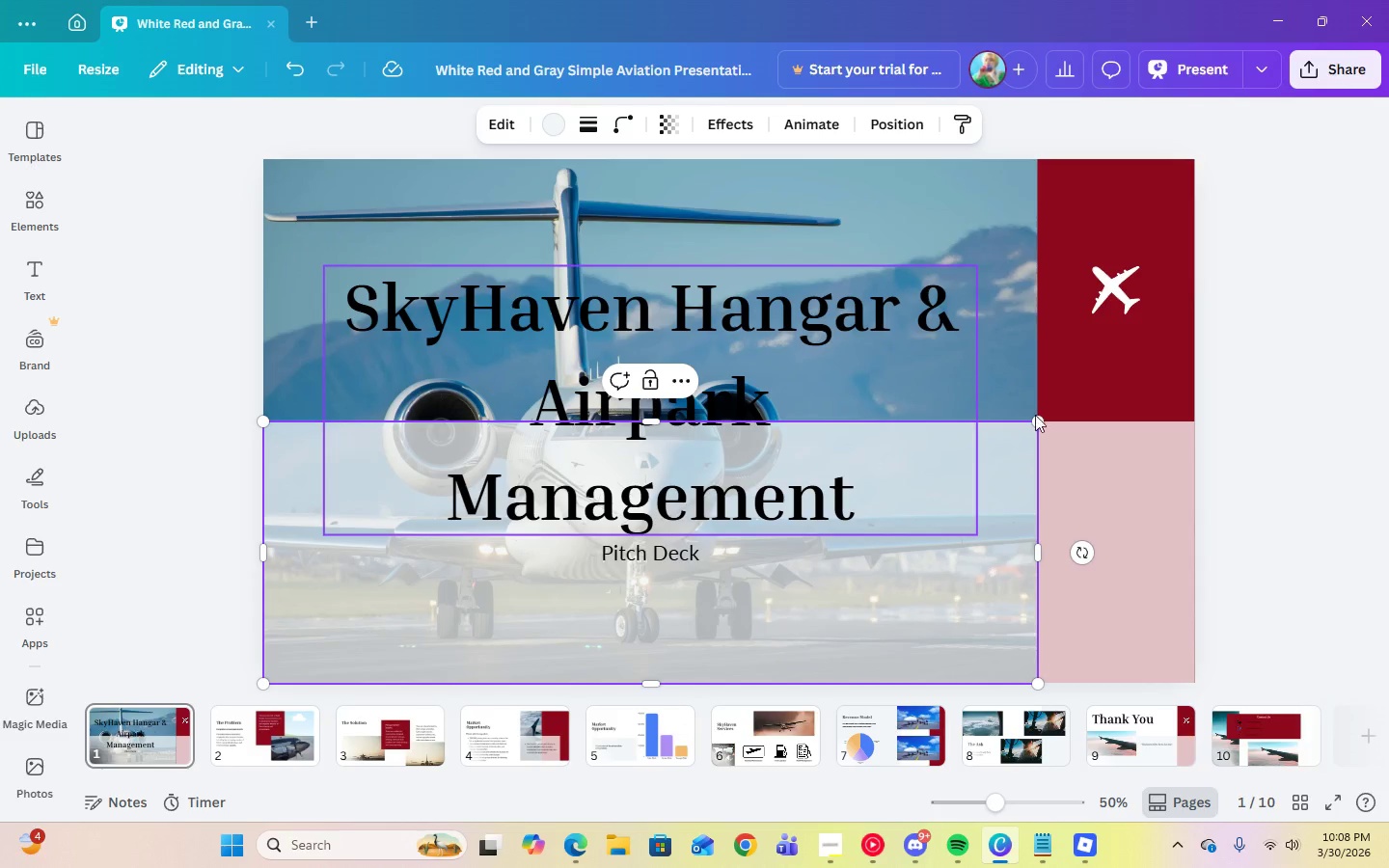 
left_click([1281, 374])
 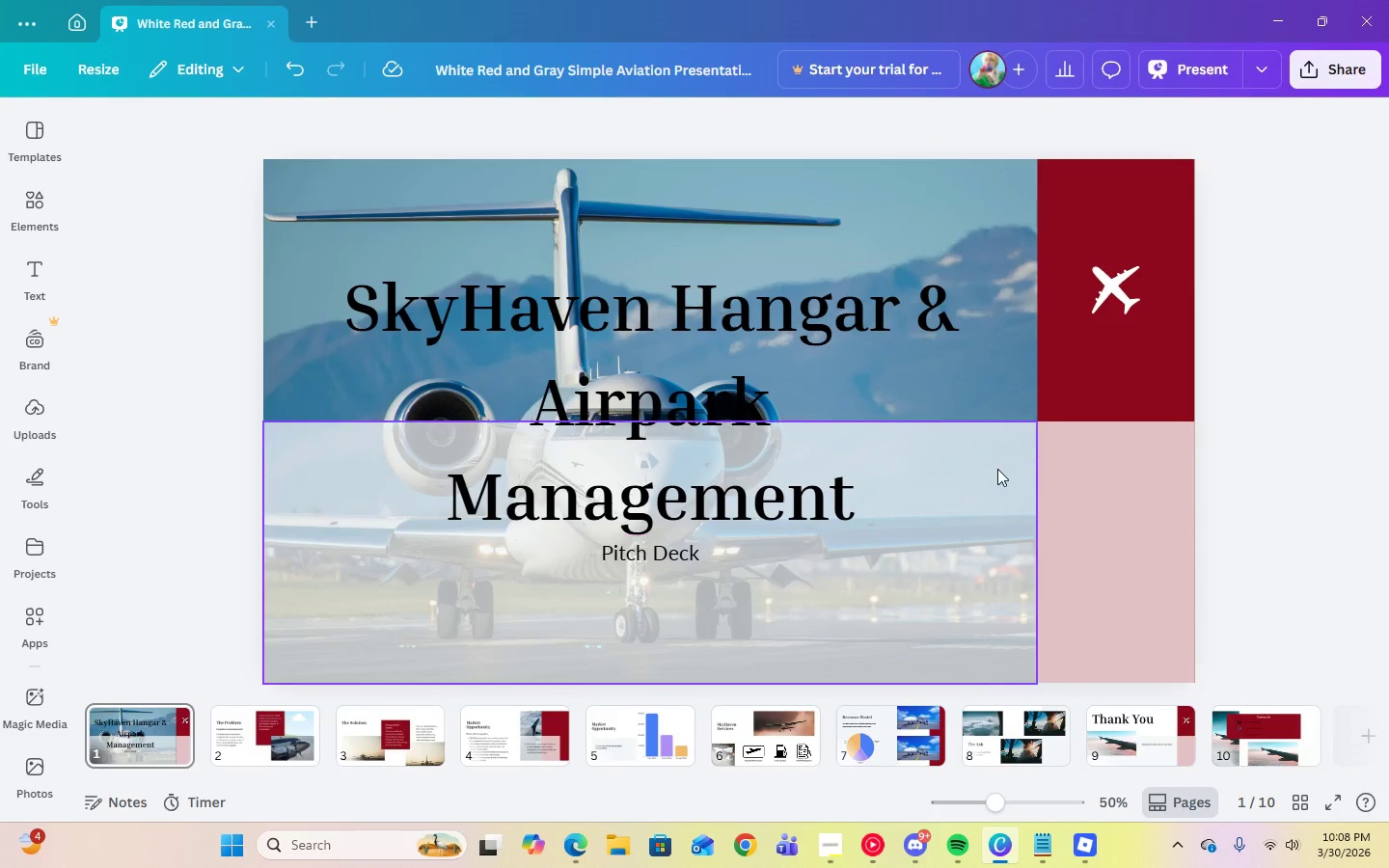 
left_click([997, 469])
 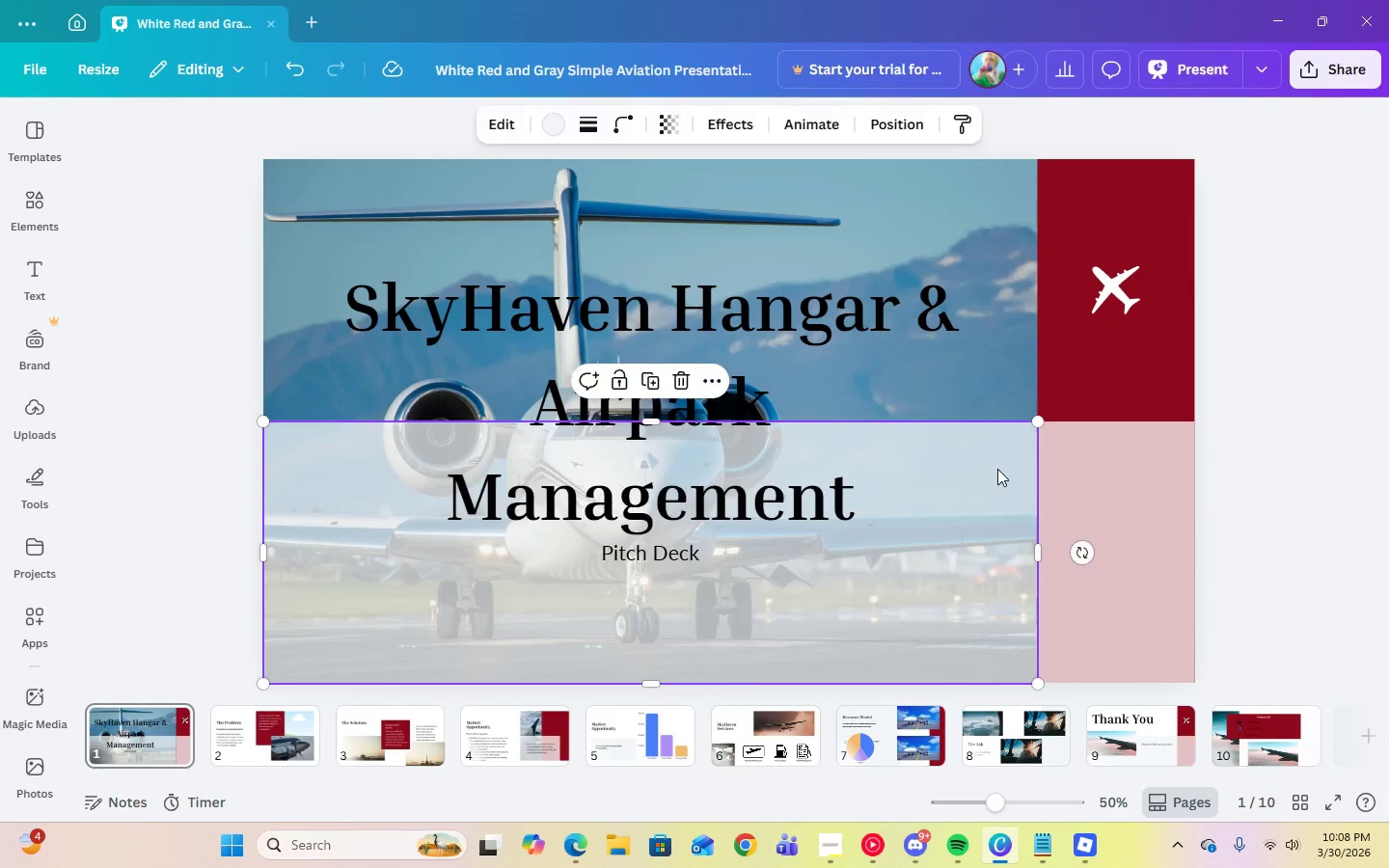 
key(Delete)
 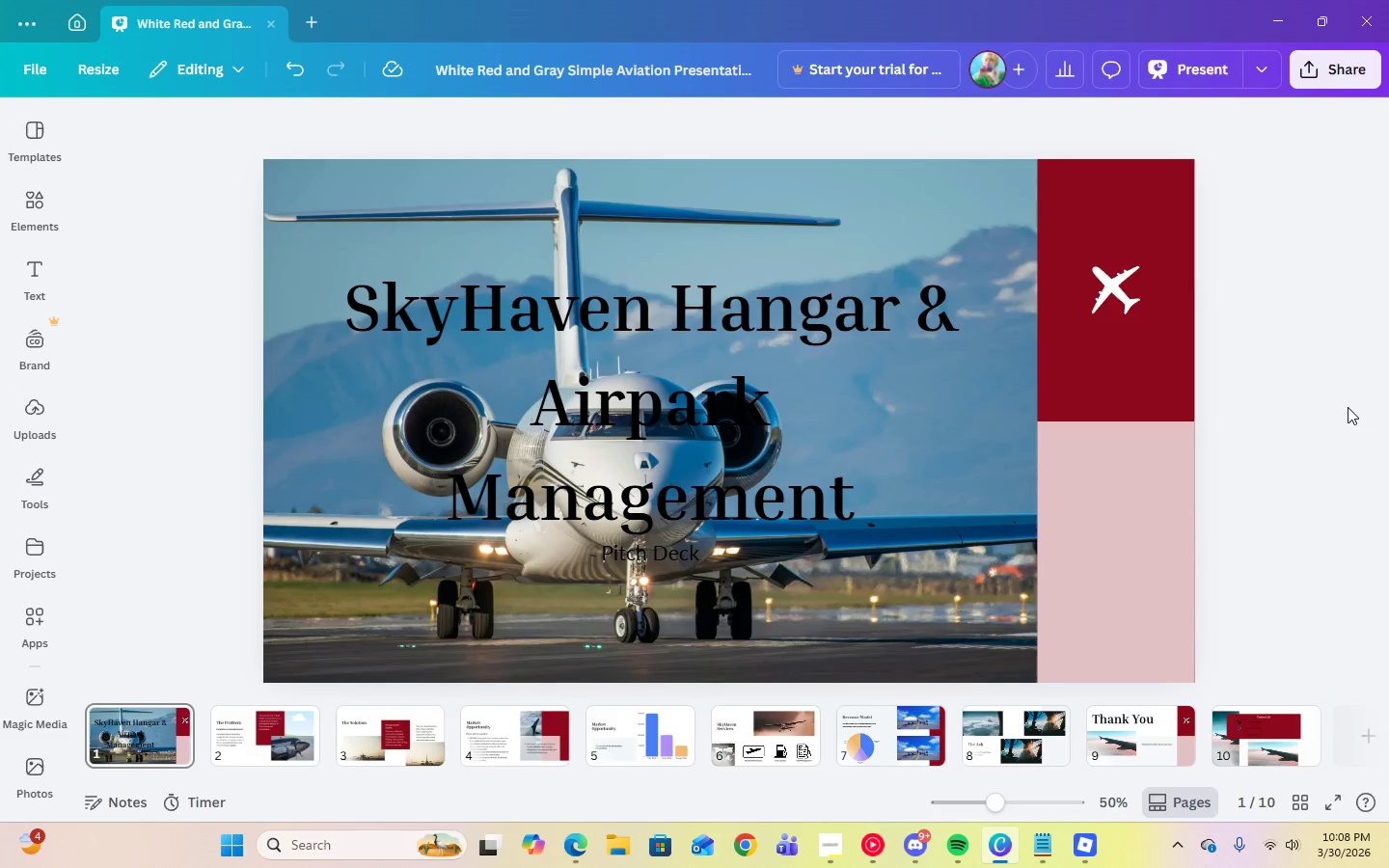 
left_click([1348, 407])
 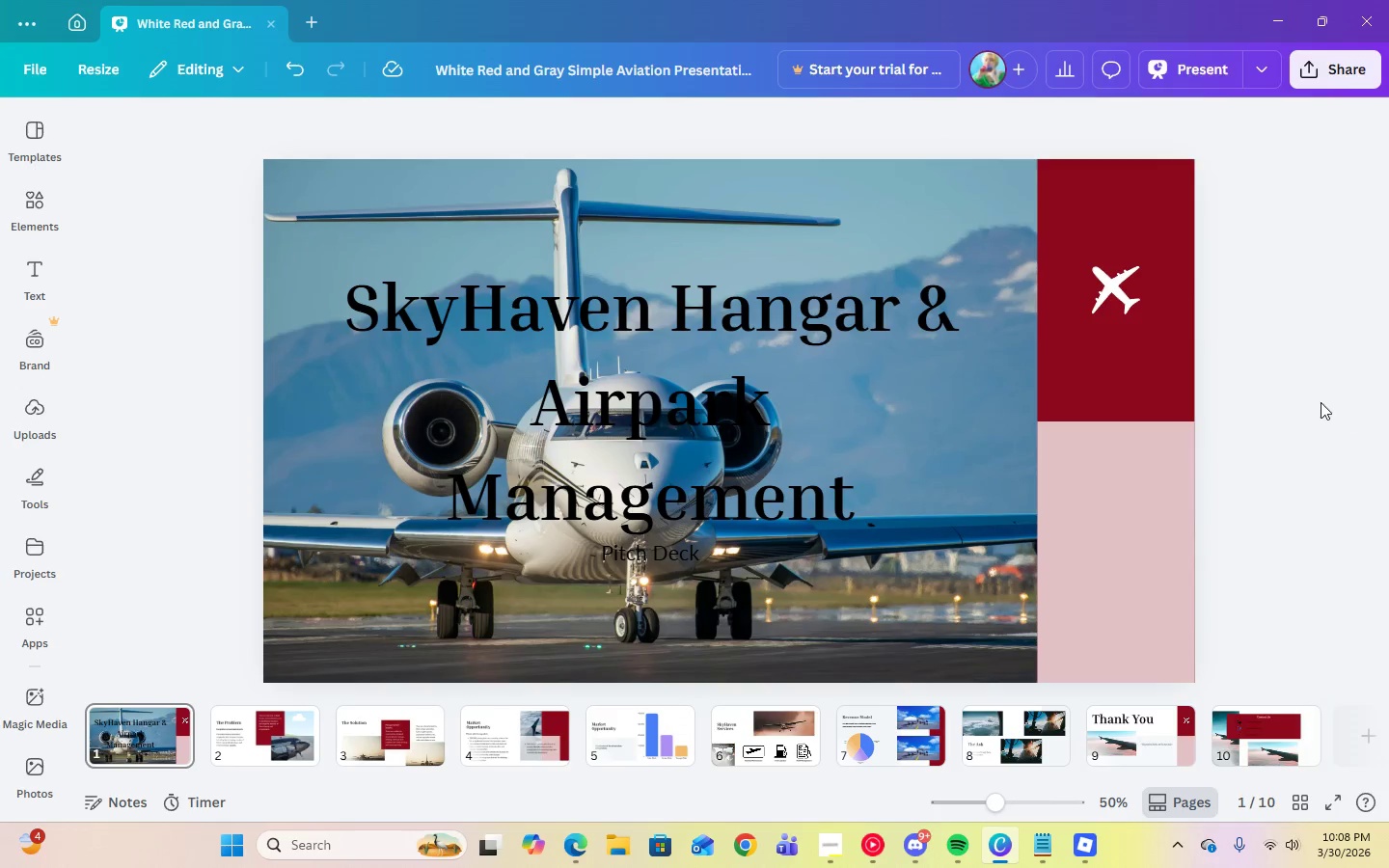 
left_click([382, 224])
 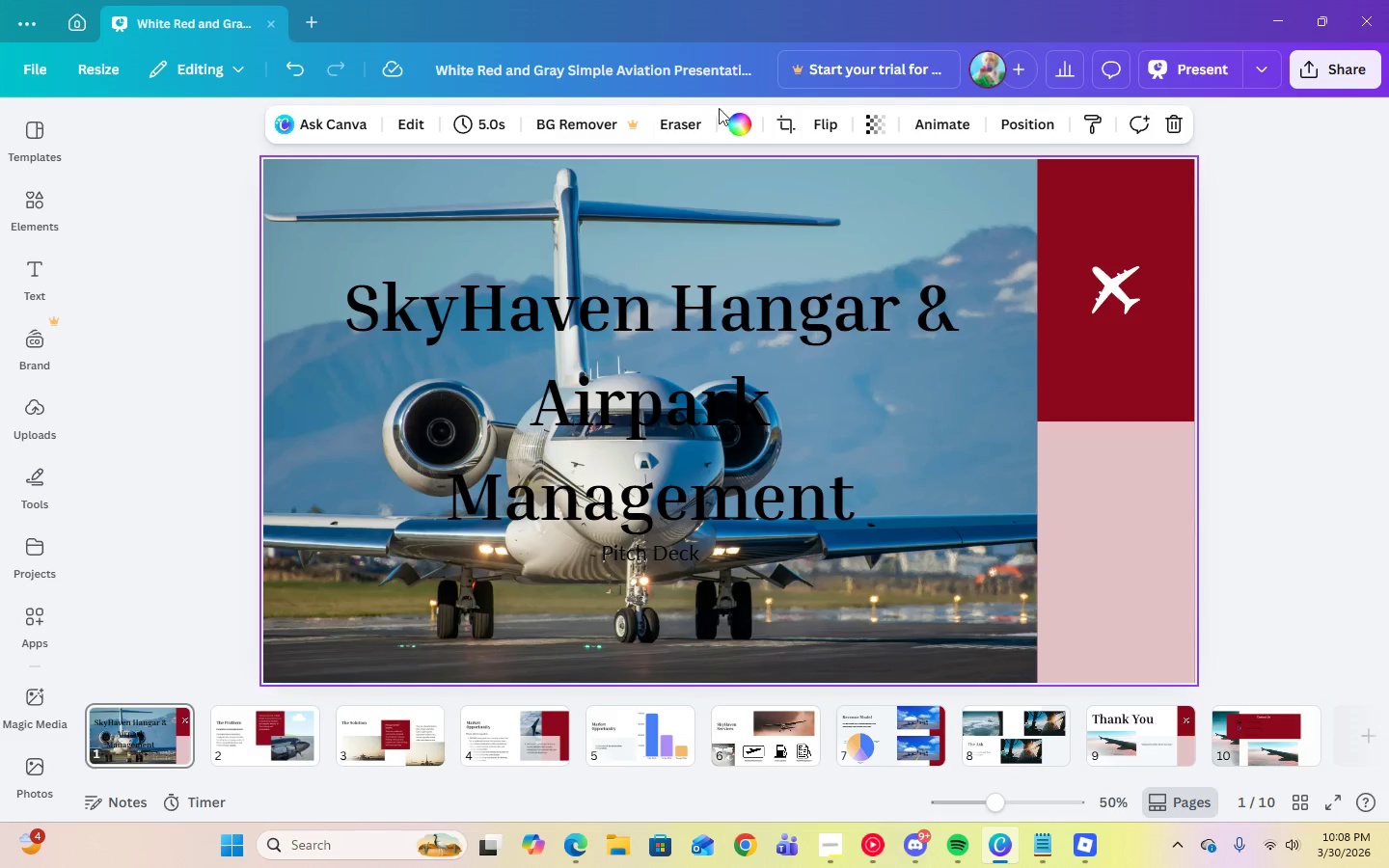 
left_click([734, 122])
 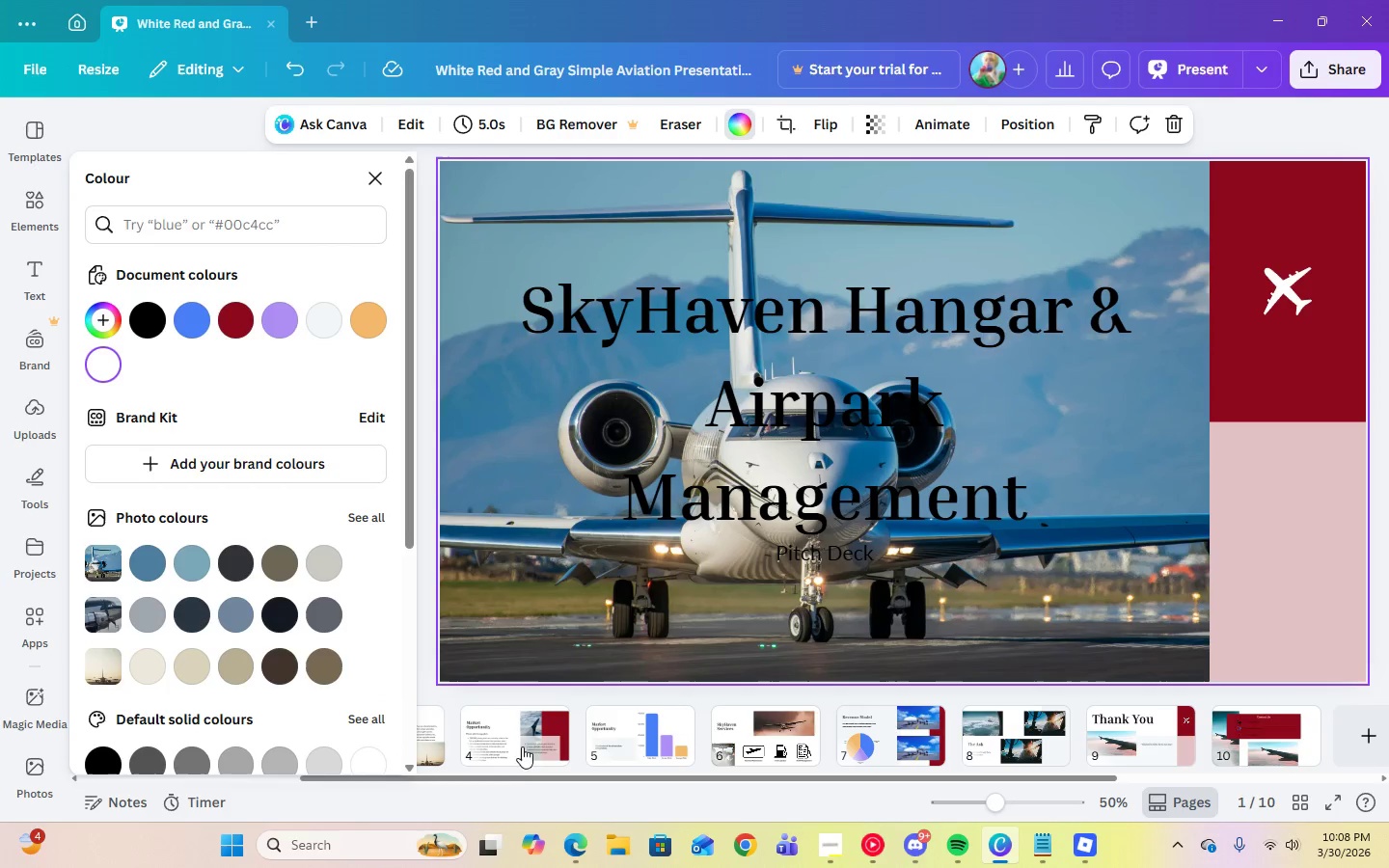 
left_click([570, 863])
 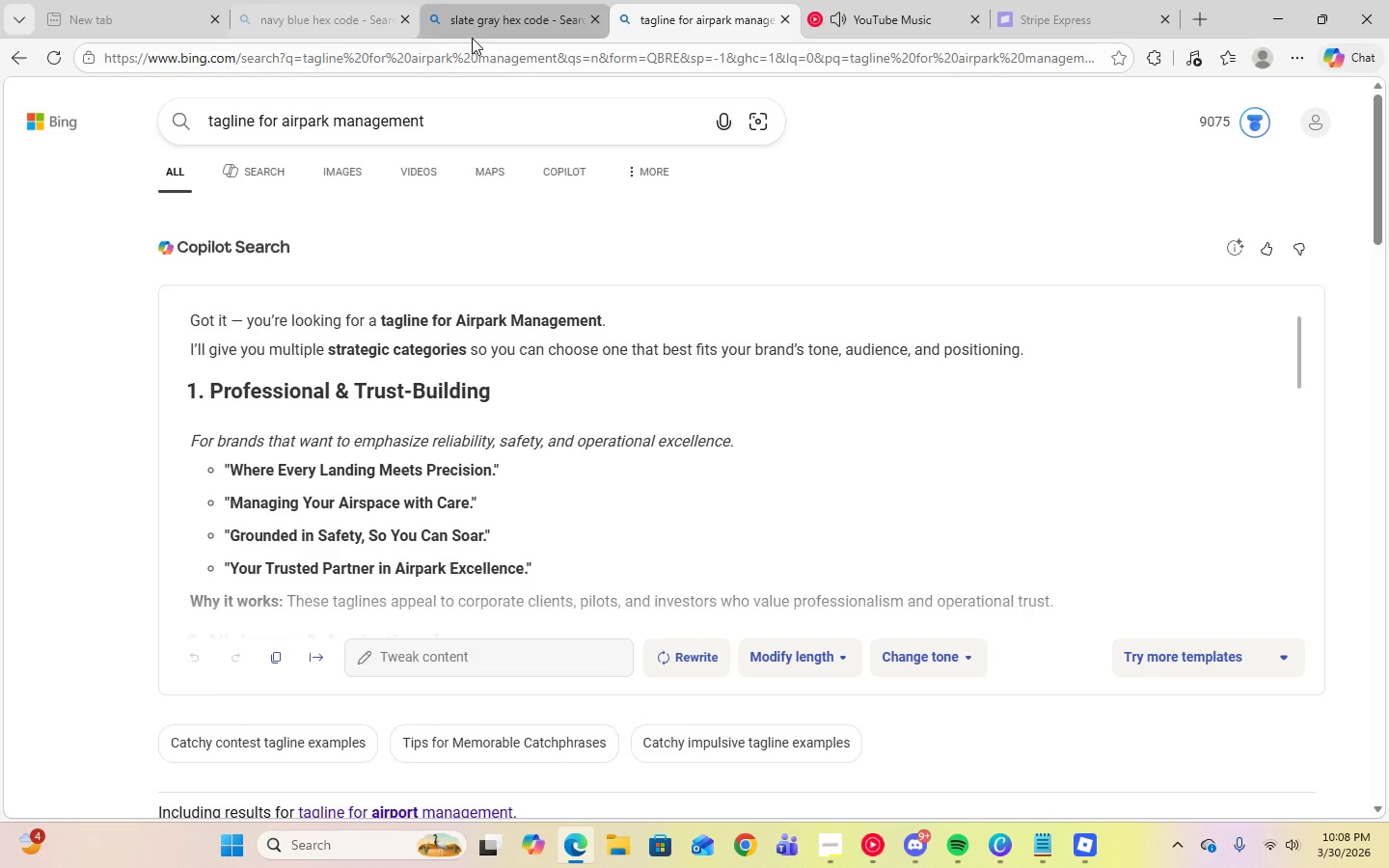 
left_click([472, 37])
 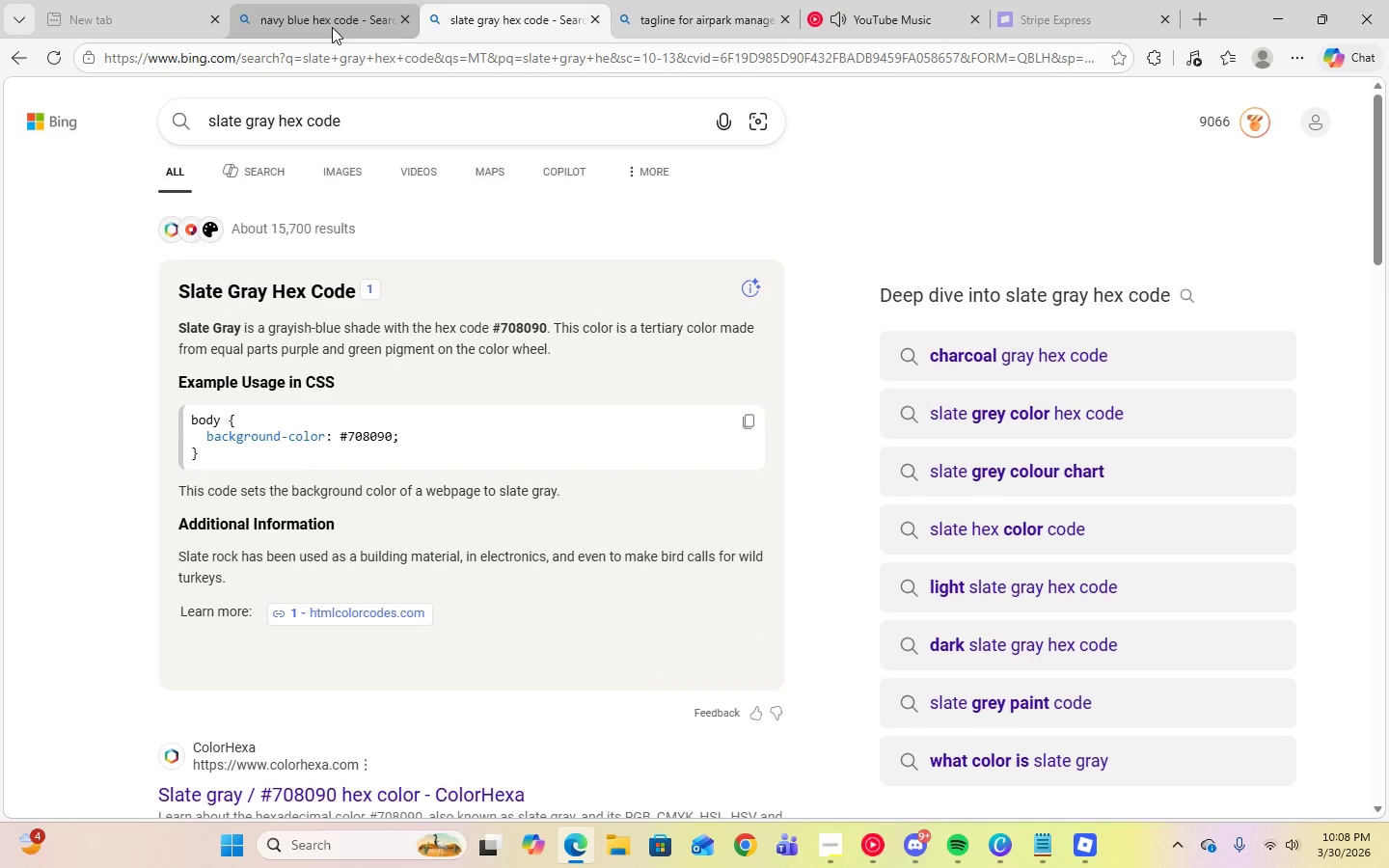 
left_click([325, 26])
 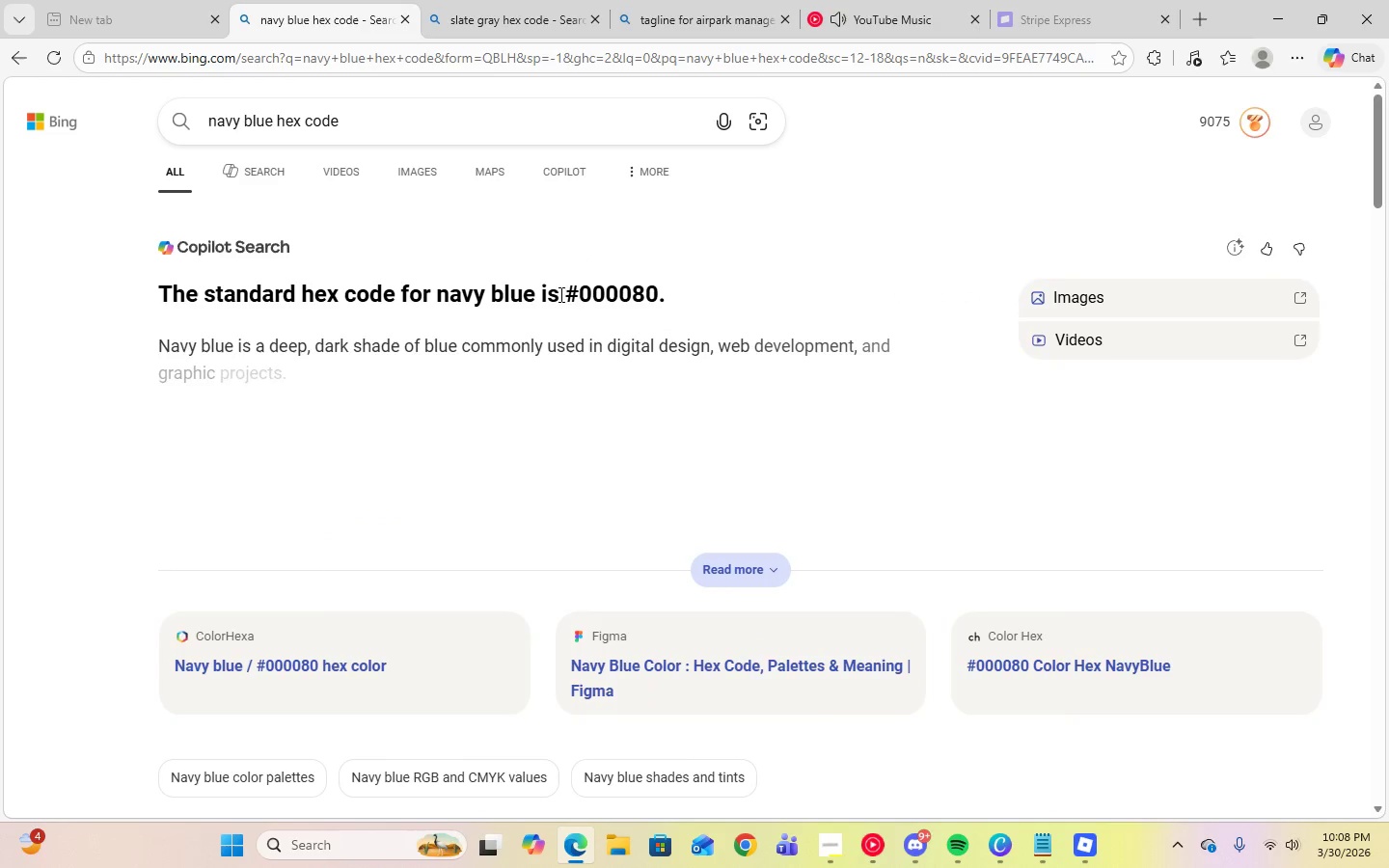 
left_click_drag(start_coordinate=[567, 296], to_coordinate=[655, 296])
 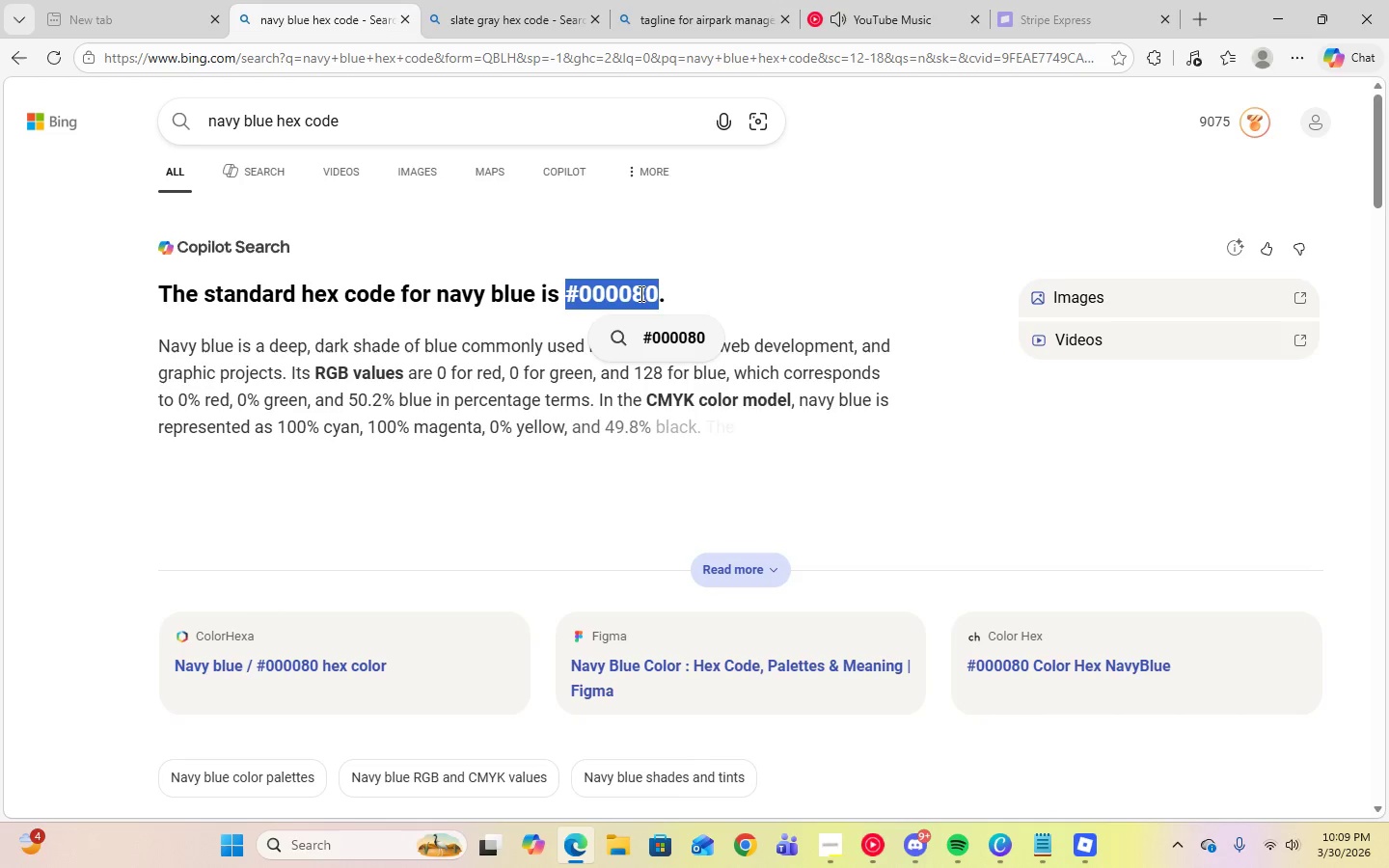 
right_click([640, 293])
 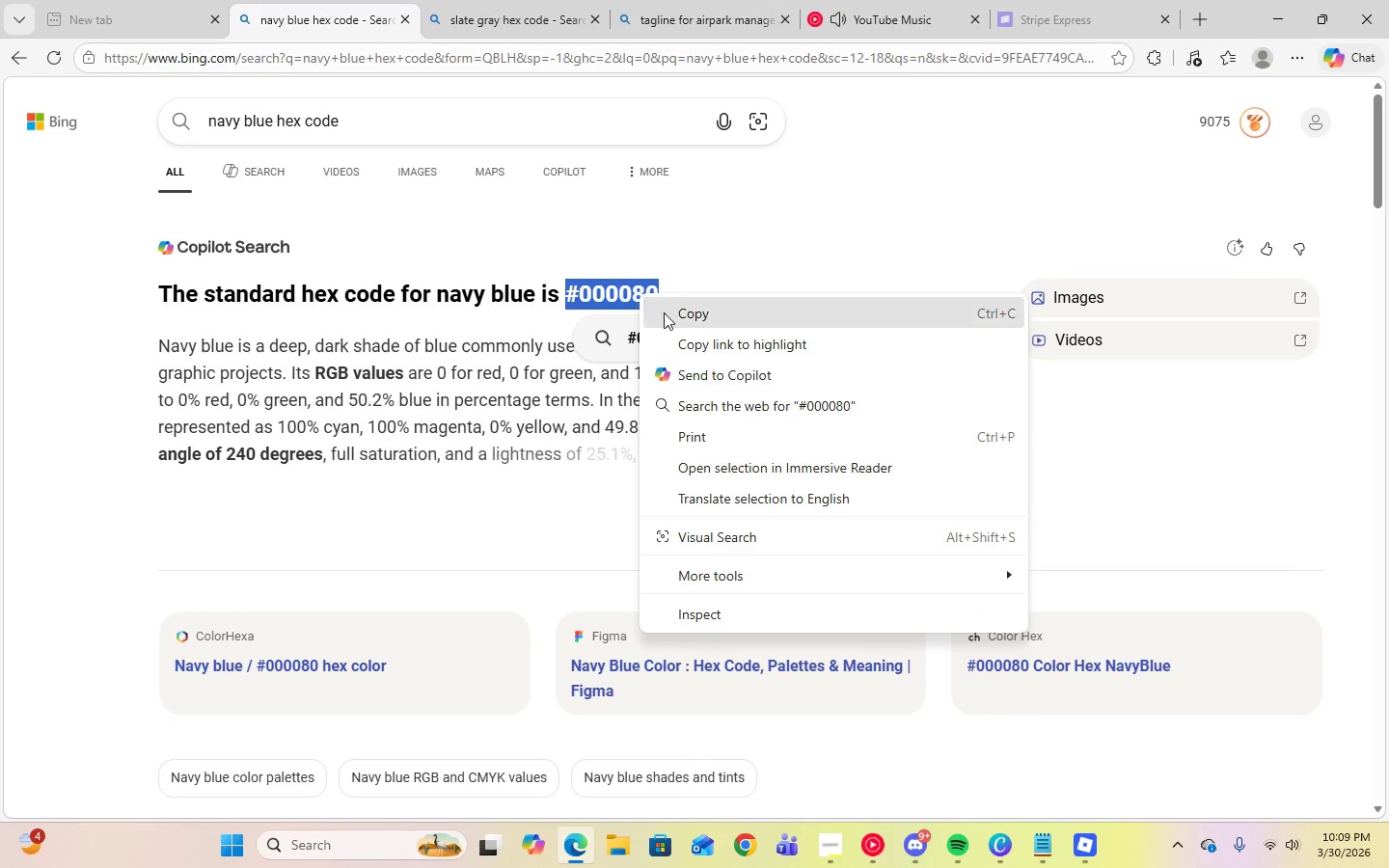 
left_click([667, 314])
 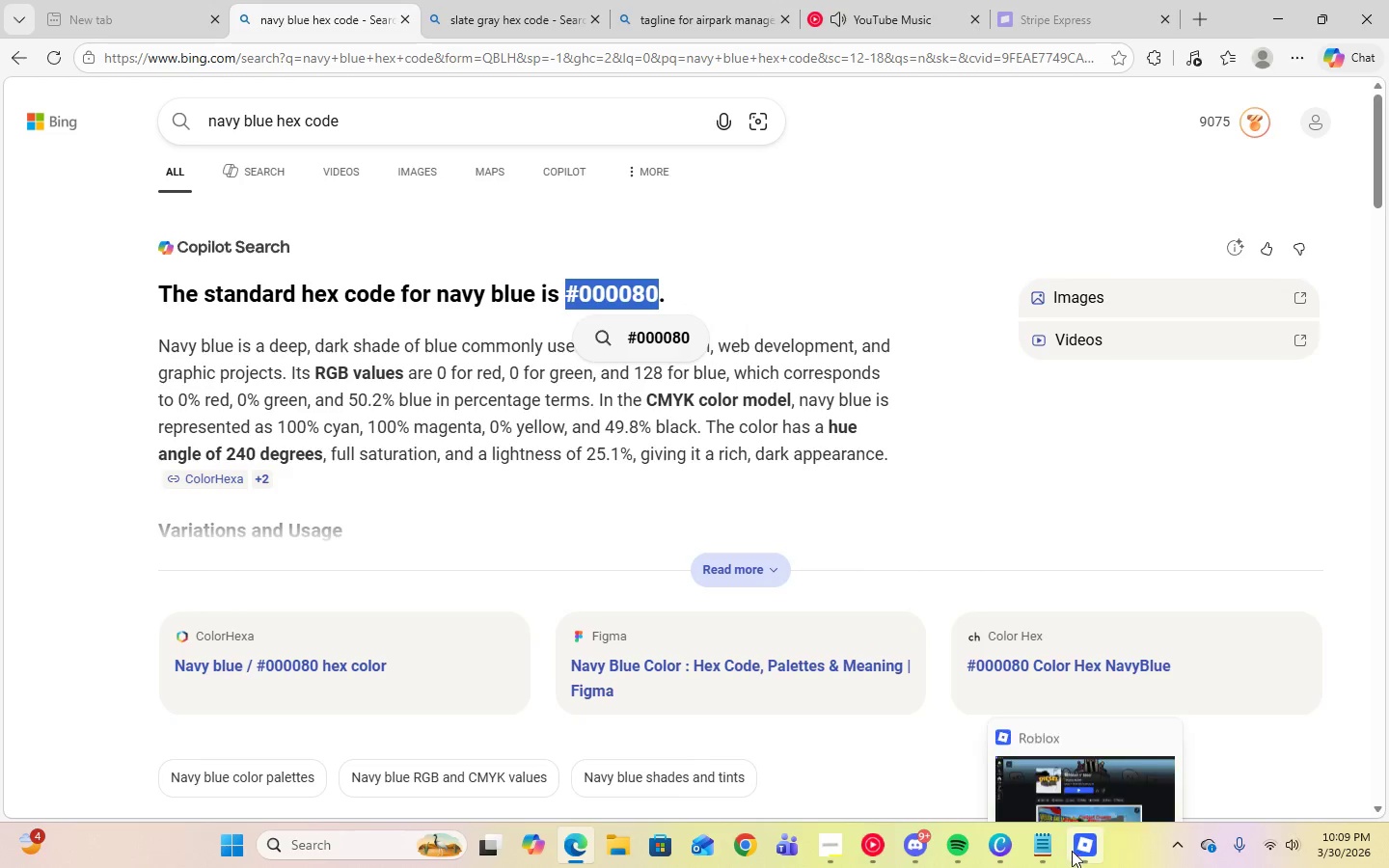 
left_click([1004, 848])
 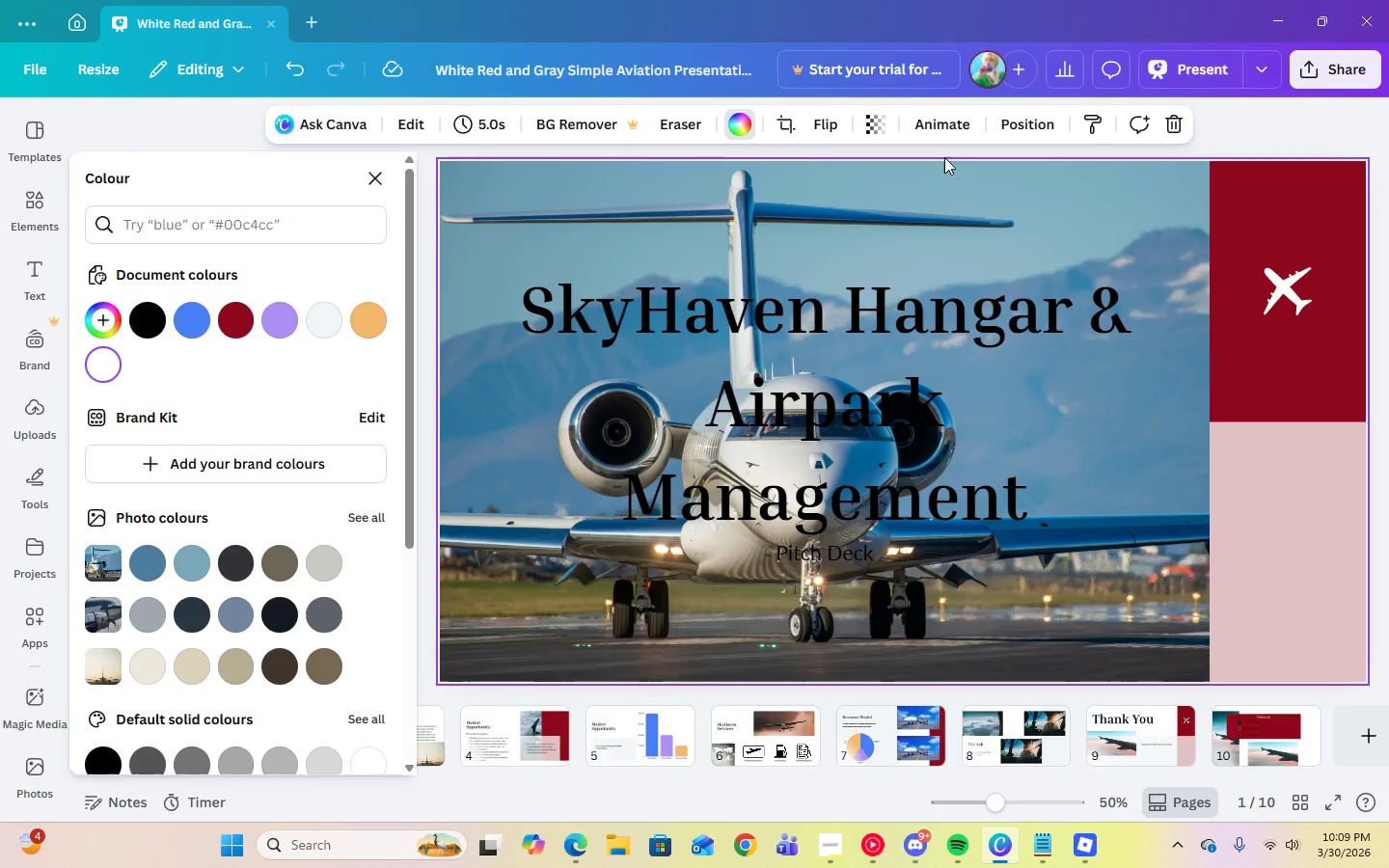 
left_click([882, 119])
 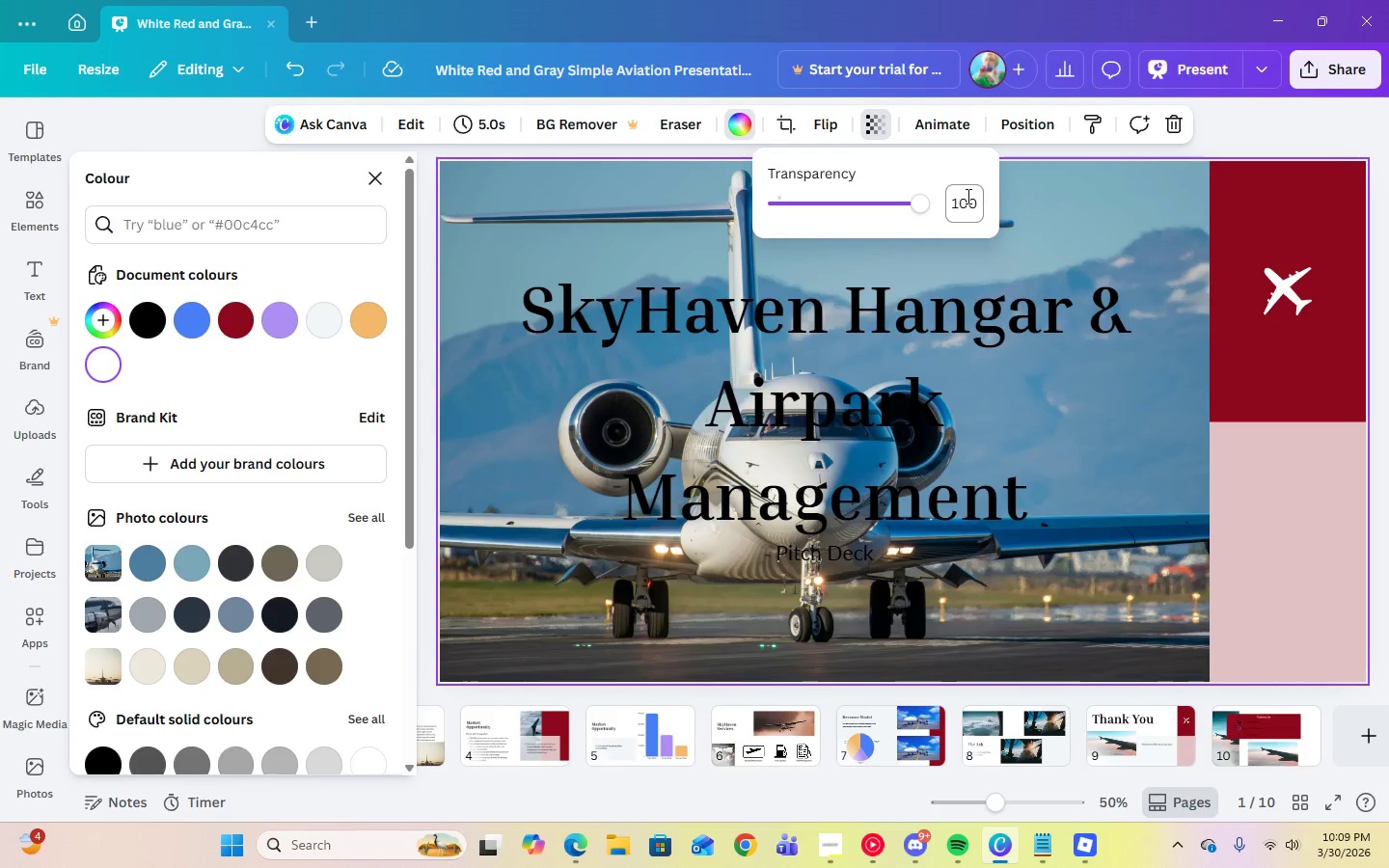 
left_click([965, 197])
 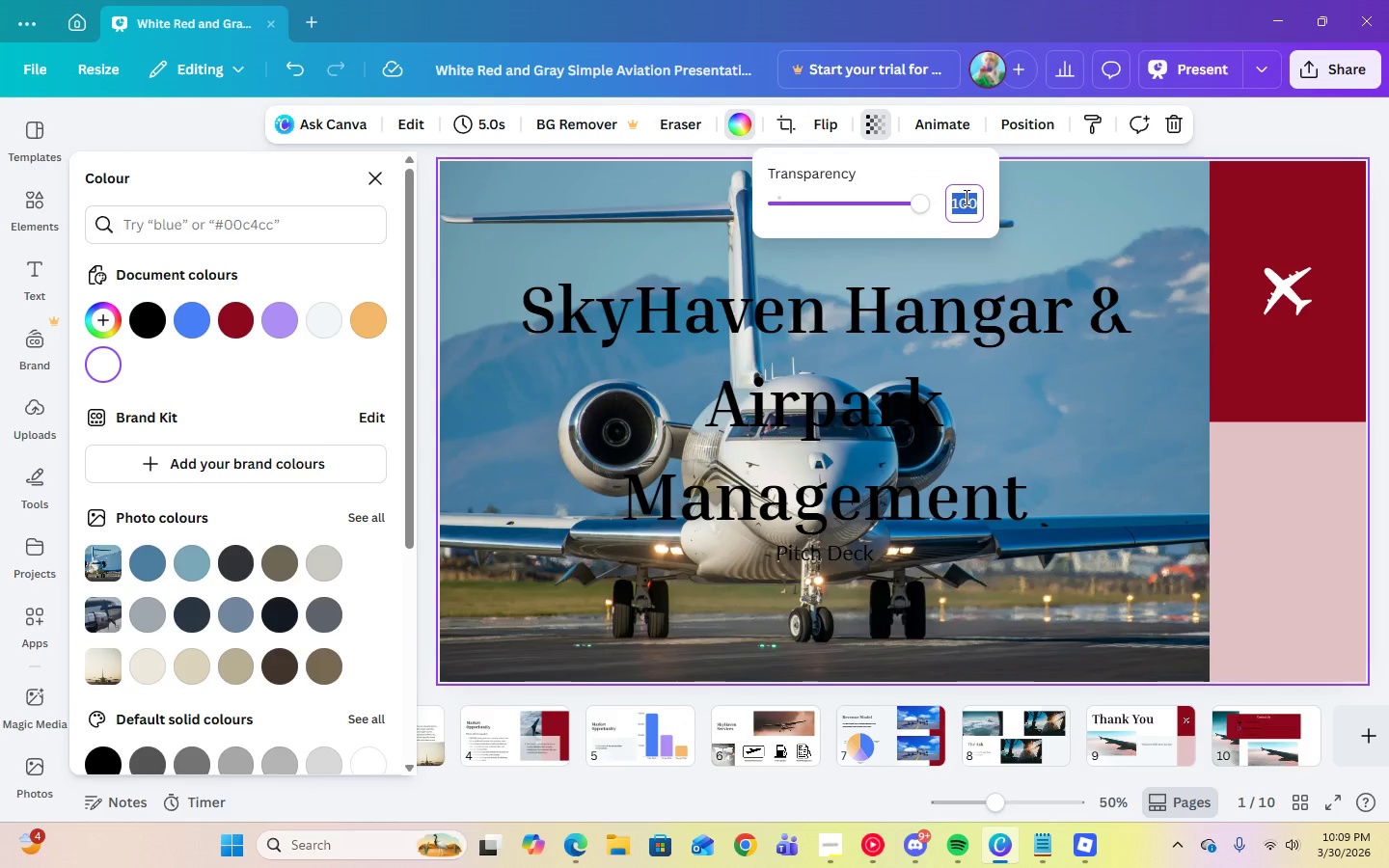 
key(Numpad7)
 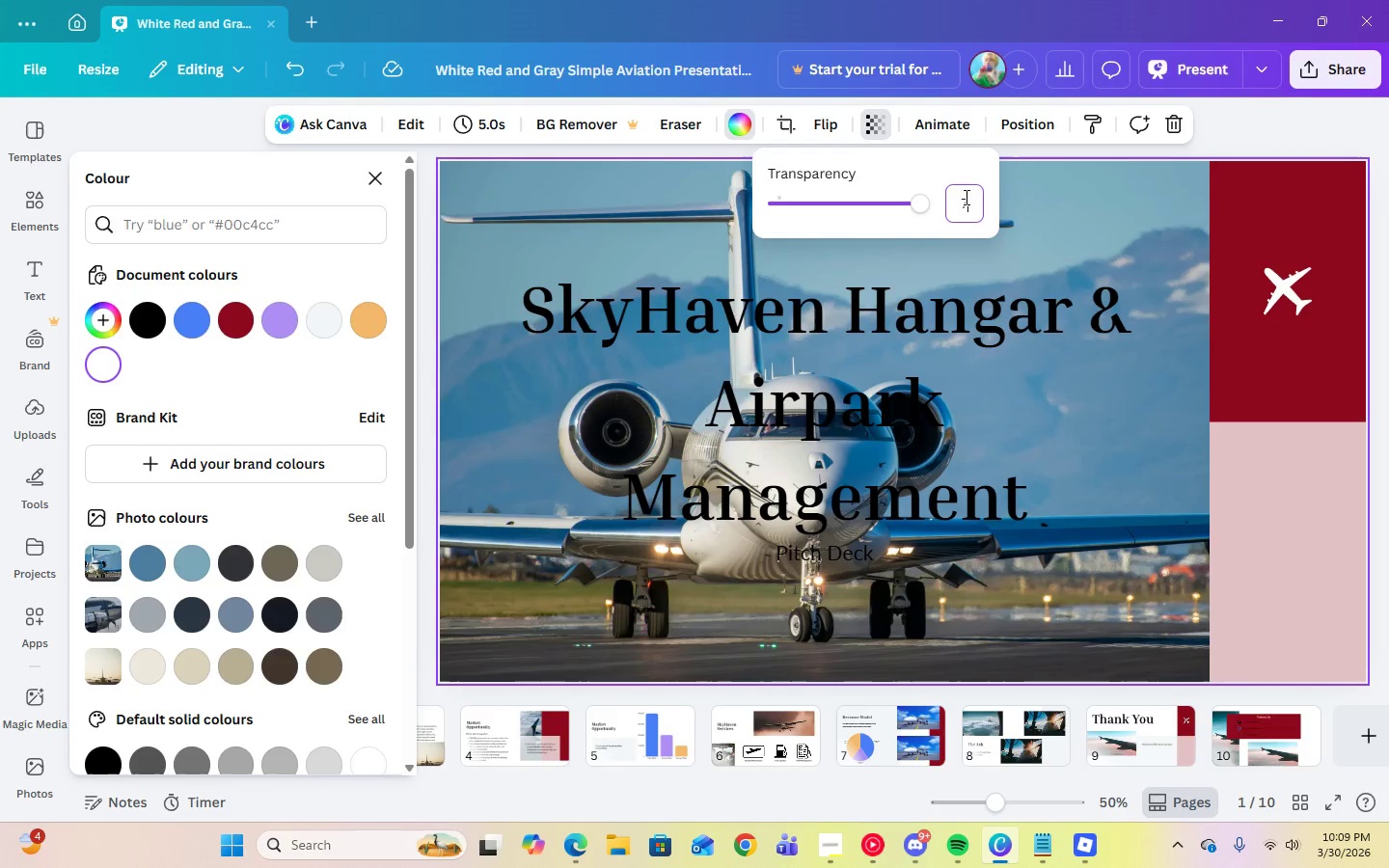 
key(Numpad0)
 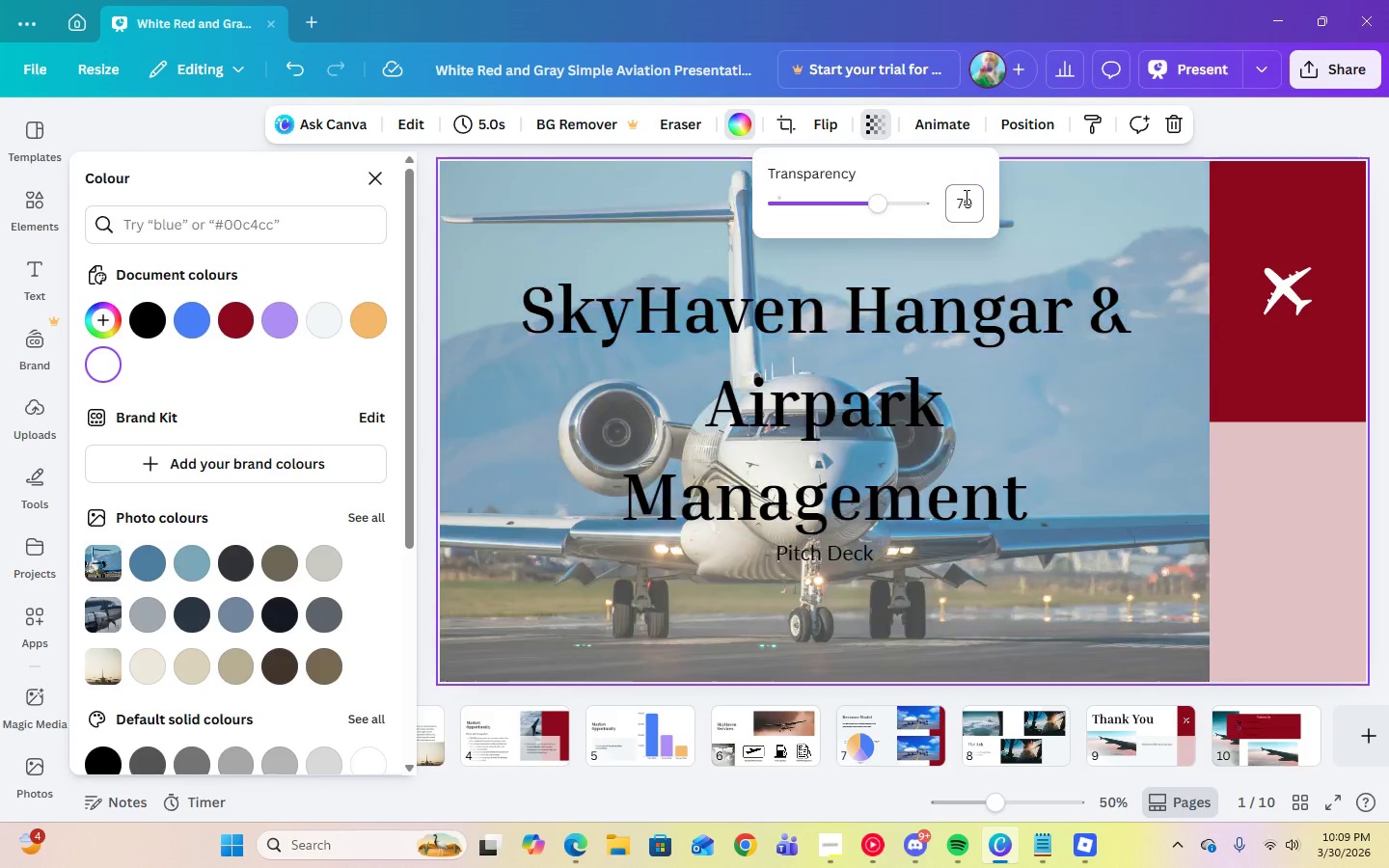 
key(Enter)
 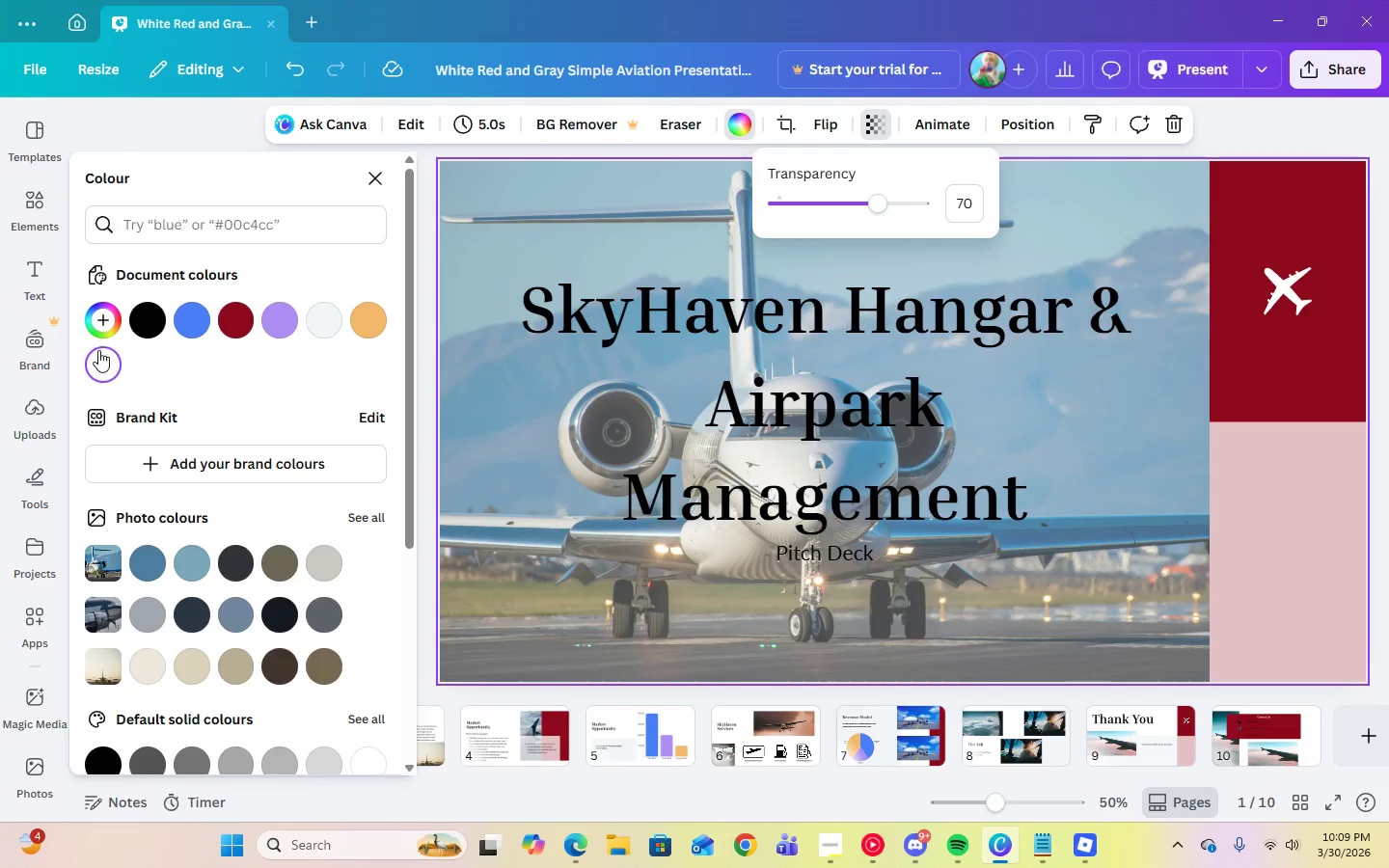 
left_click([101, 369])
 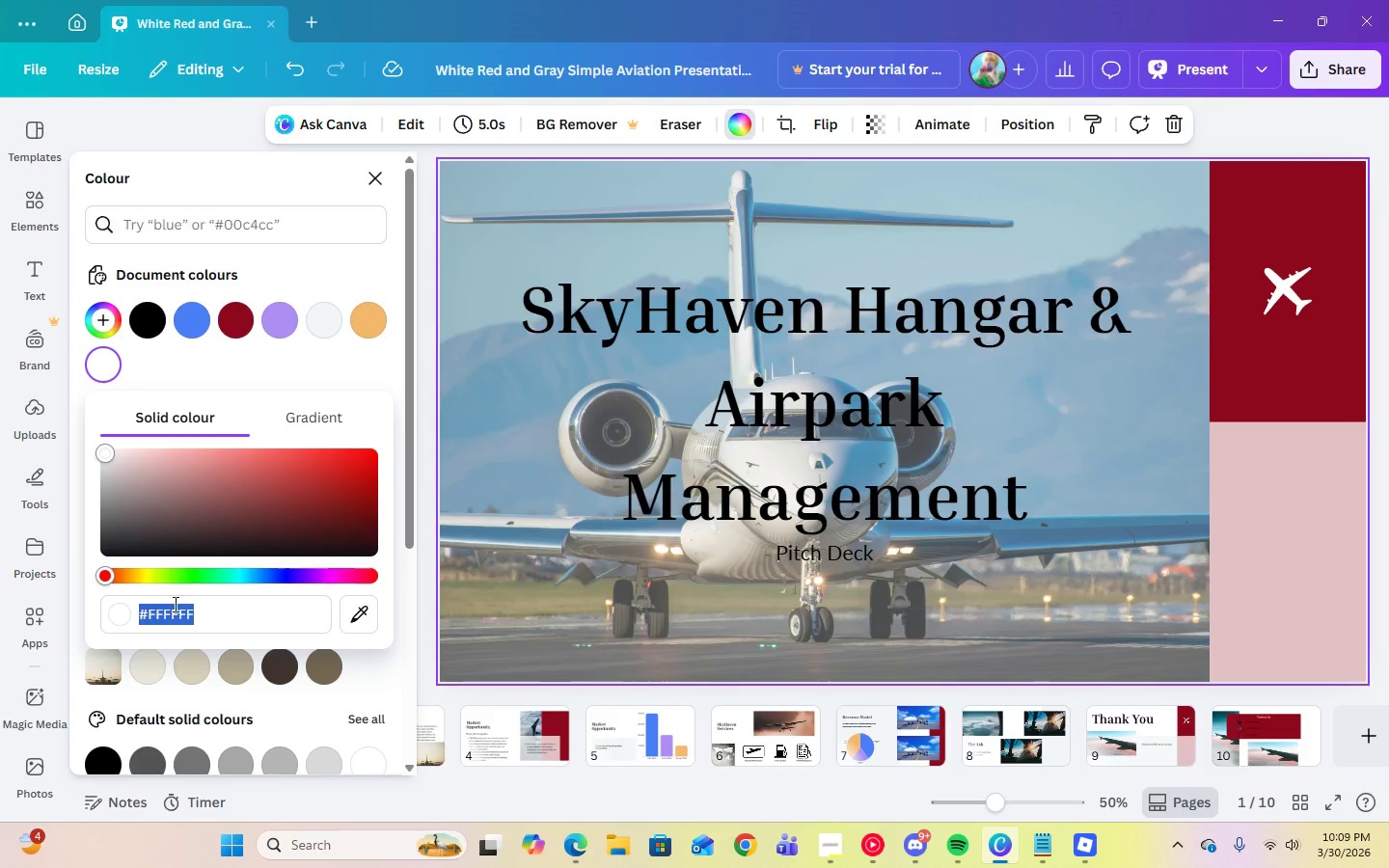 
right_click([171, 619])
 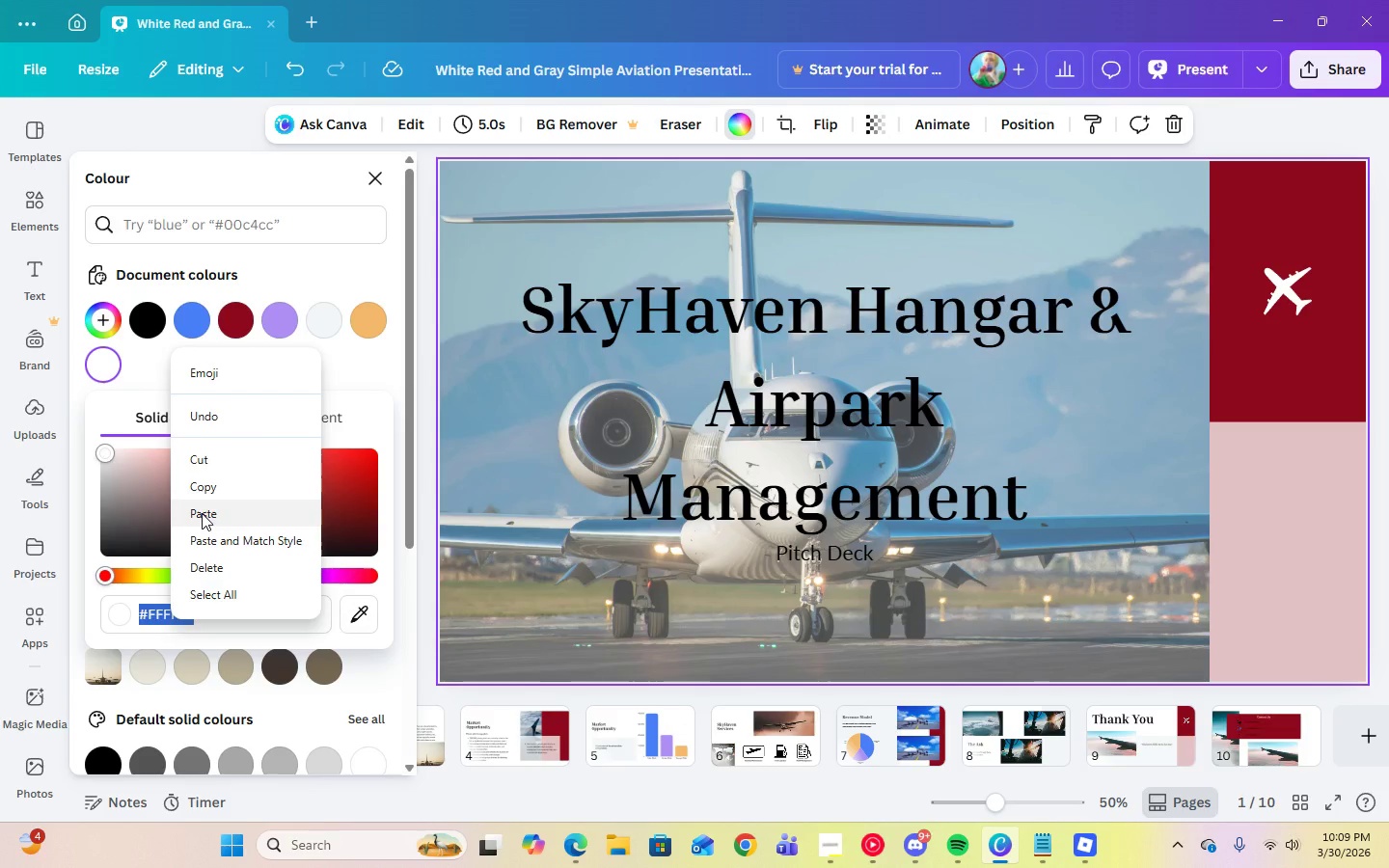 
left_click([202, 513])
 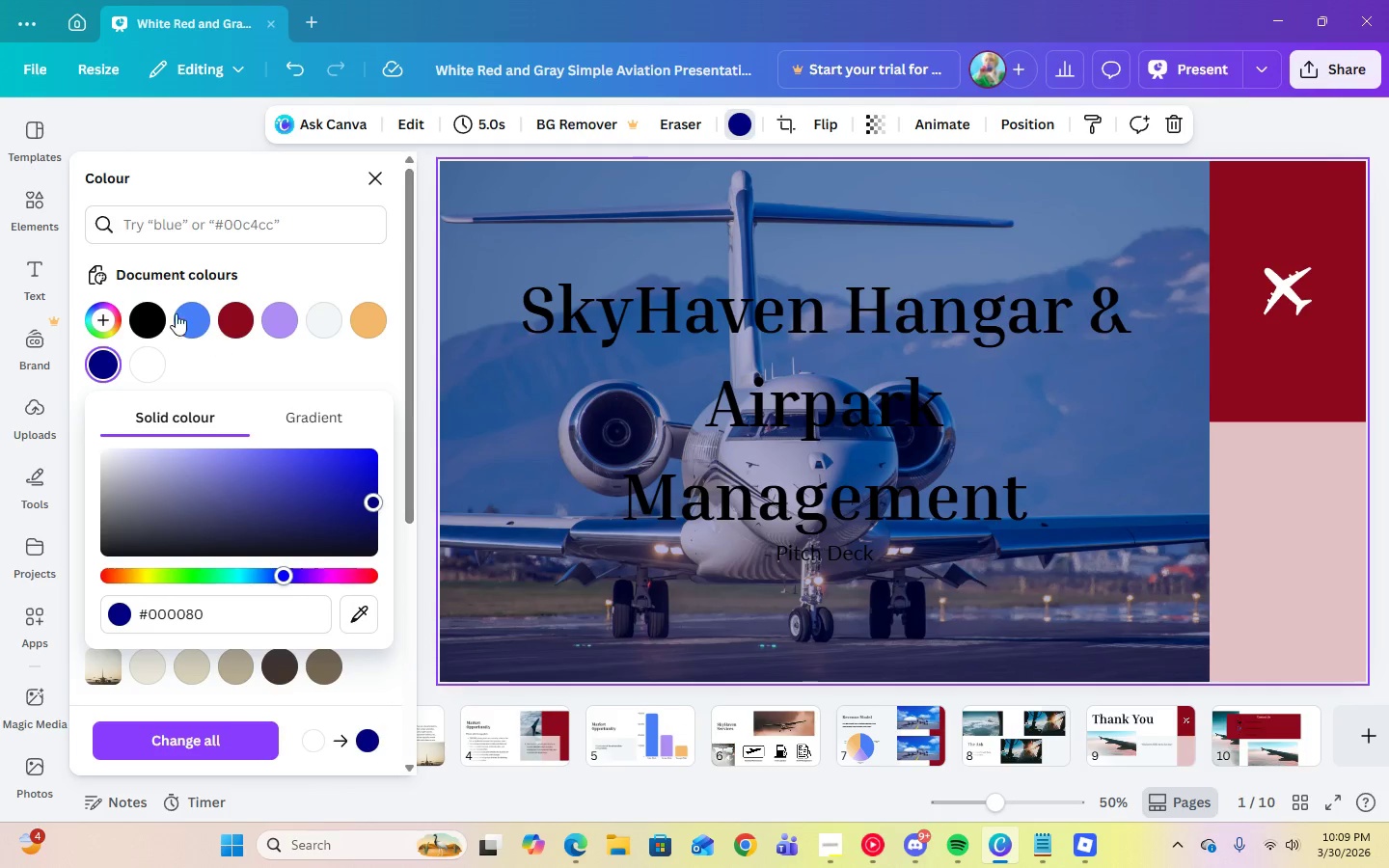 
wait(5.84)
 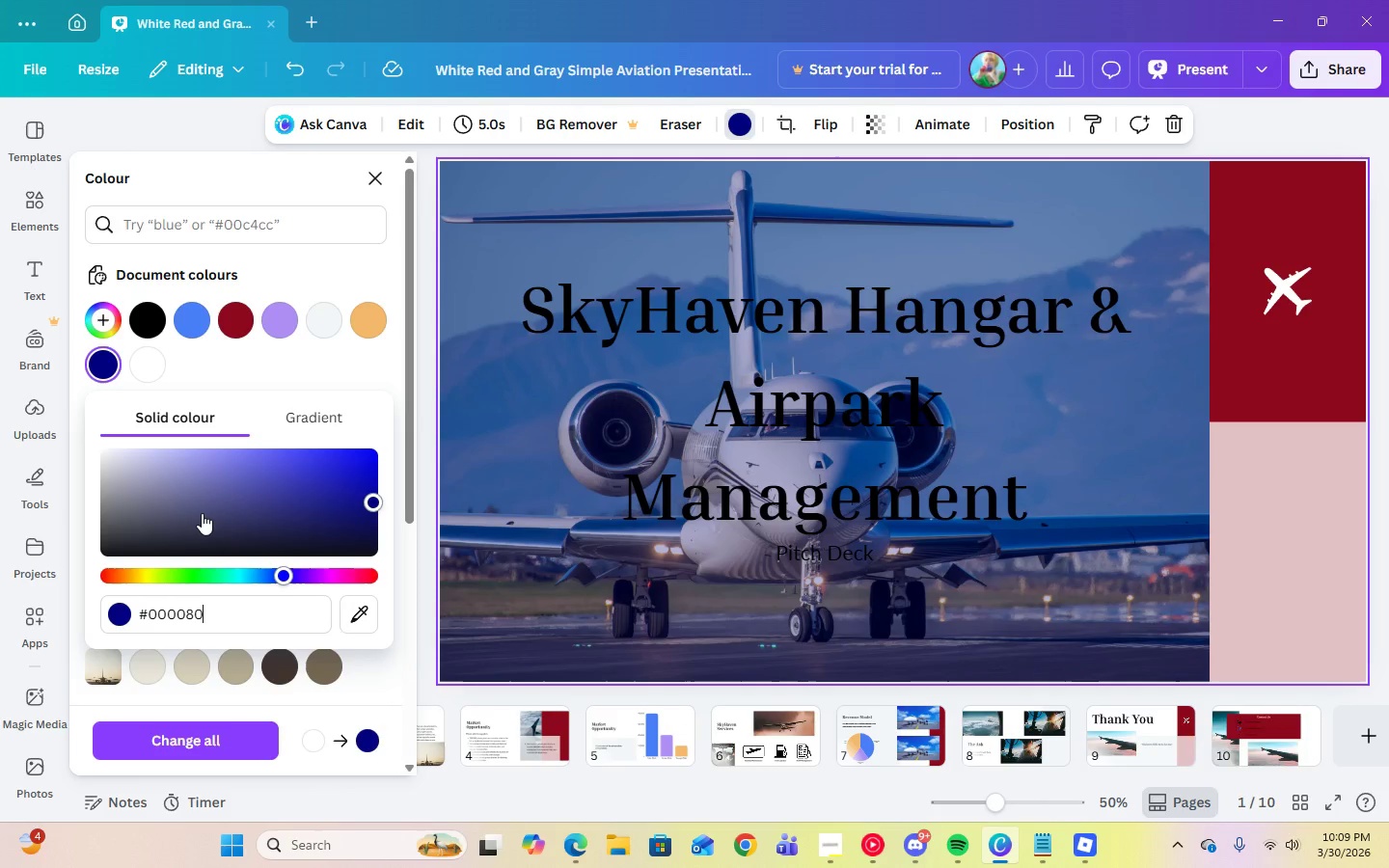 
left_click([874, 339])
 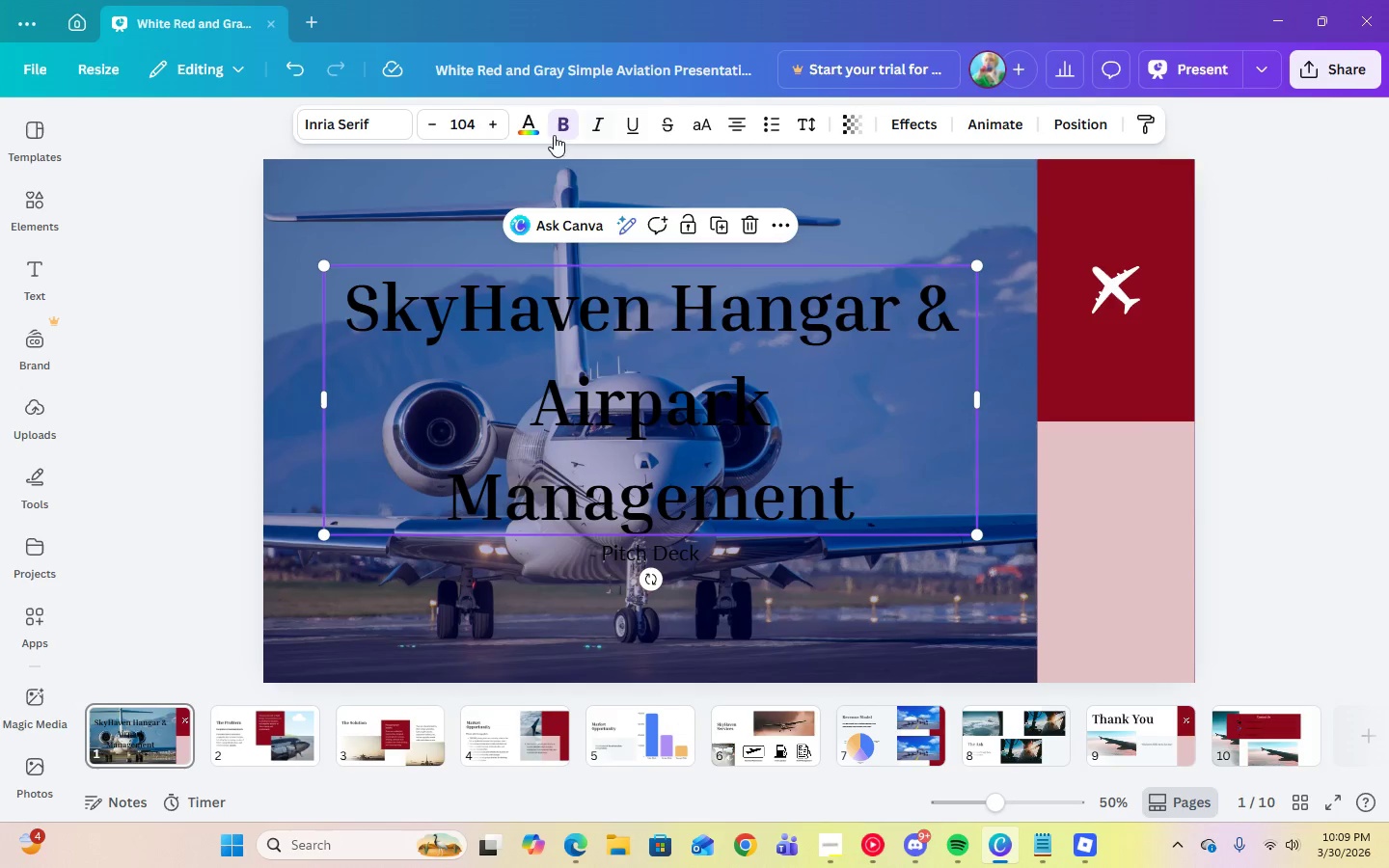 
left_click([532, 135])
 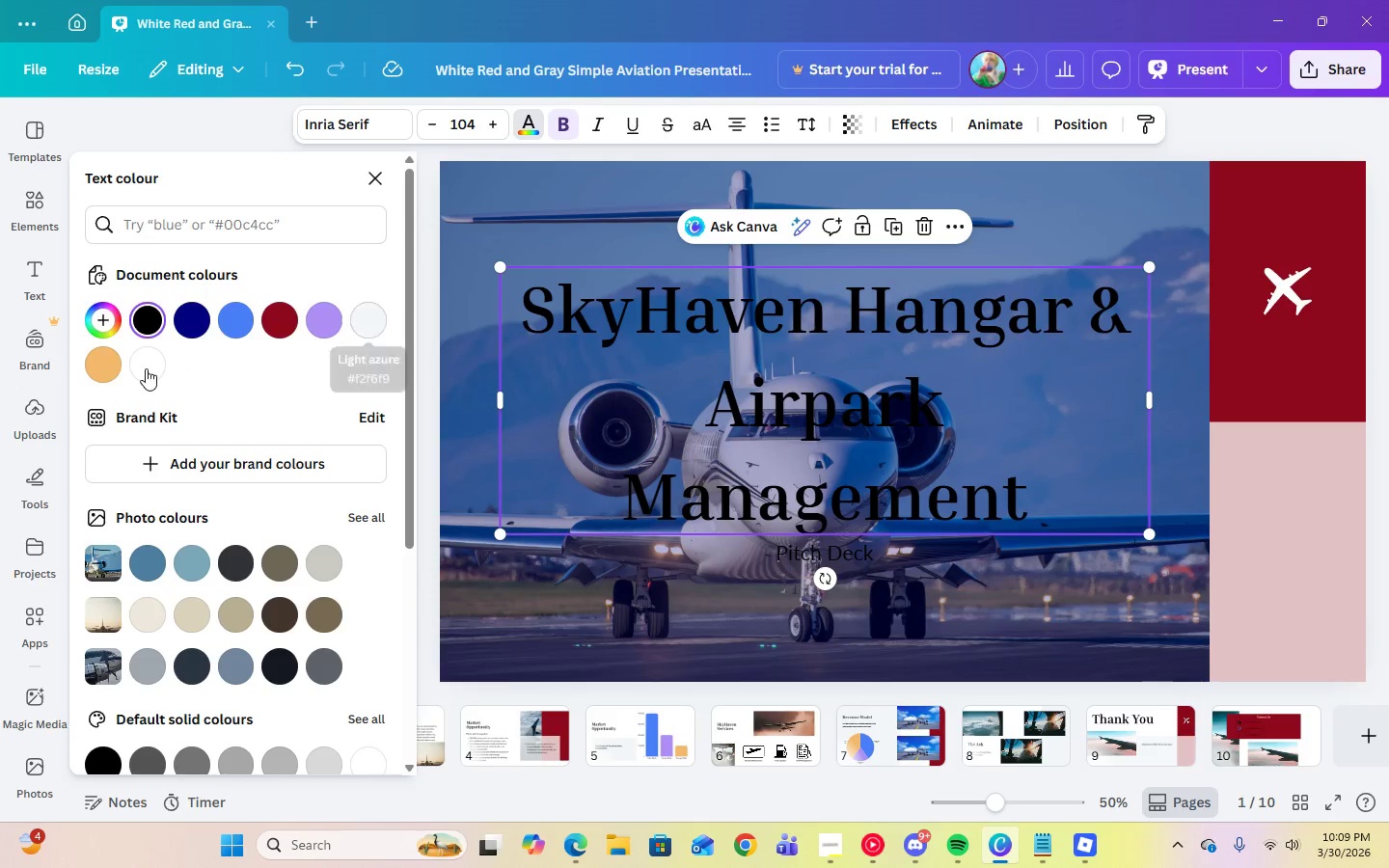 
left_click([147, 367])
 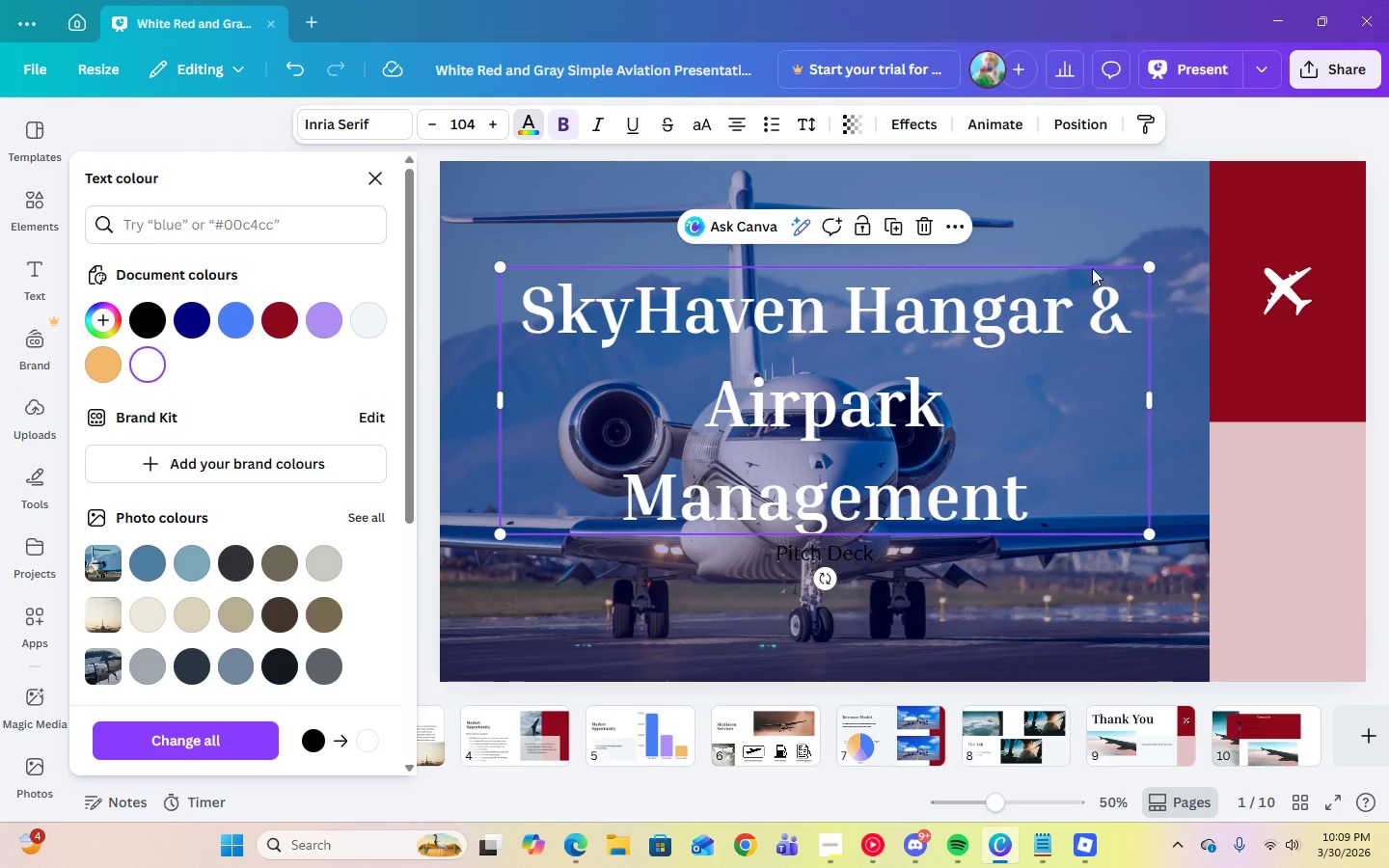 
left_click([1124, 215])
 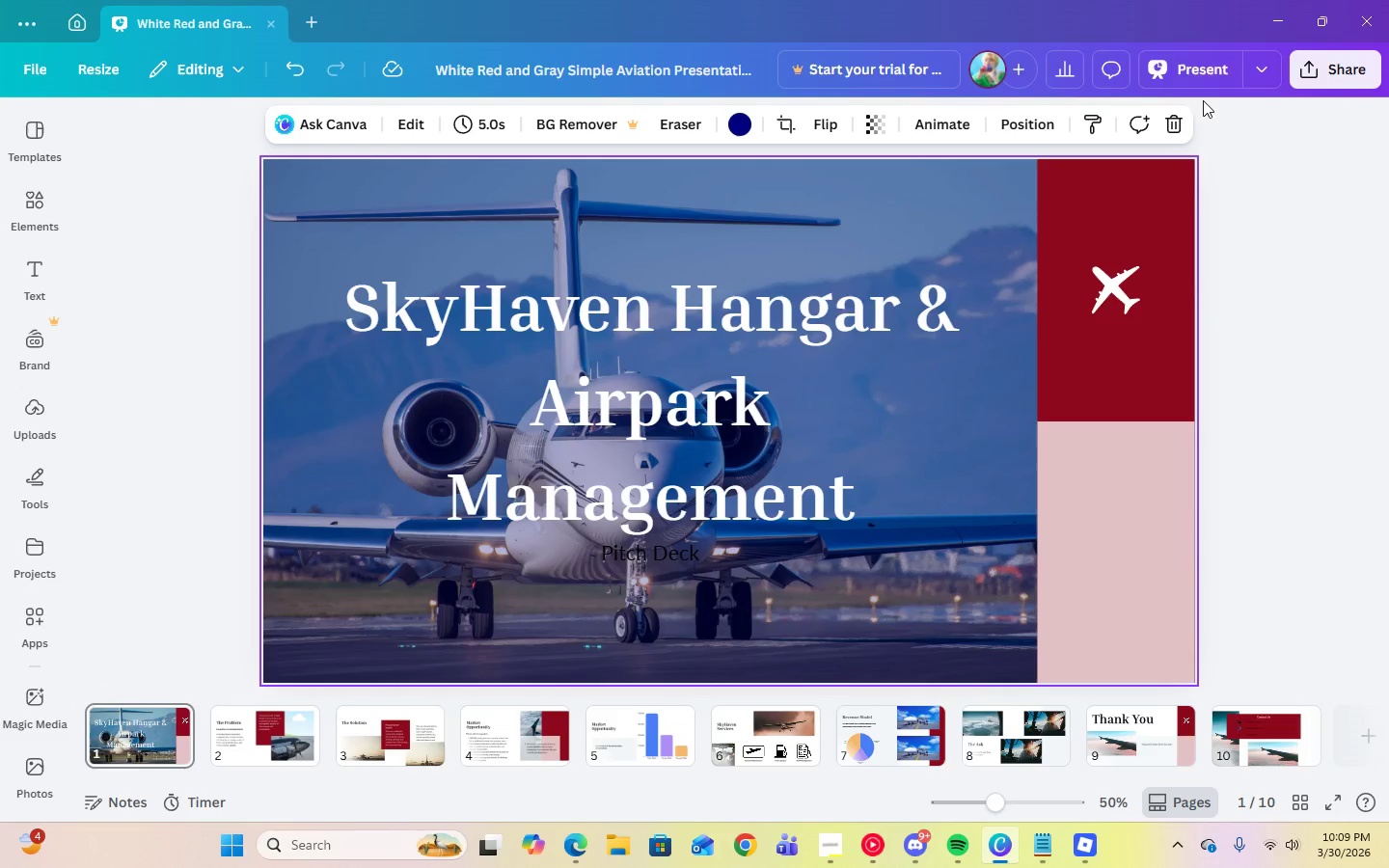 
left_click([1199, 73])
 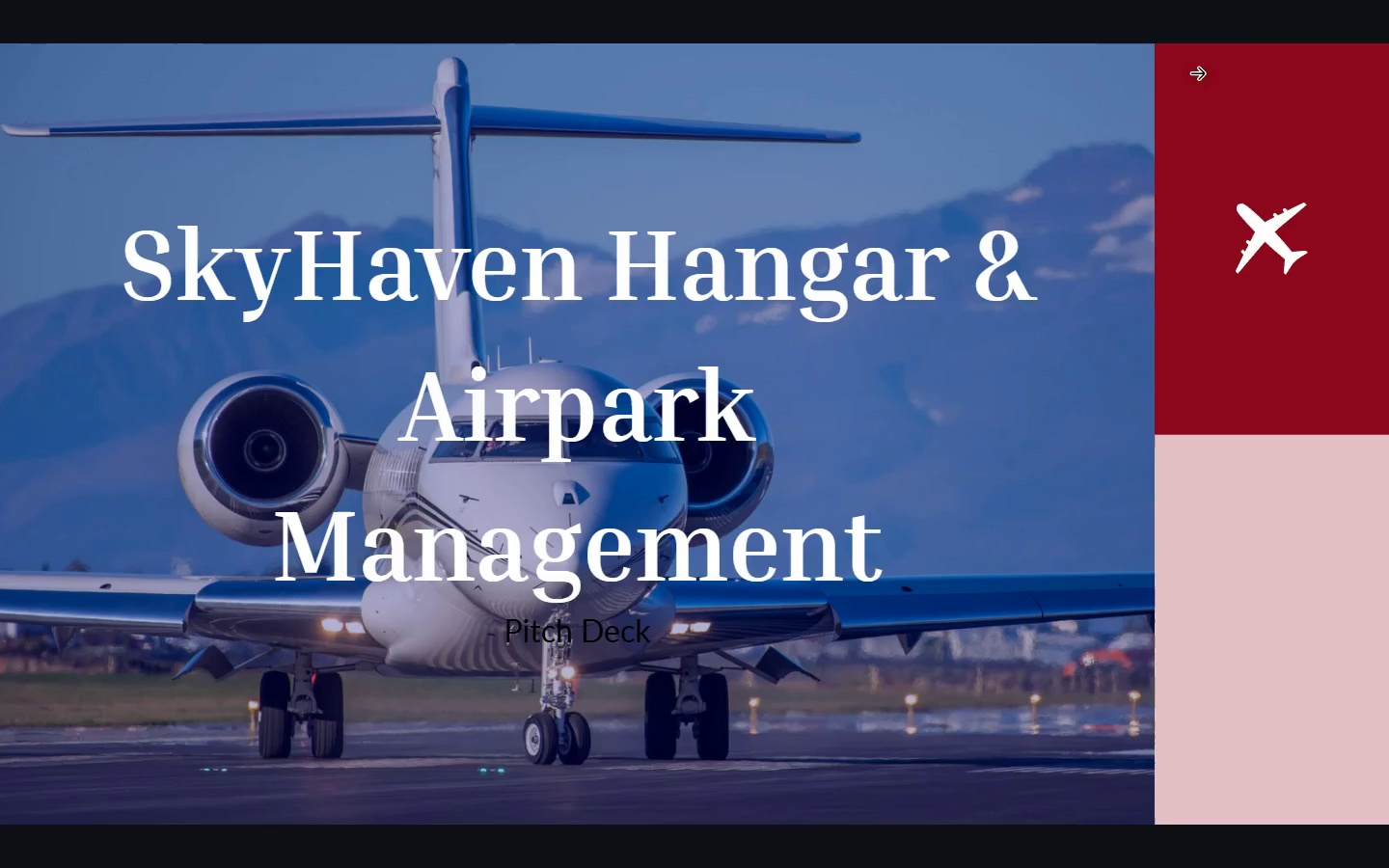 
key(Escape)
 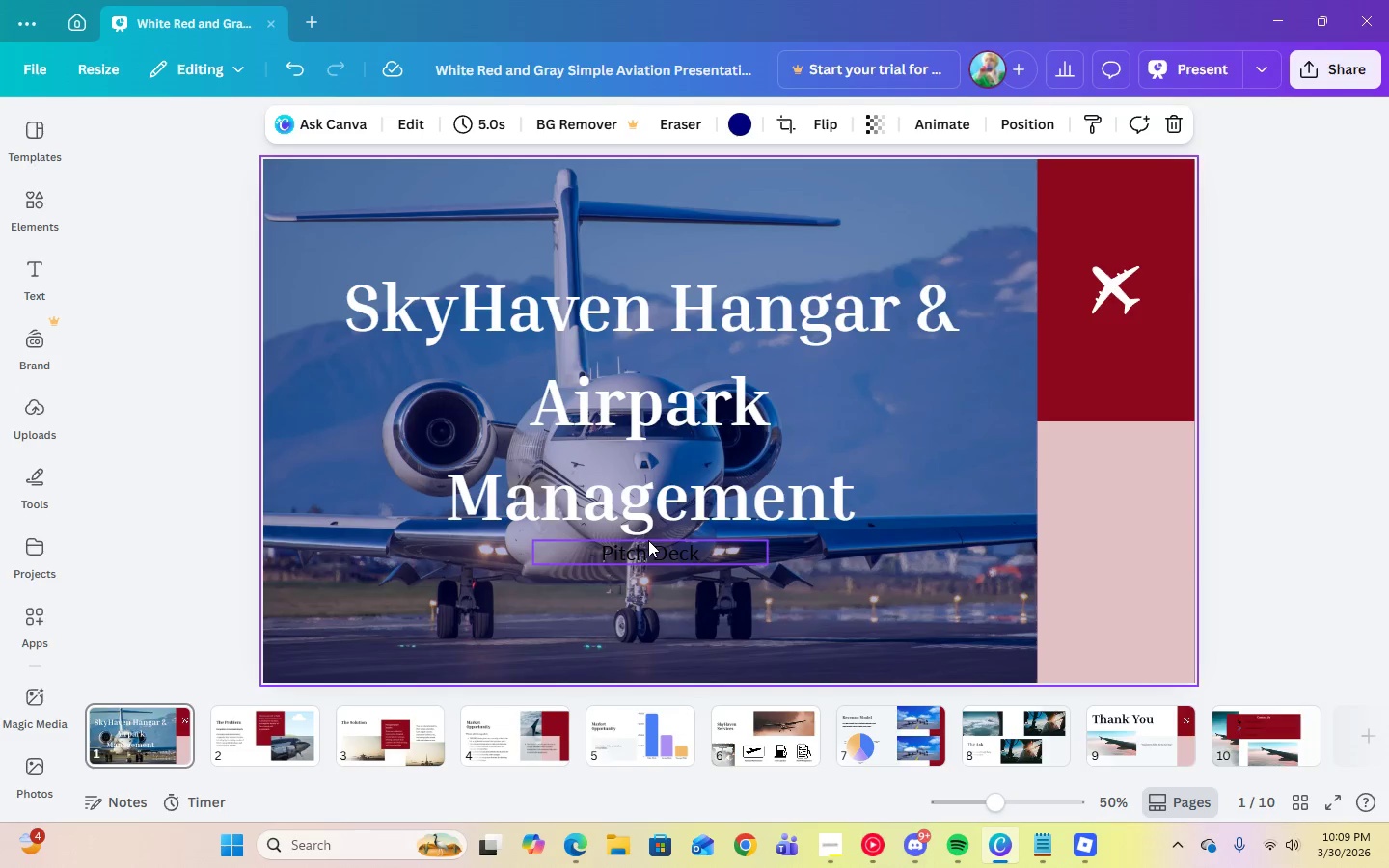 
left_click([647, 545])
 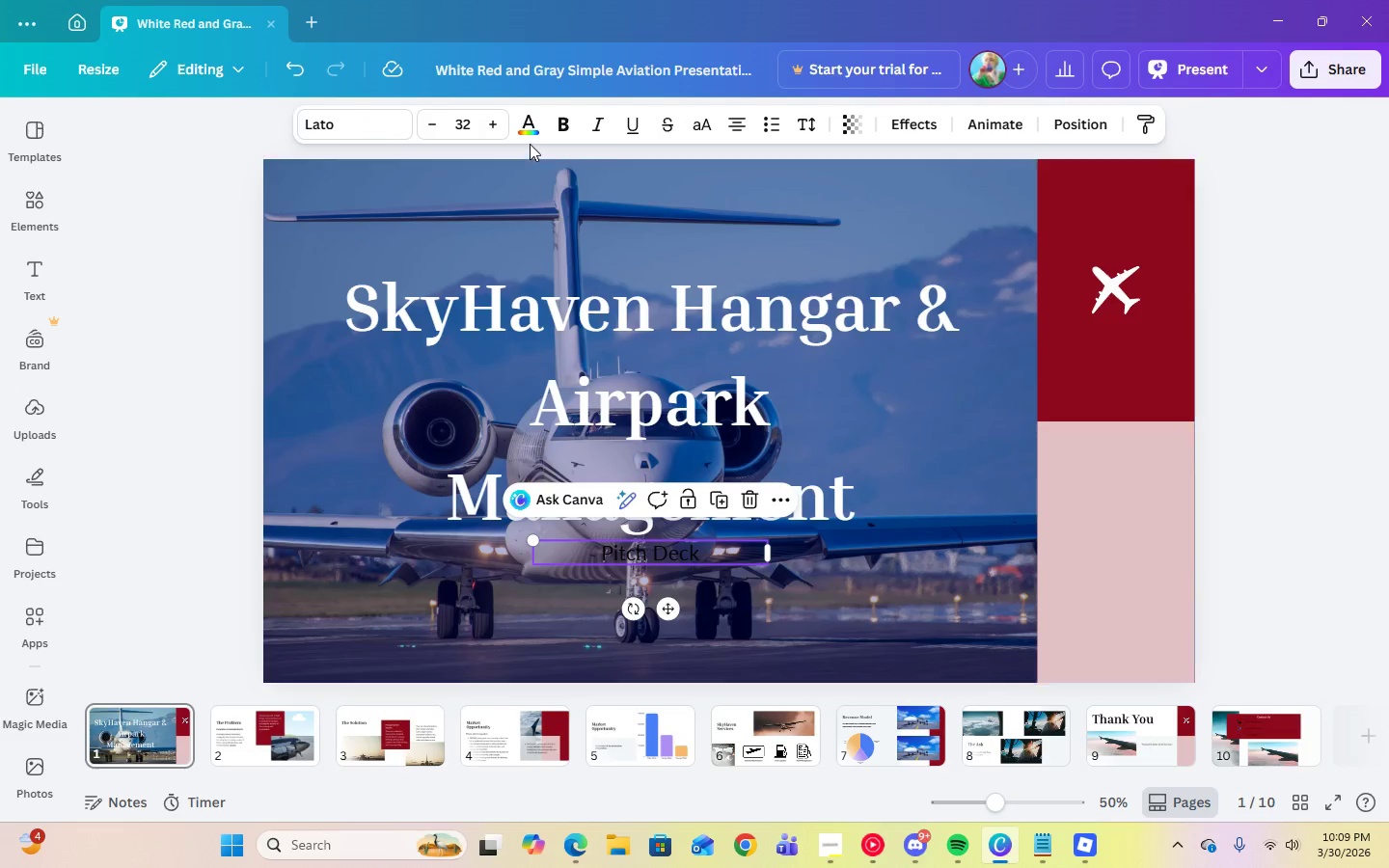 
left_click([536, 136])
 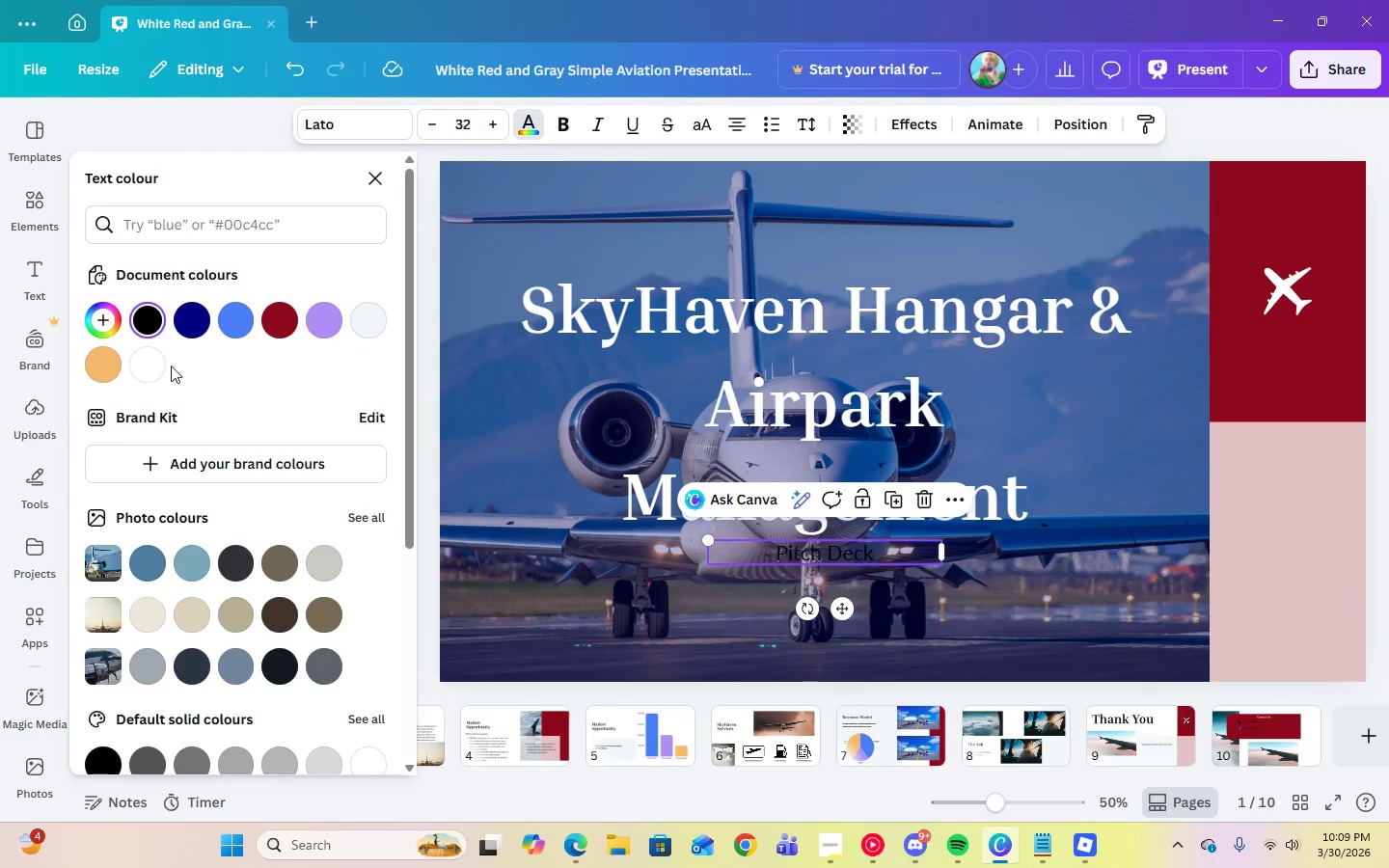 
left_click([137, 367])
 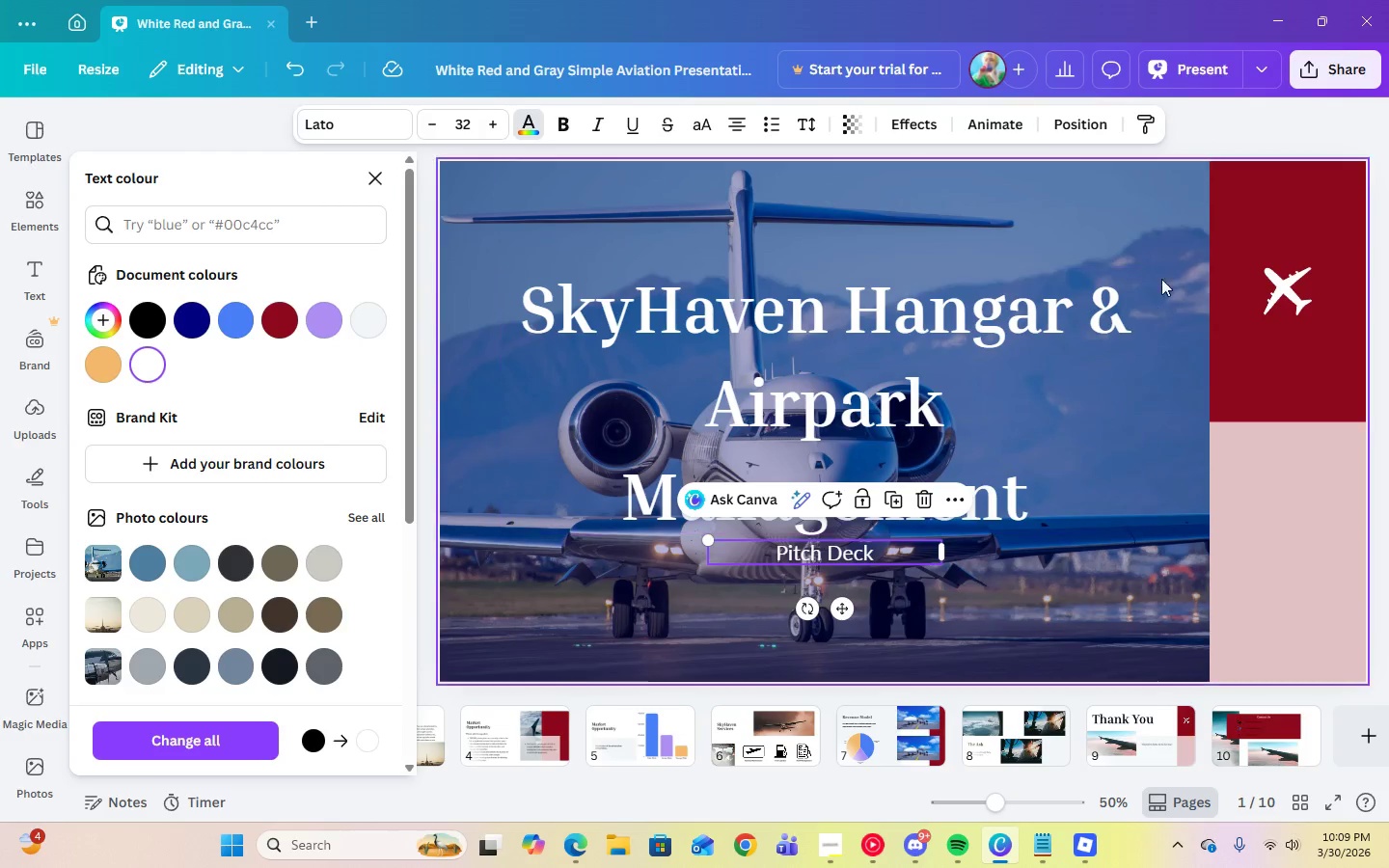 
left_click([1172, 233])
 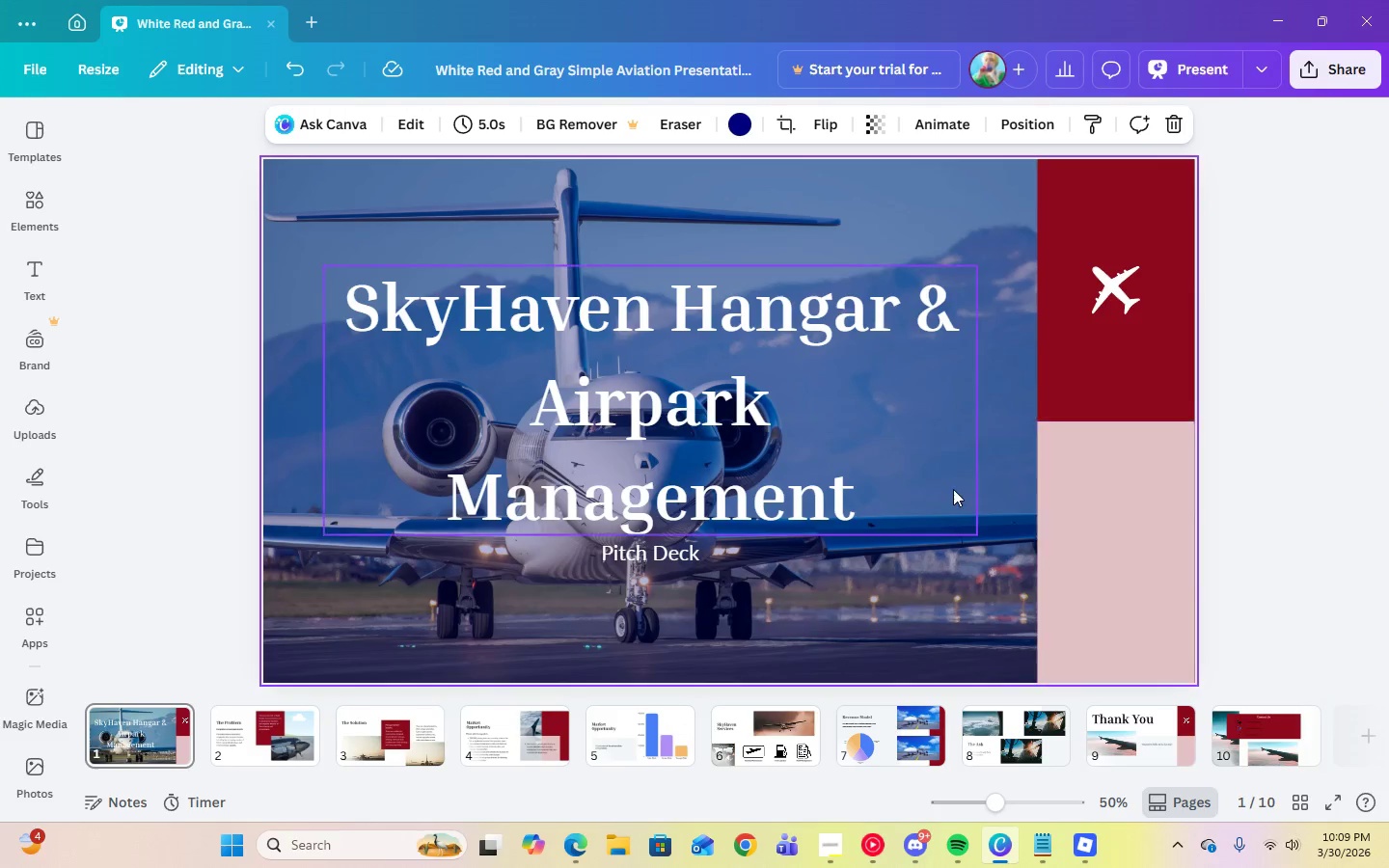 
left_click([990, 409])
 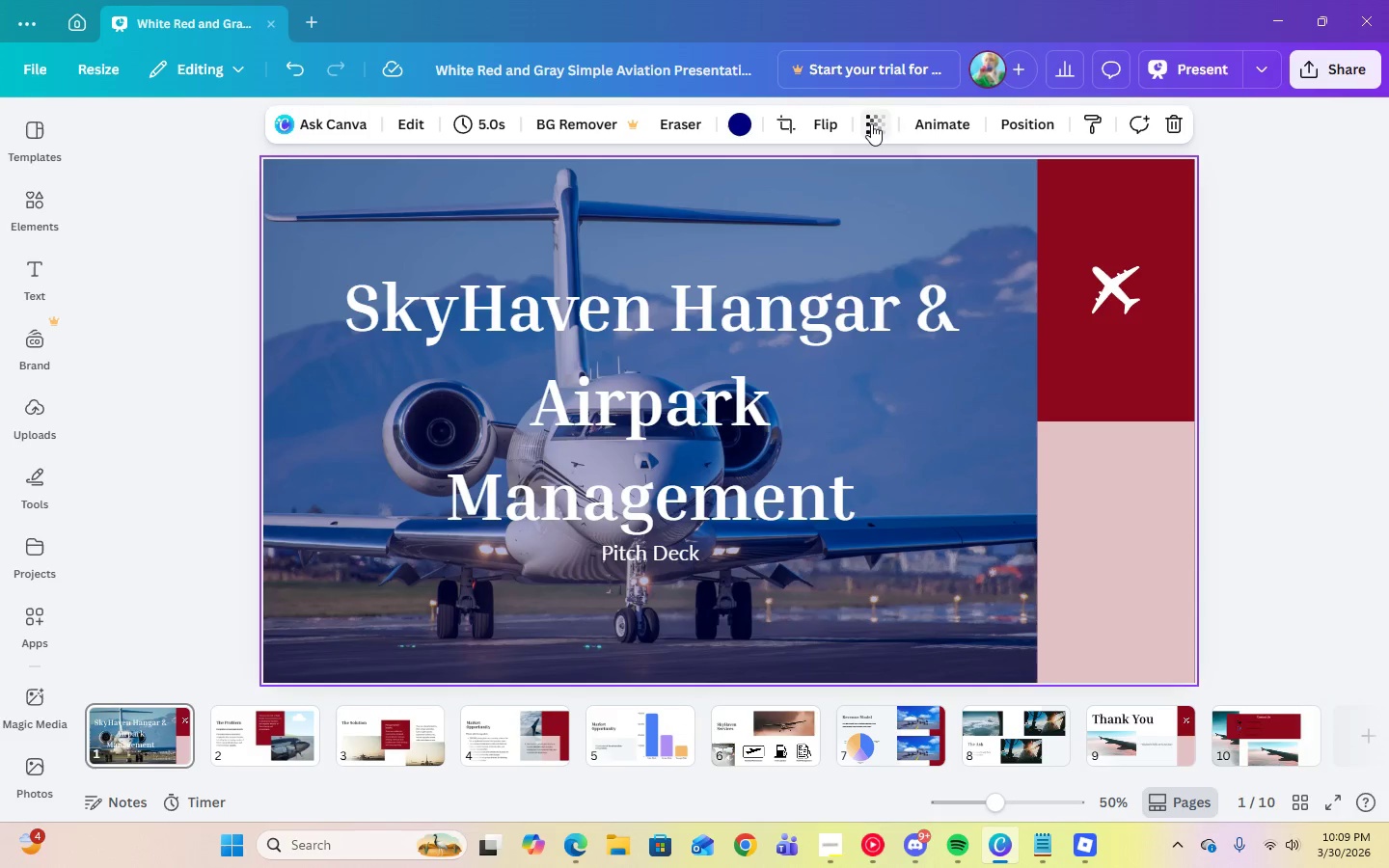 
left_click([872, 122])
 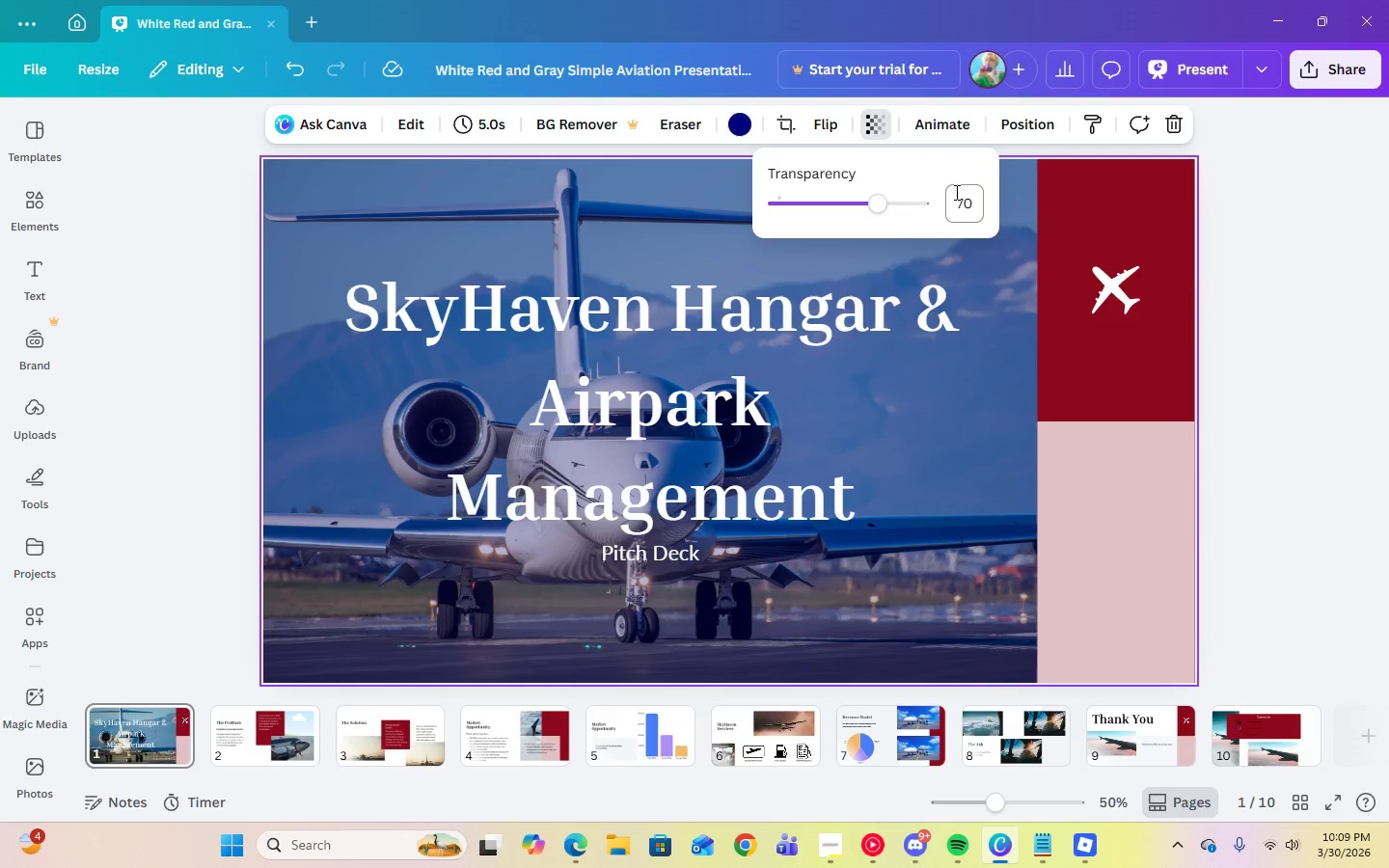 
left_click([955, 192])
 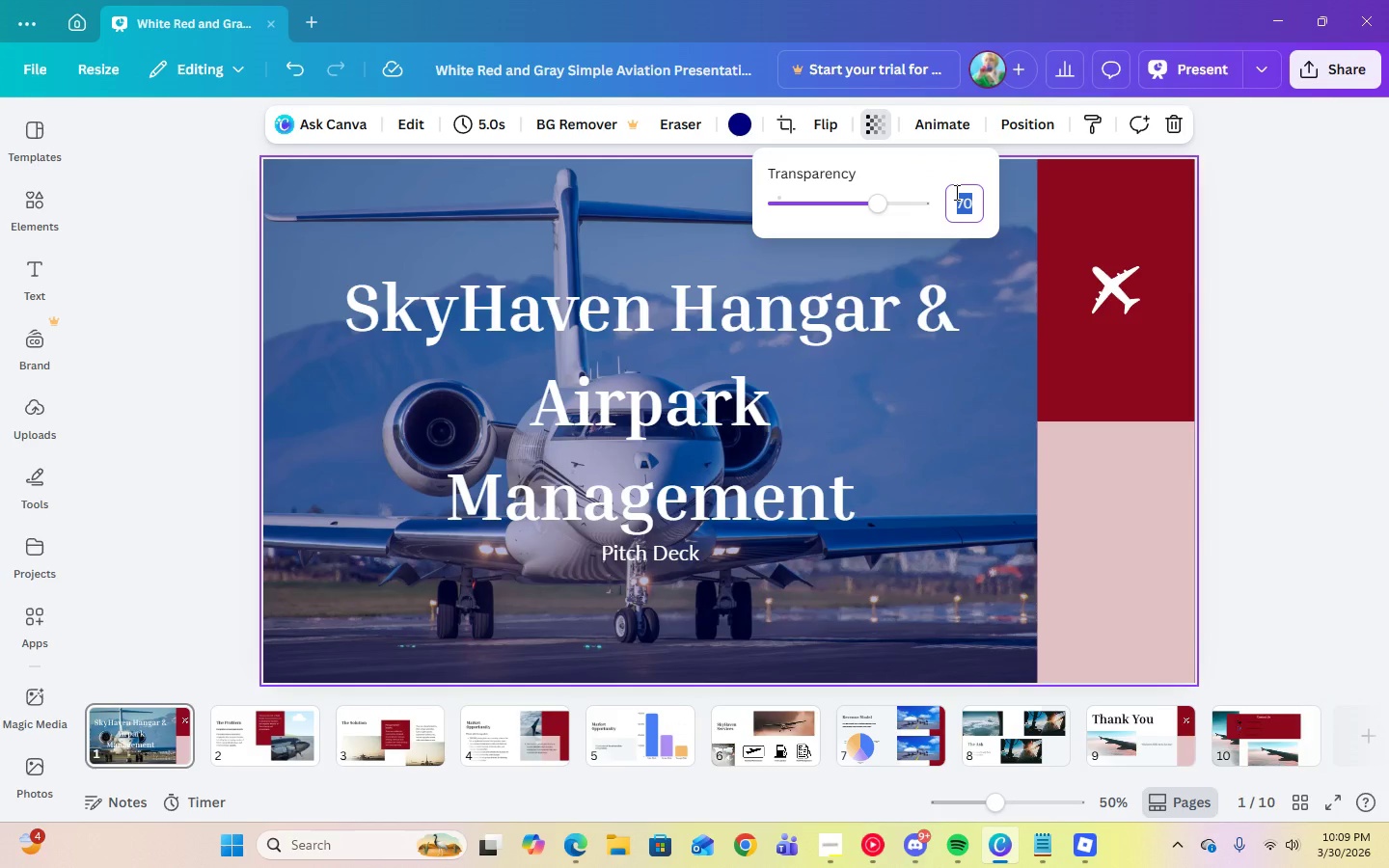 
key(Numpad5)
 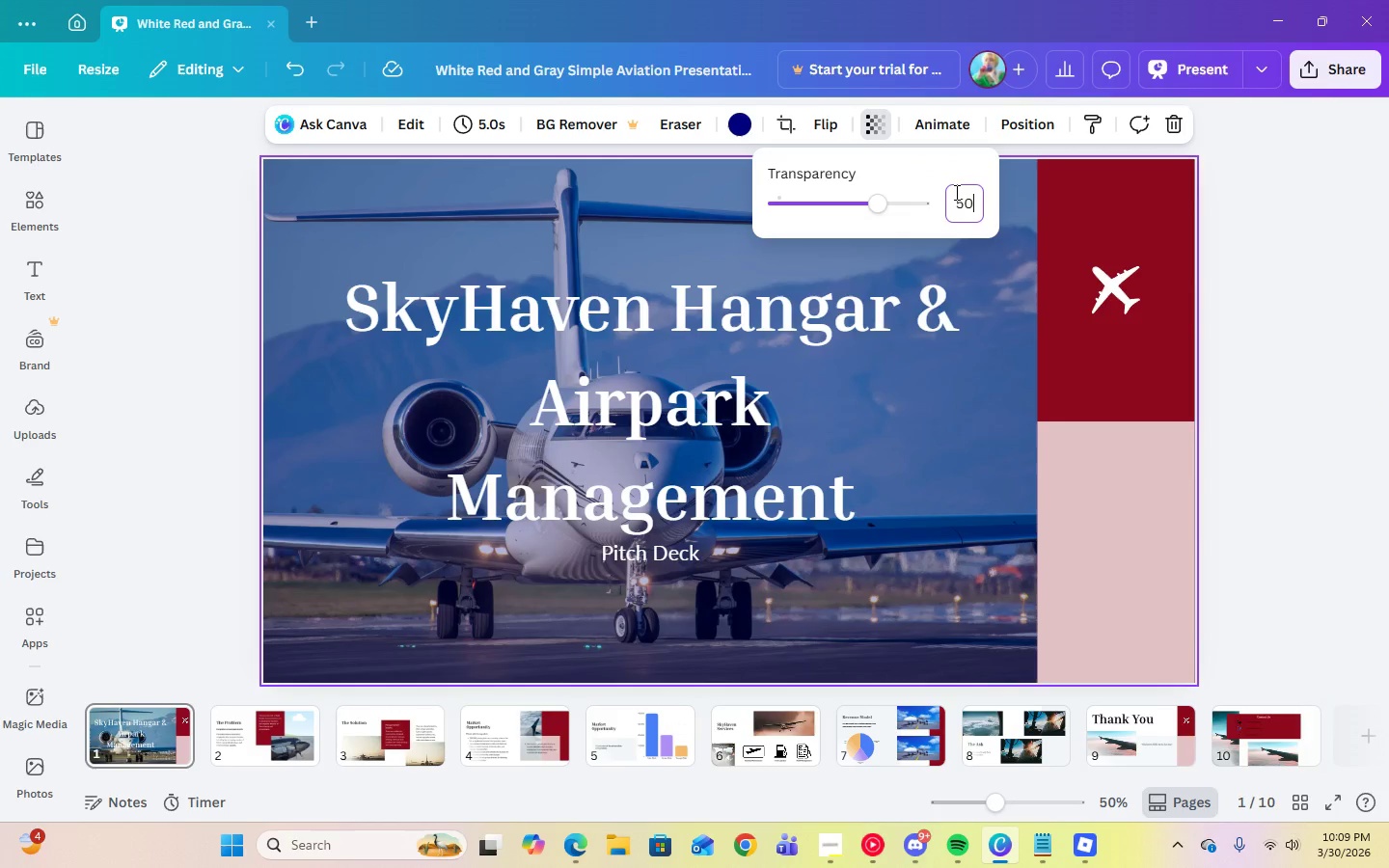 
key(Numpad0)
 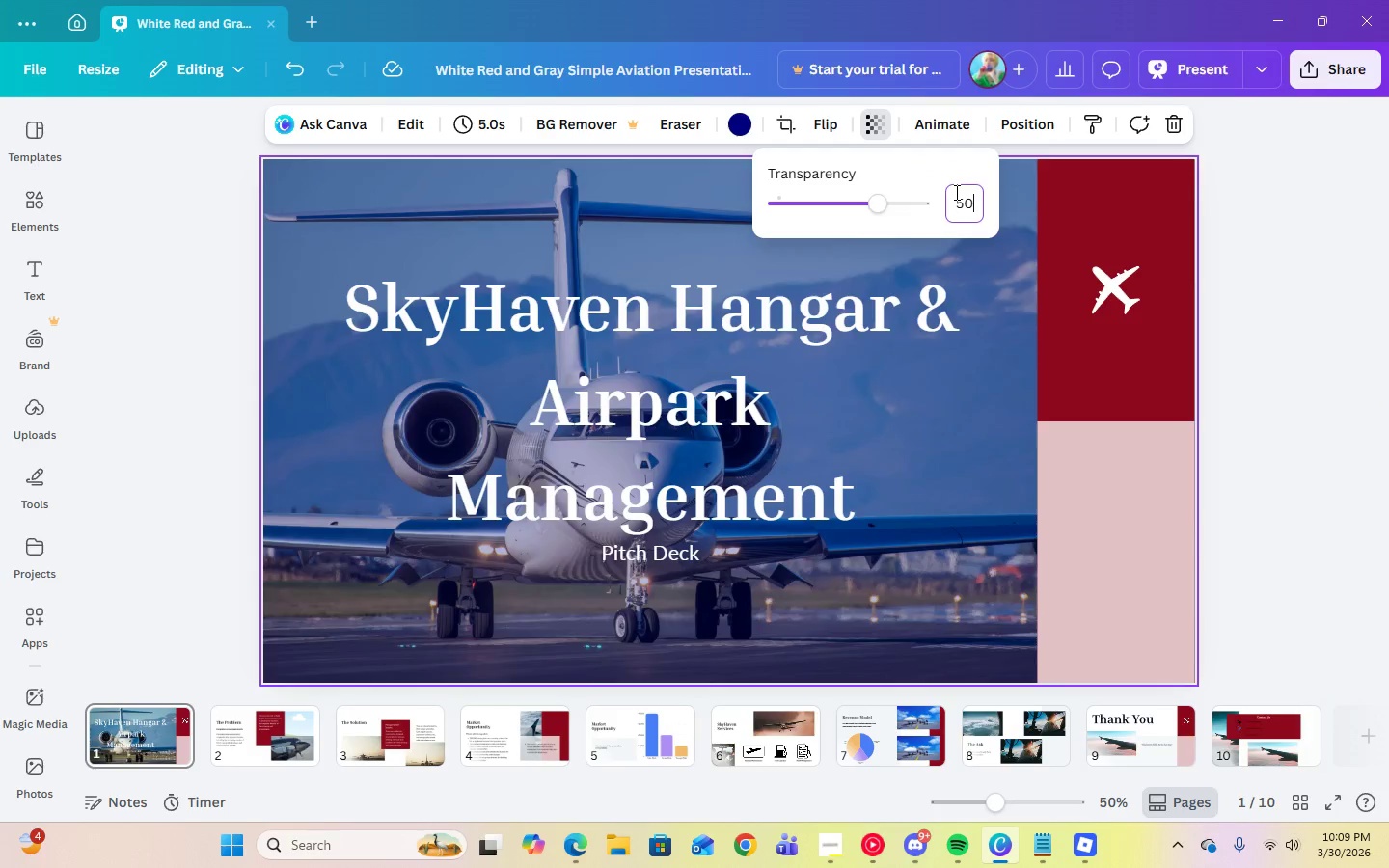 
key(Enter)
 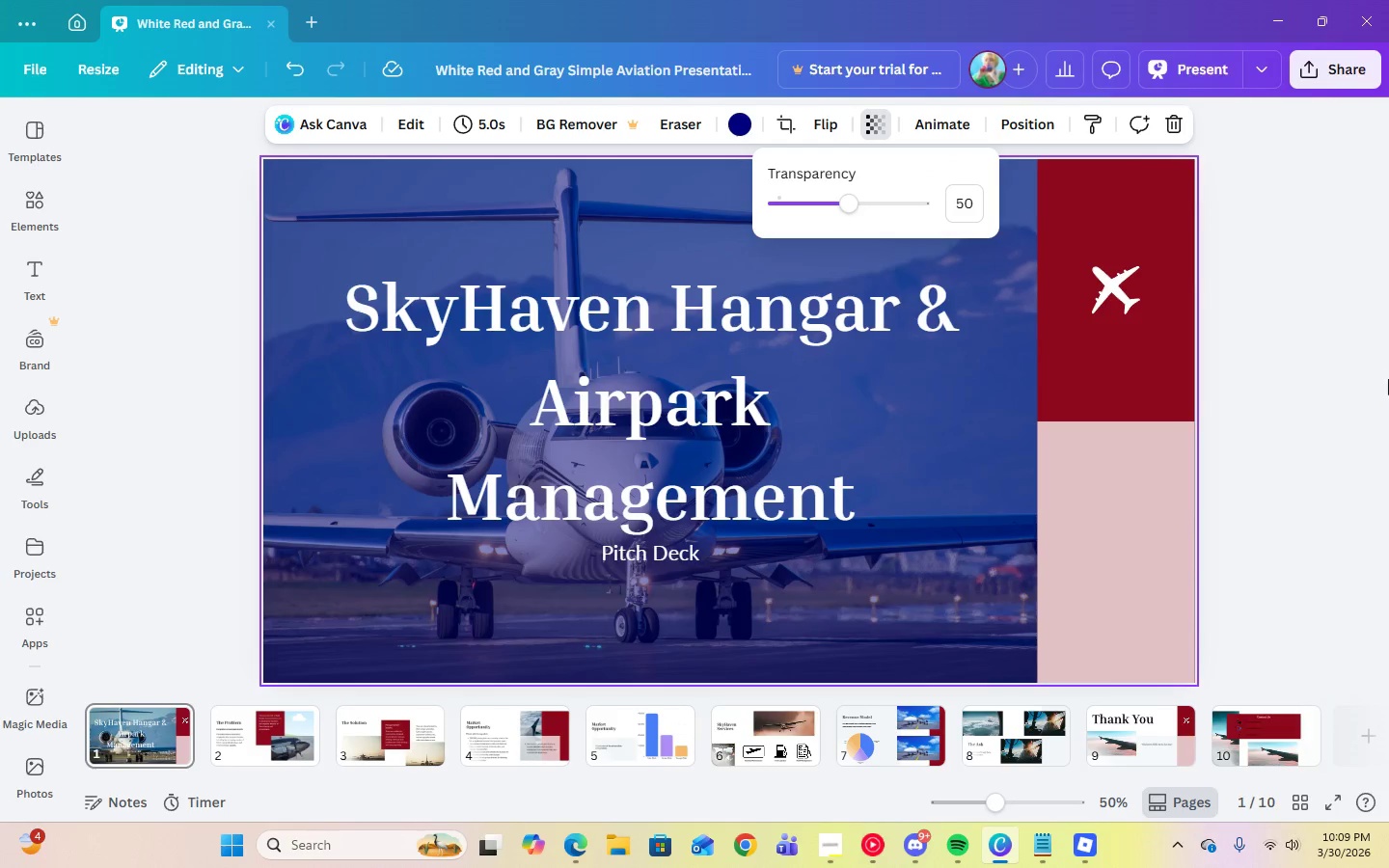 
left_click([1388, 379])
 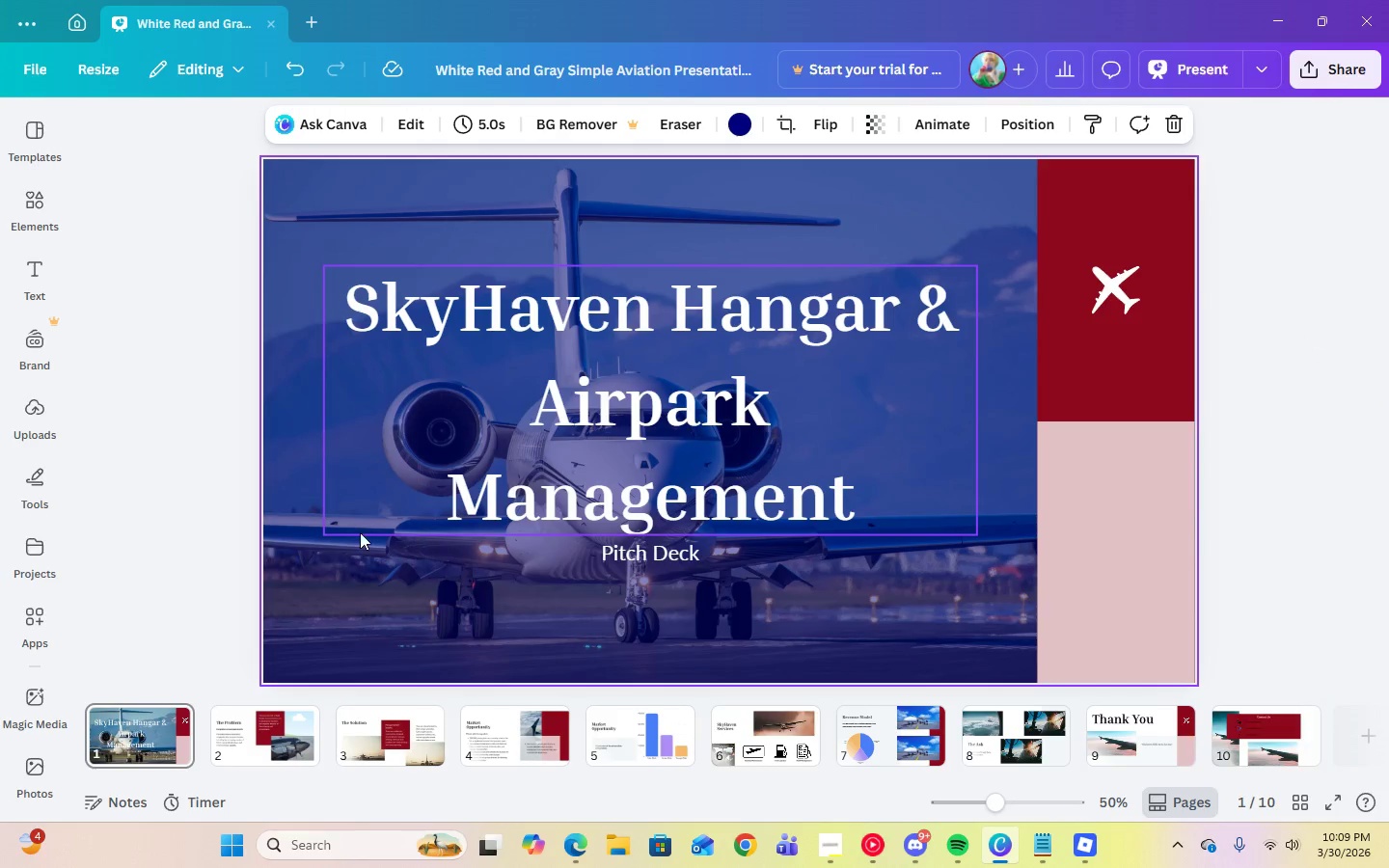 
left_click([347, 588])
 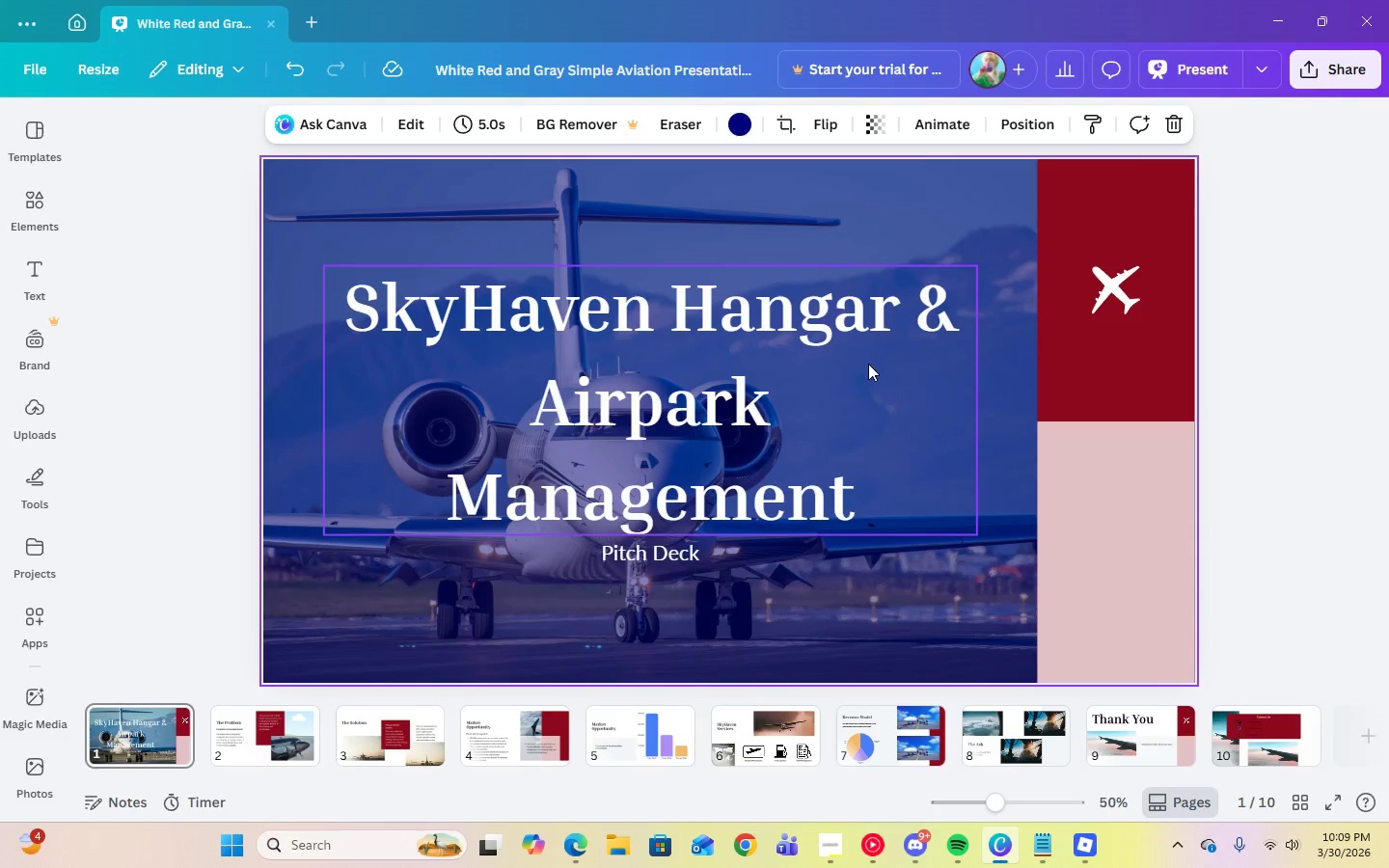 
left_click([1101, 290])
 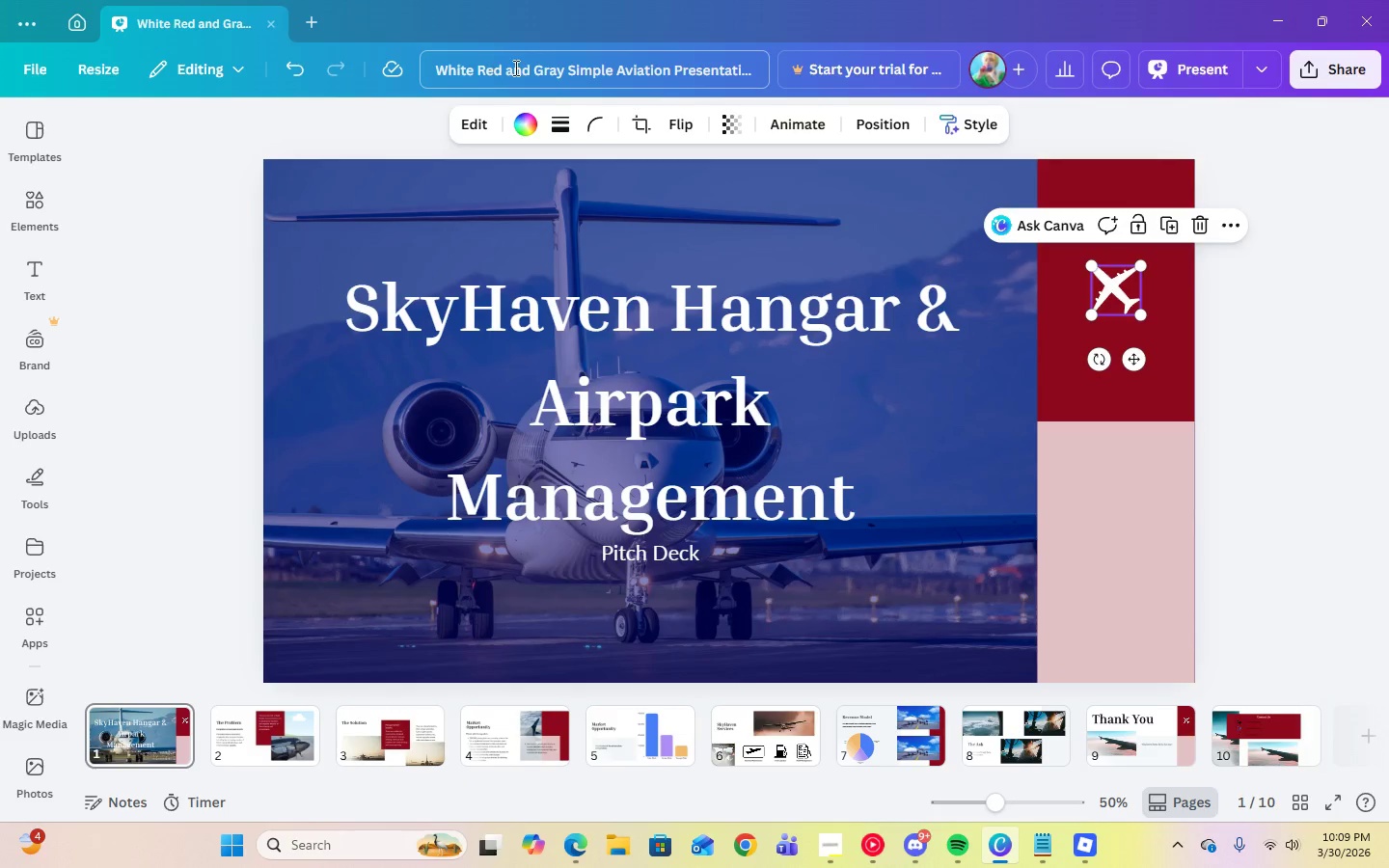 
left_click([529, 120])
 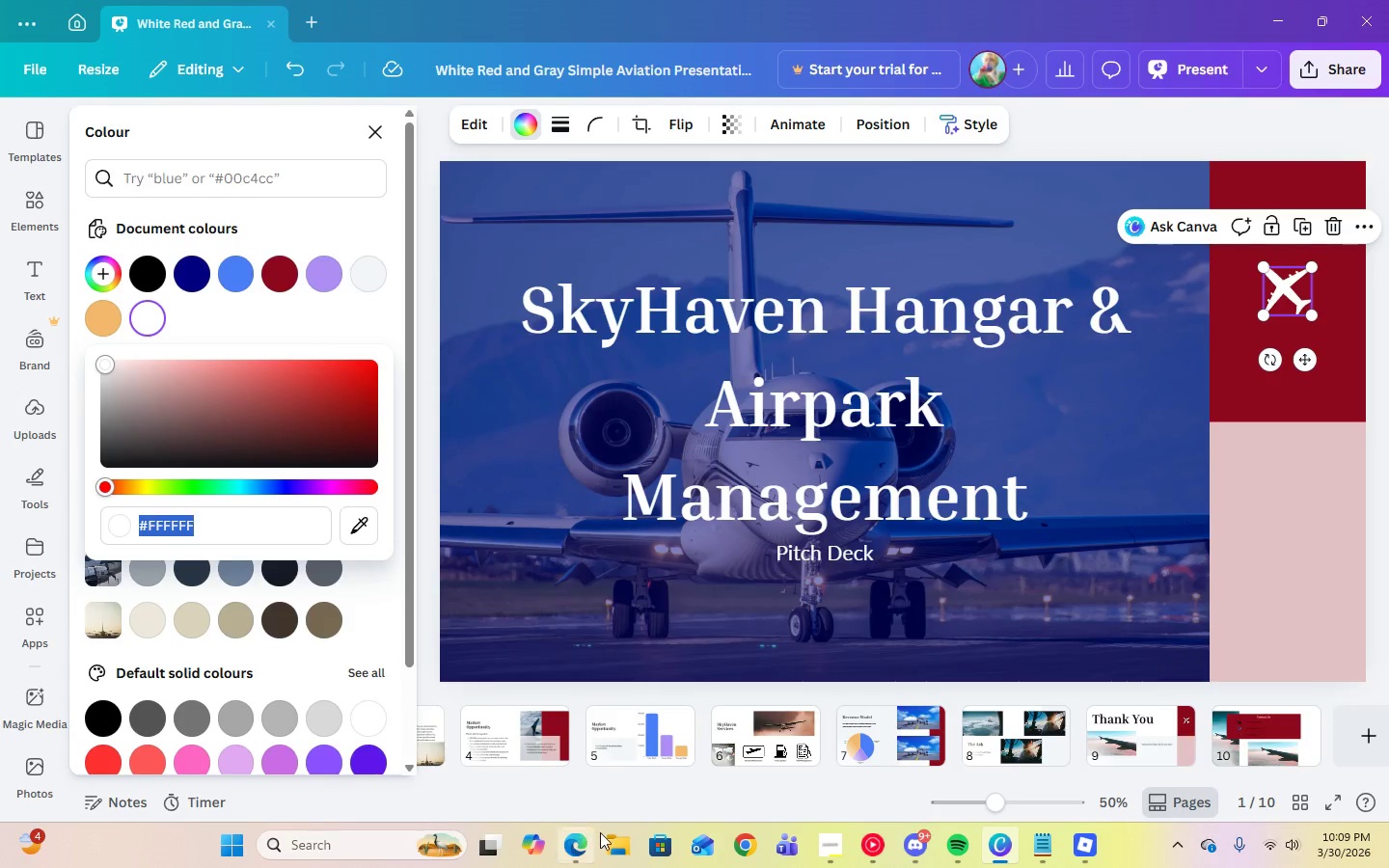 
left_click([584, 841])
 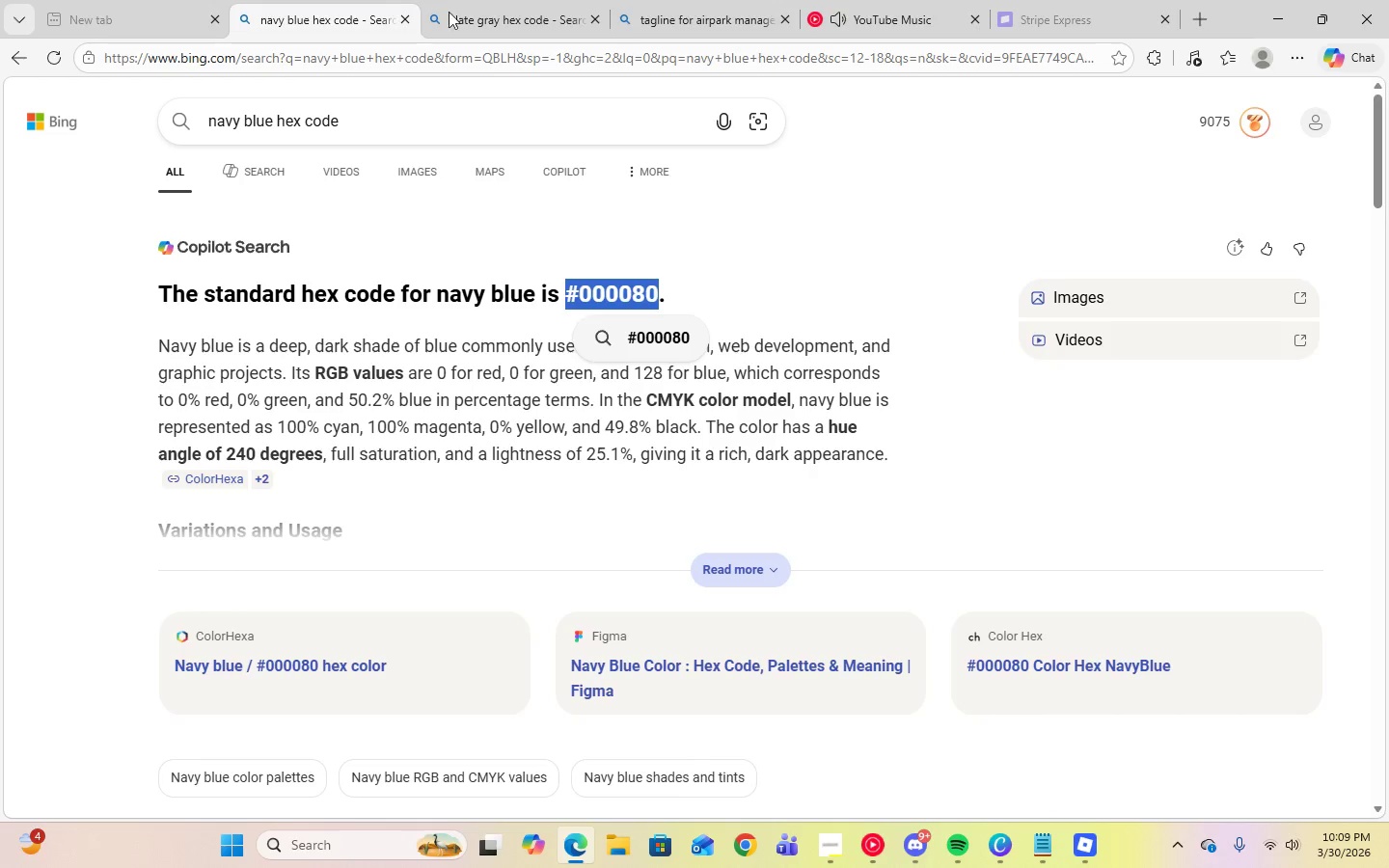 
left_click([498, 18])
 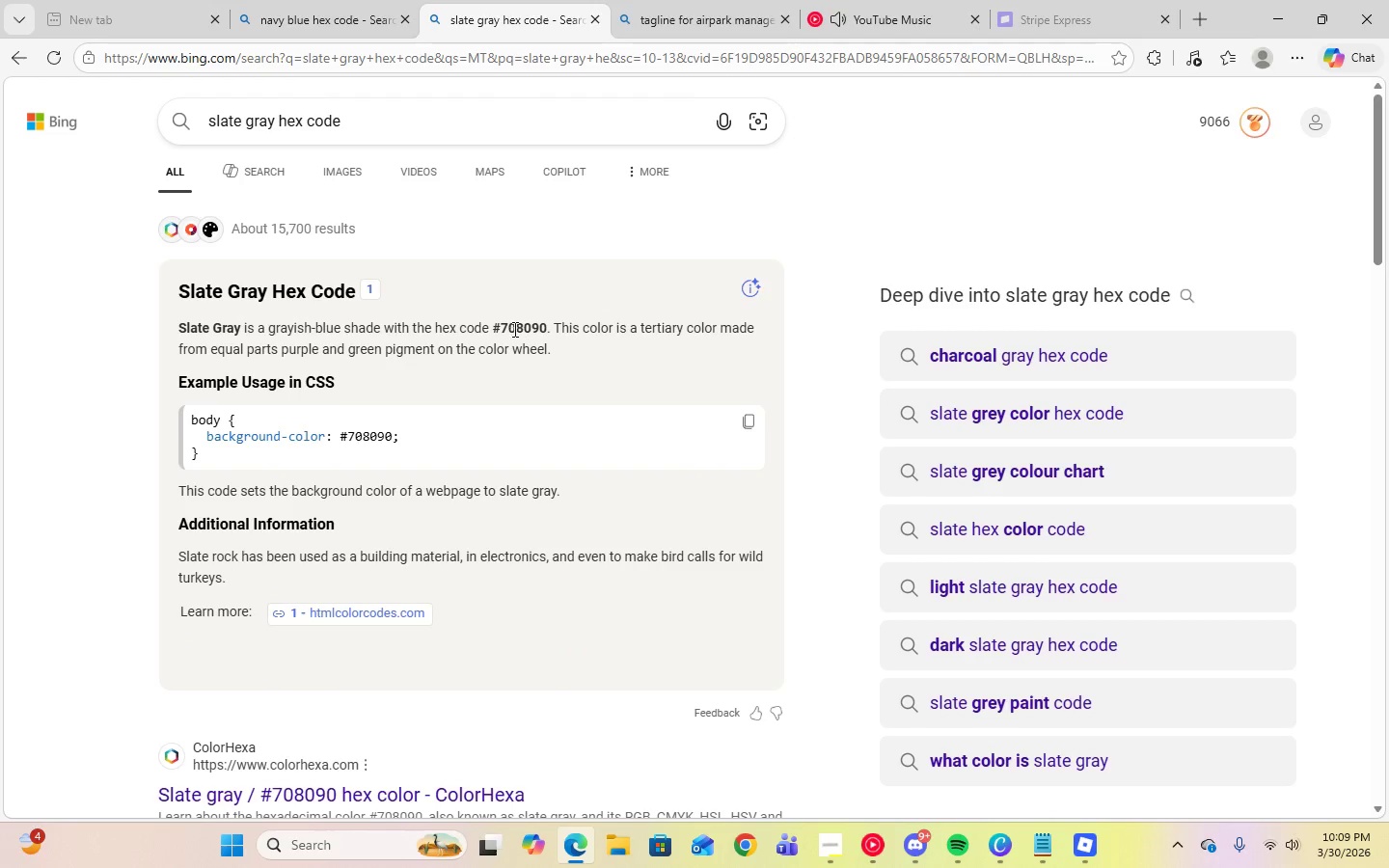 
left_click_drag(start_coordinate=[493, 328], to_coordinate=[544, 328])
 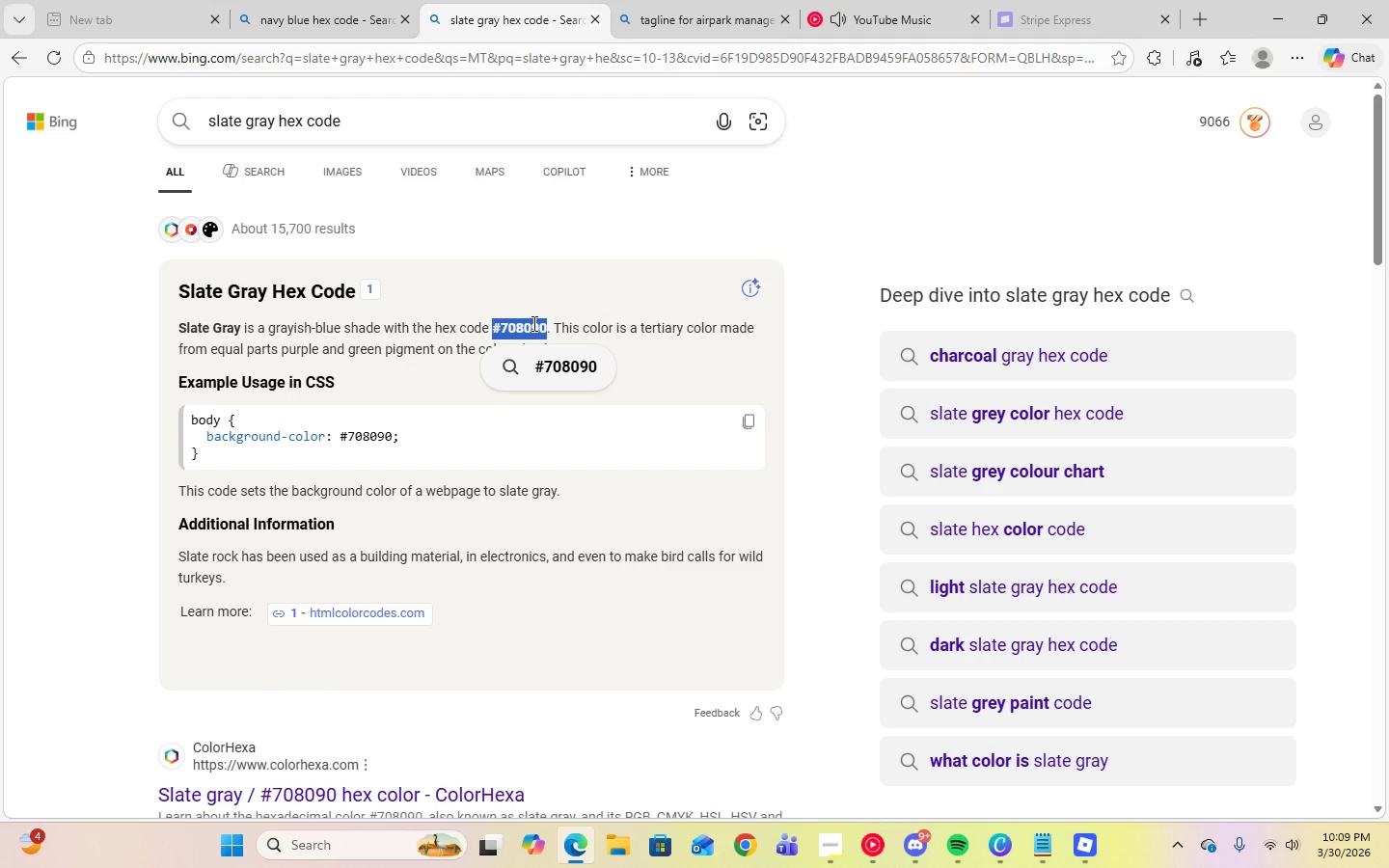 
right_click([532, 323])
 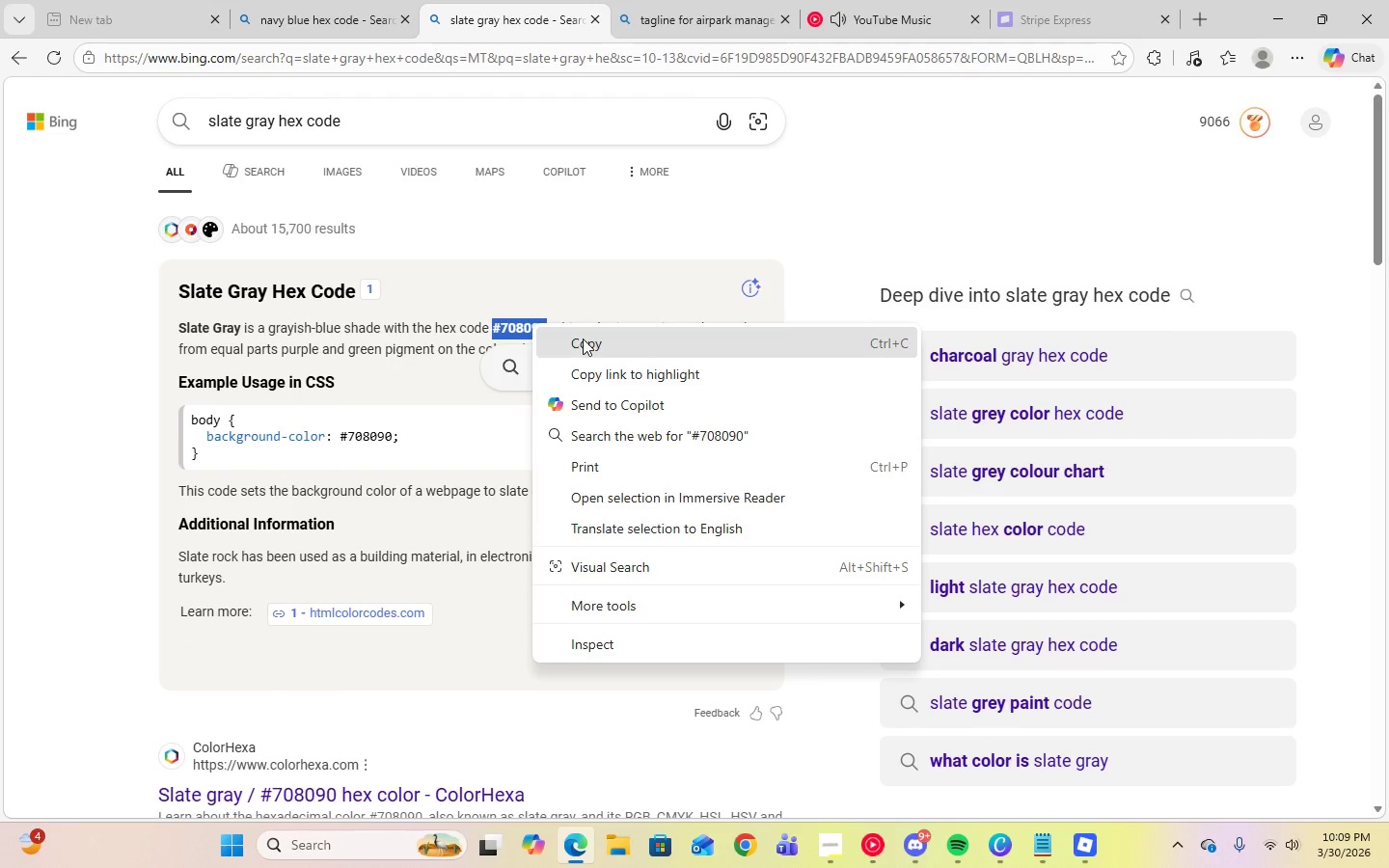 
left_click([583, 339])
 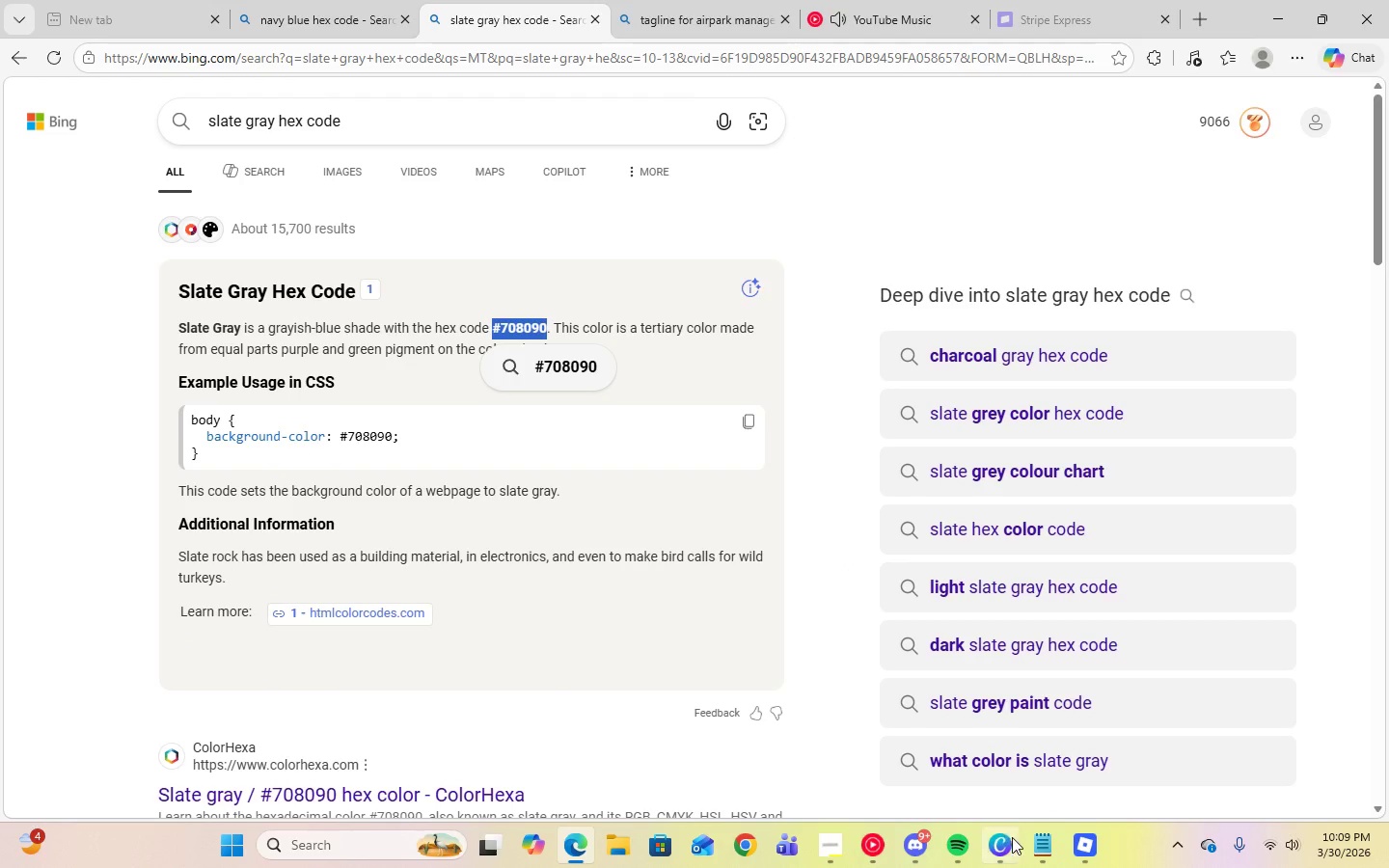 
left_click([999, 840])
 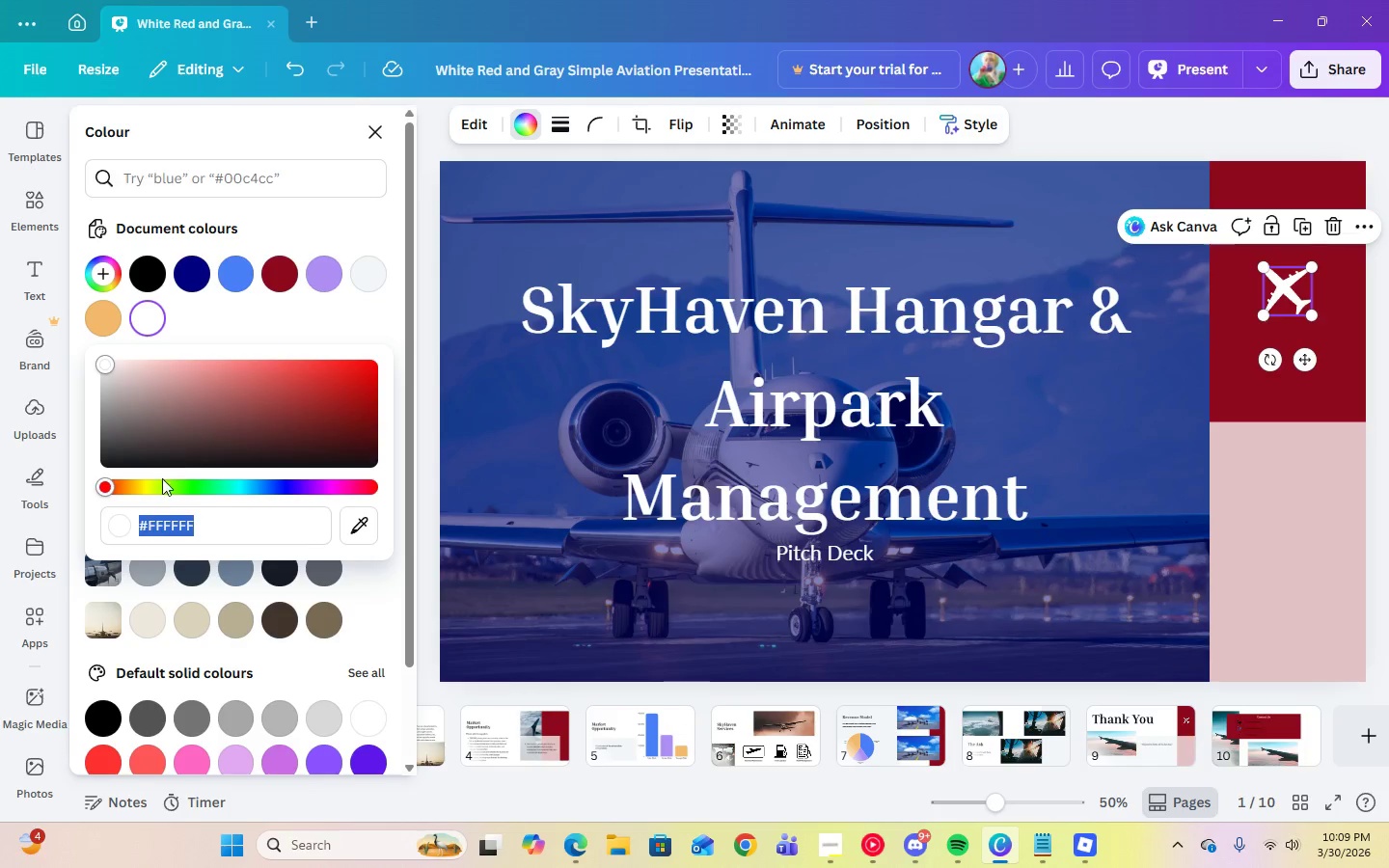 
right_click([183, 528])
 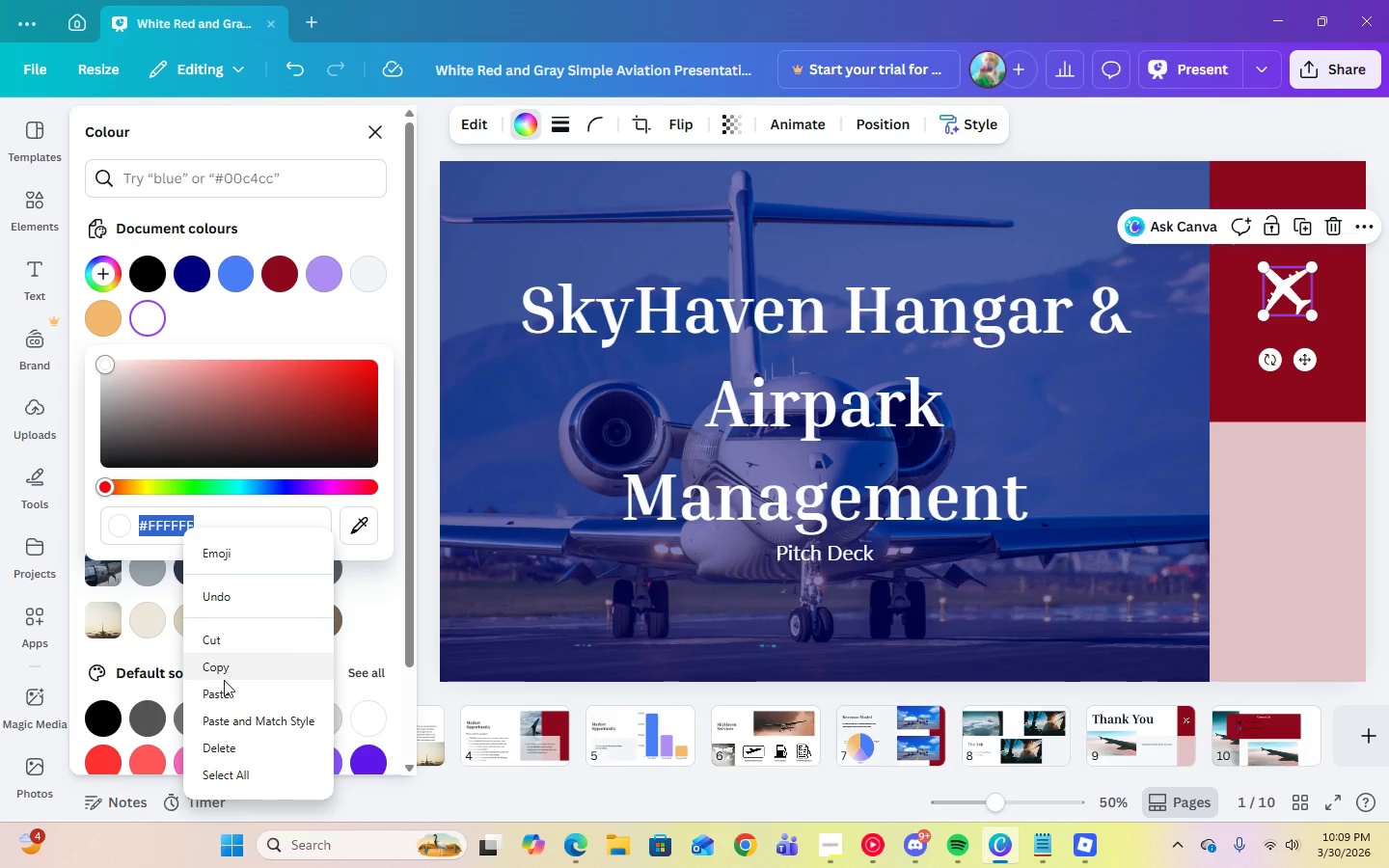 
left_click([221, 697])
 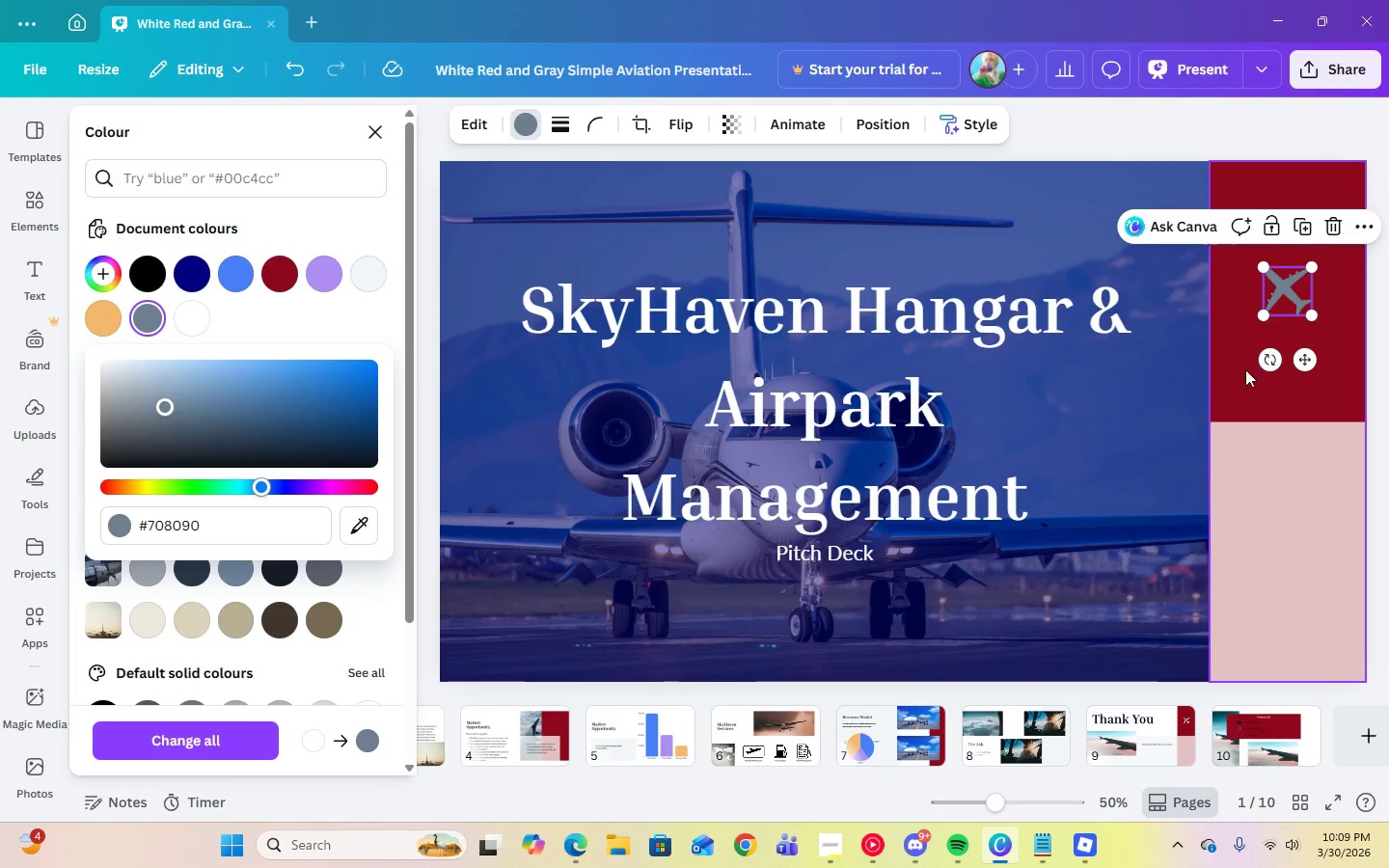 
left_click([1163, 379])
 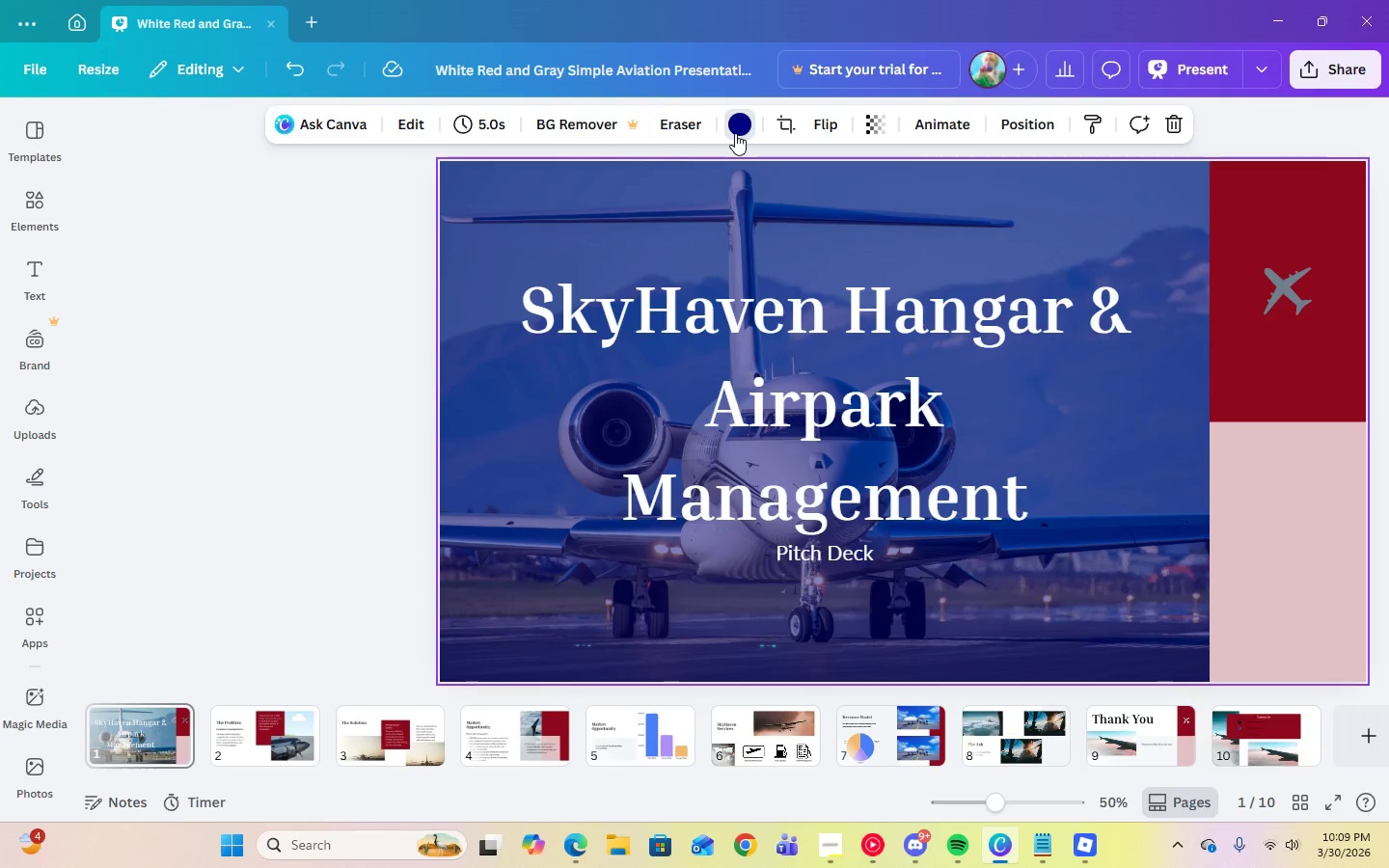 
double_click([735, 133])
 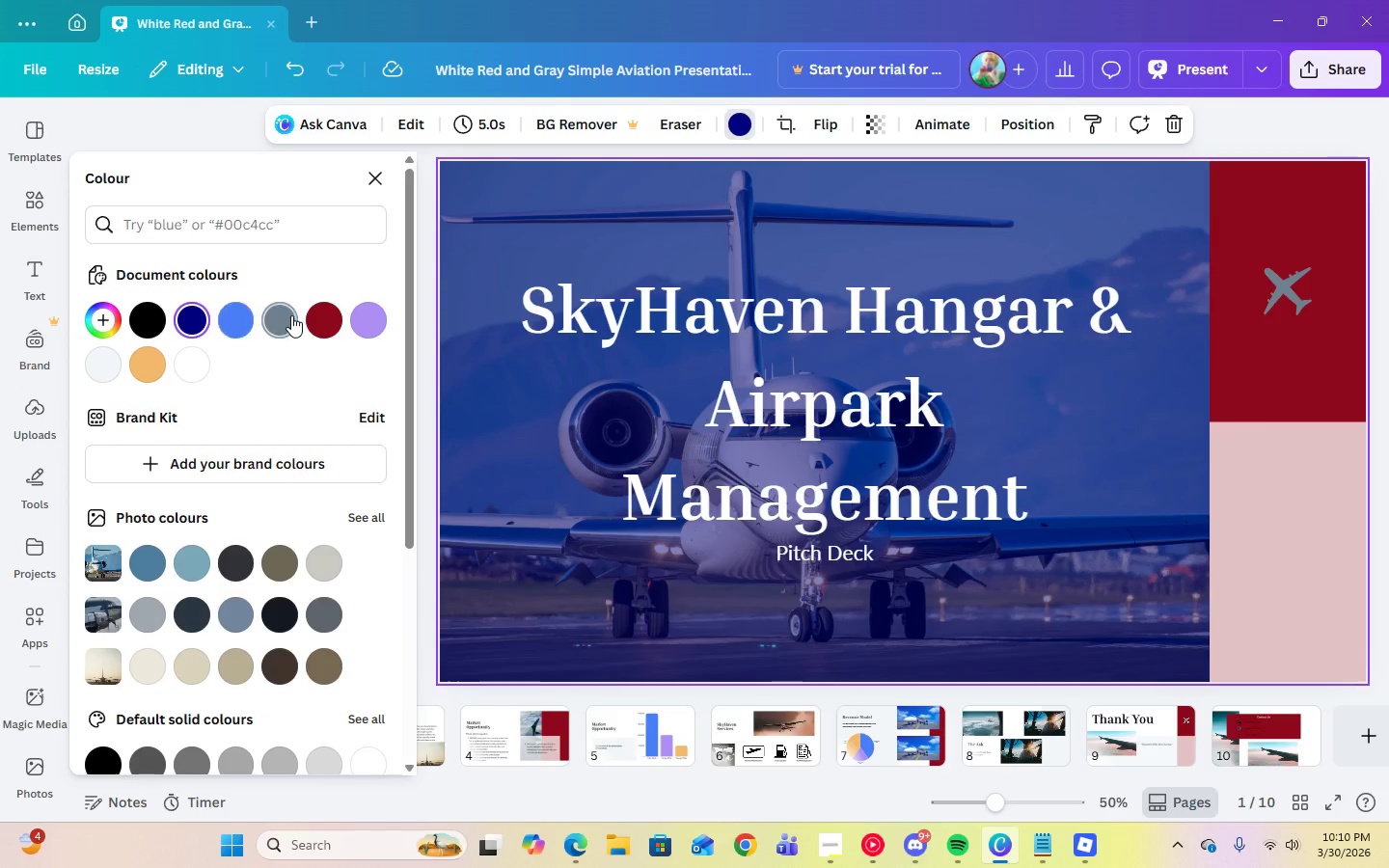 
left_click([291, 315])
 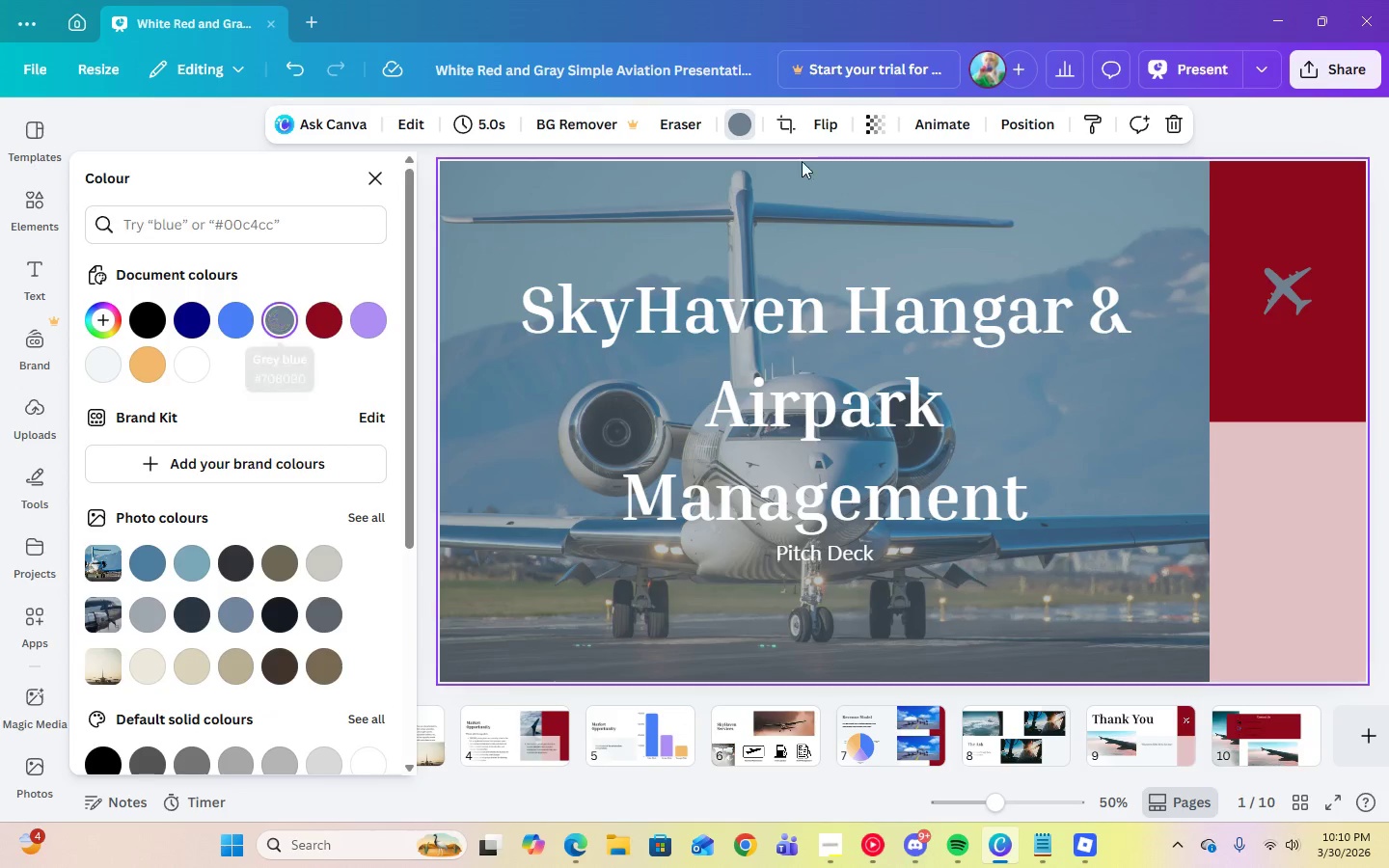 
left_click([1161, 77])
 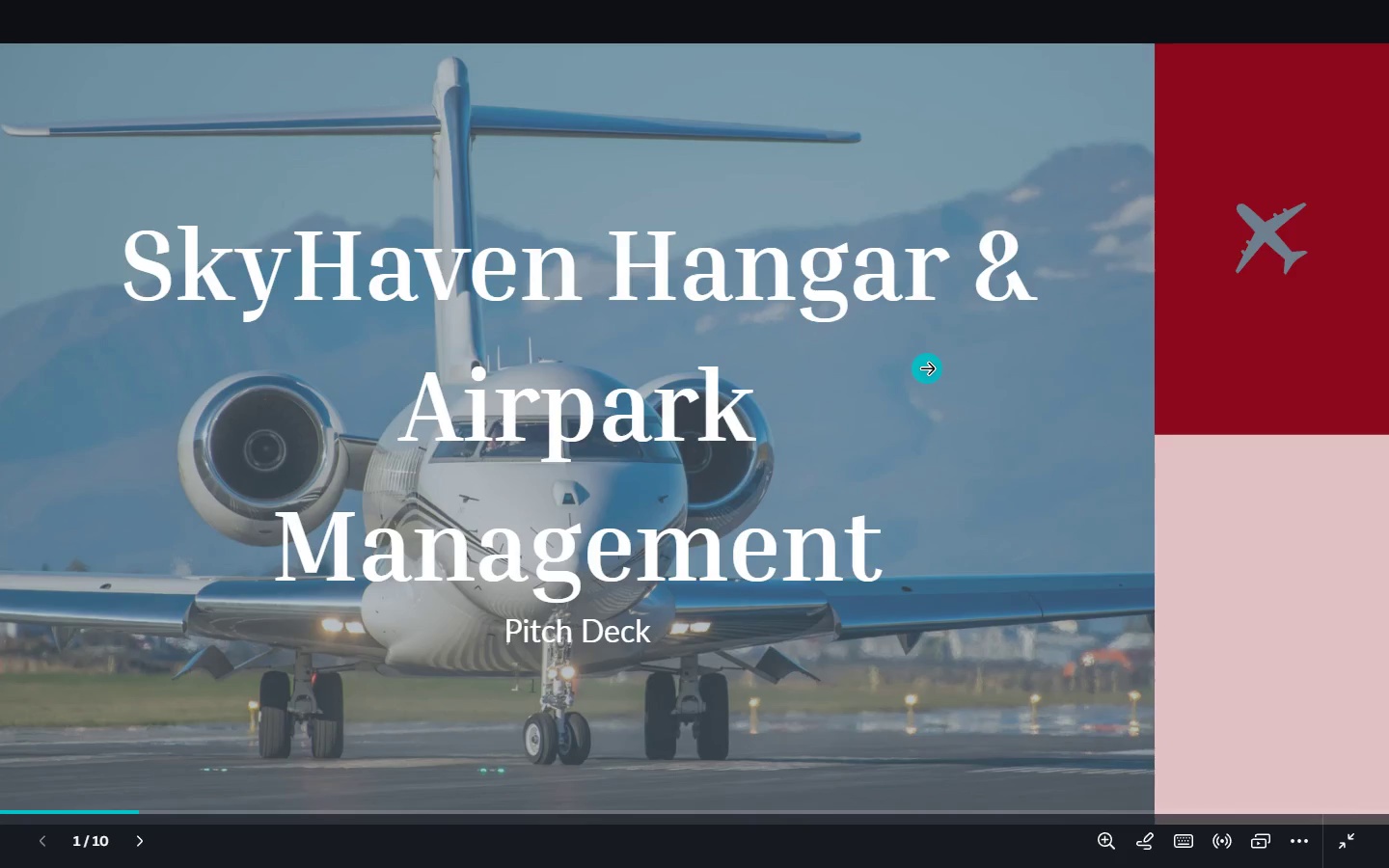 
key(Escape)
 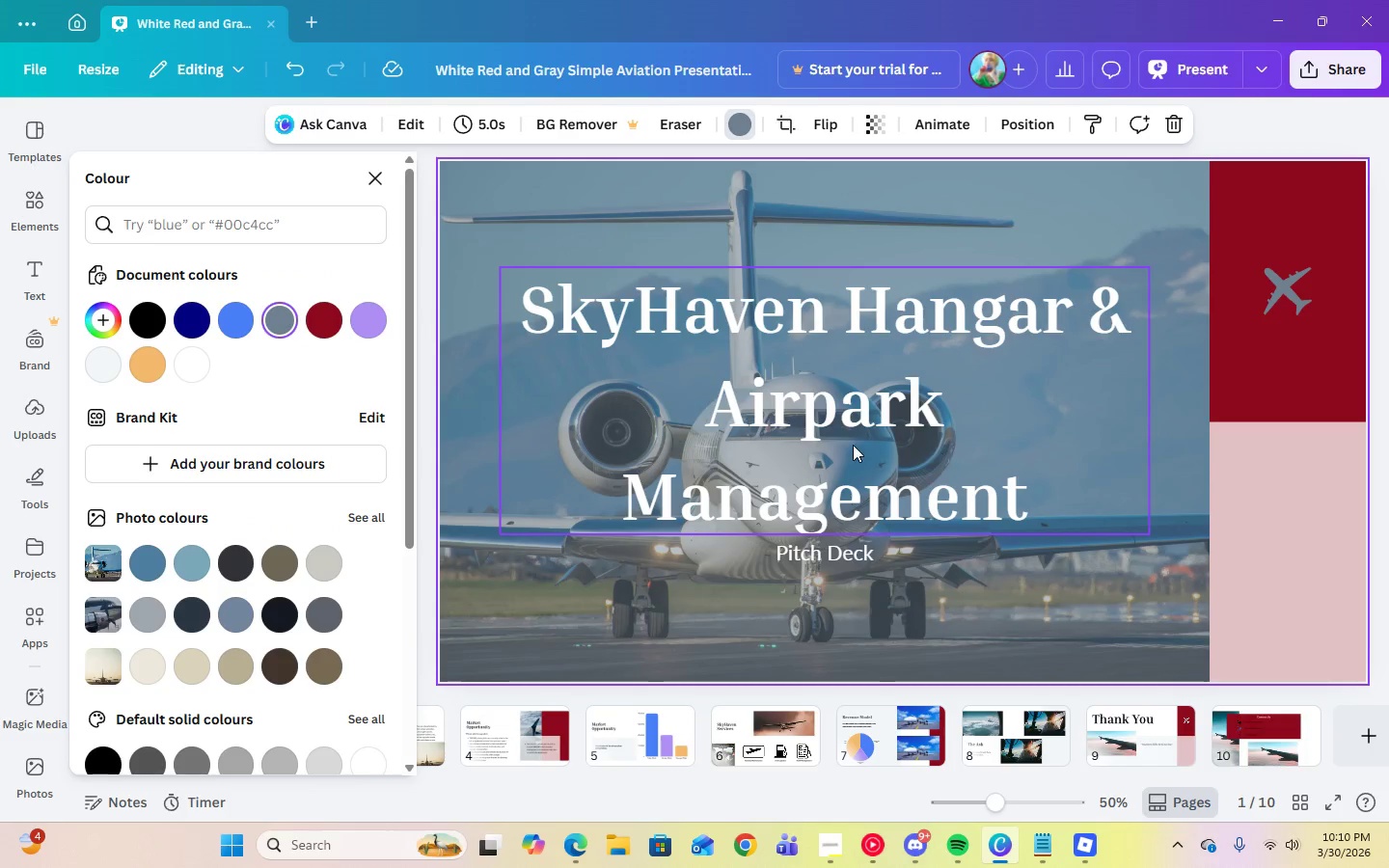 
left_click([851, 441])
 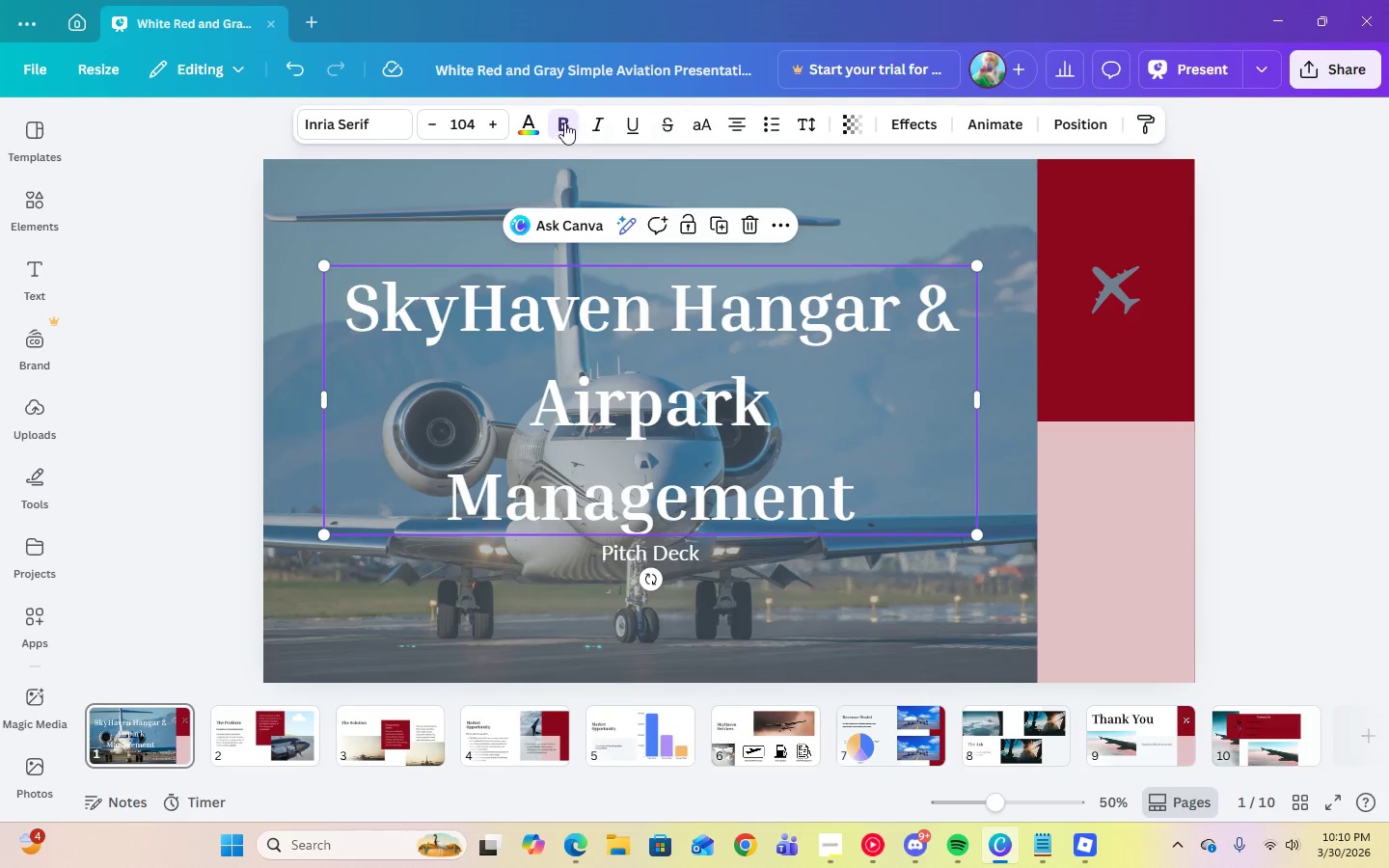 
left_click([524, 127])
 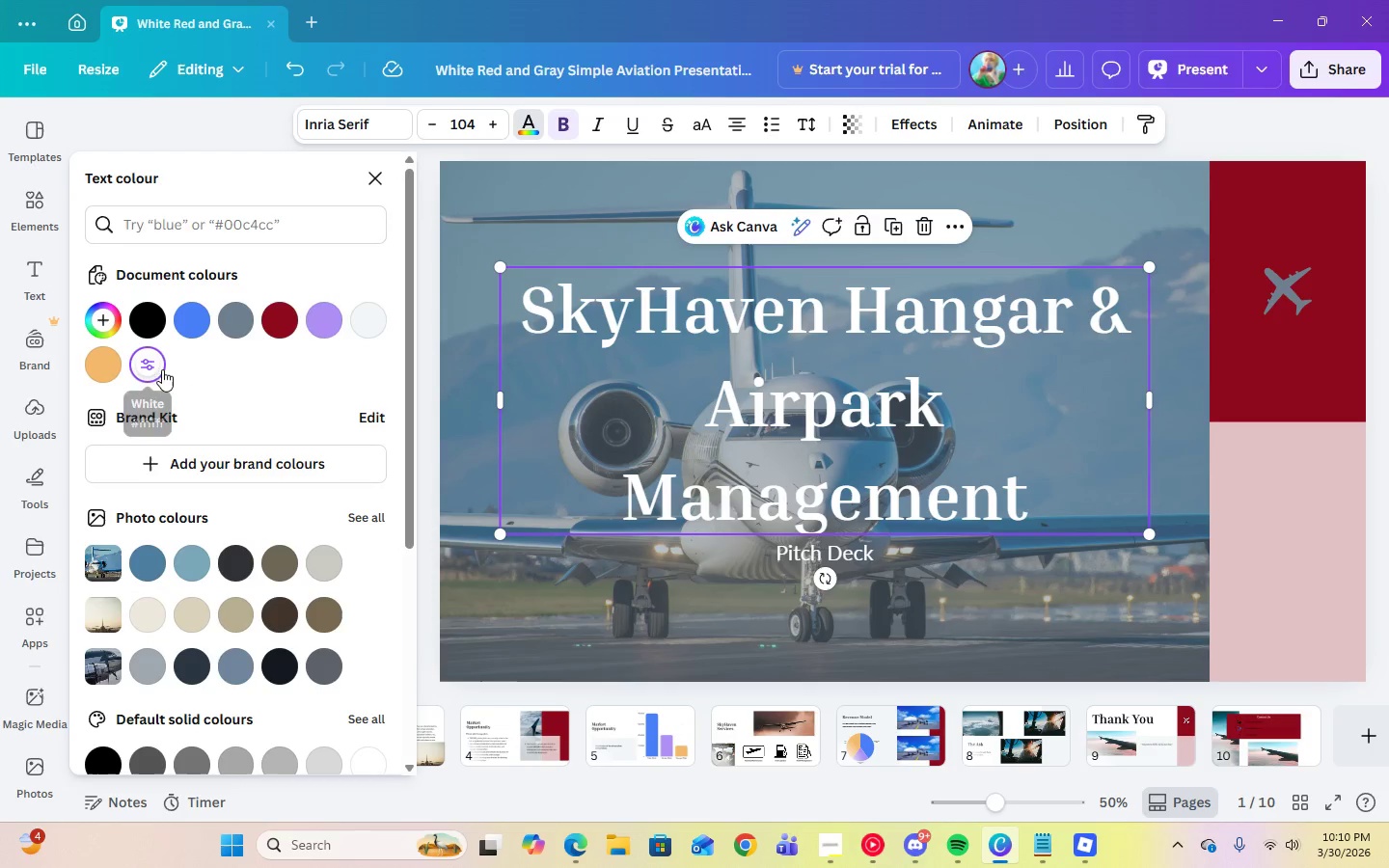 
left_click([146, 371])
 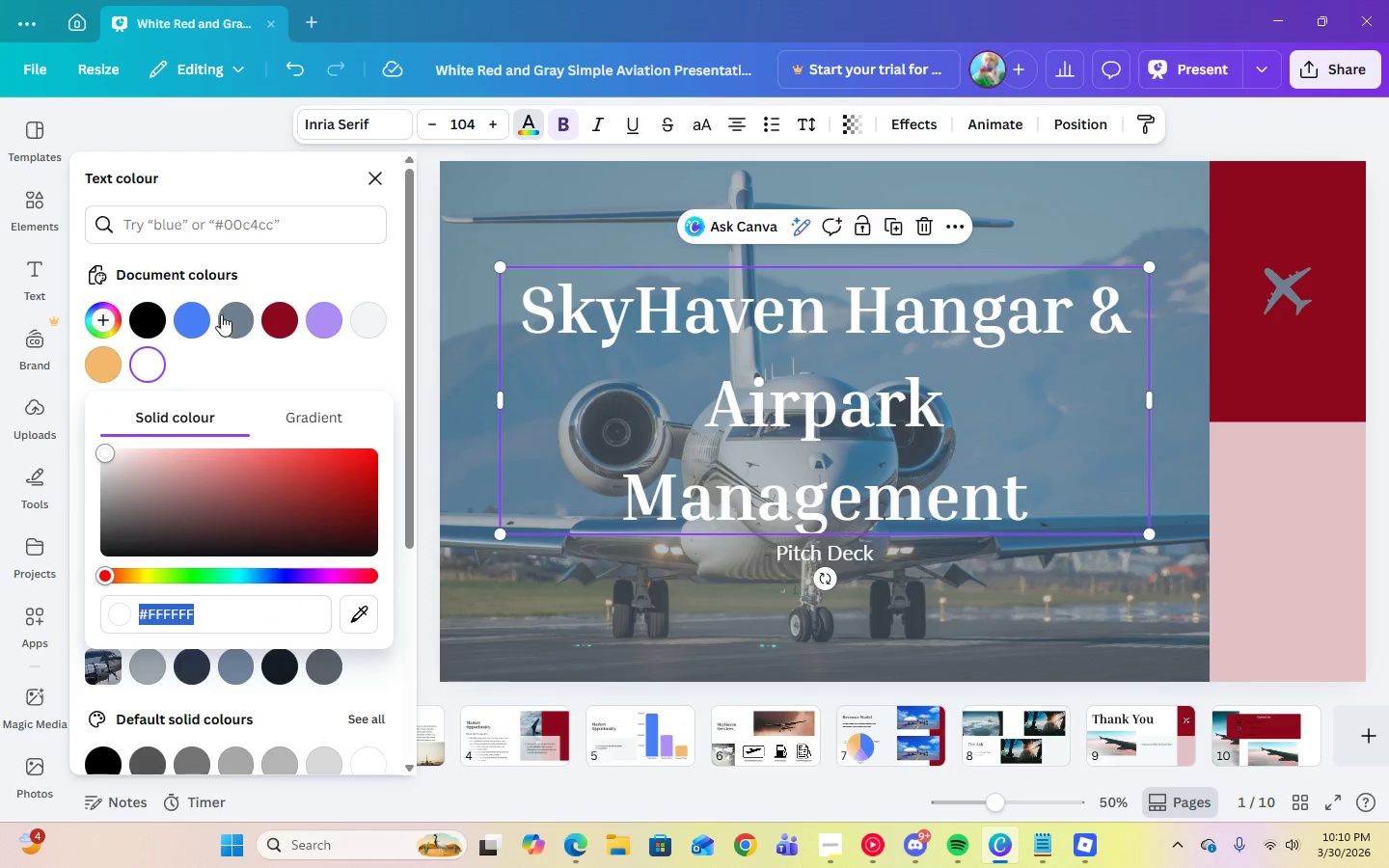 
left_click([199, 319])
 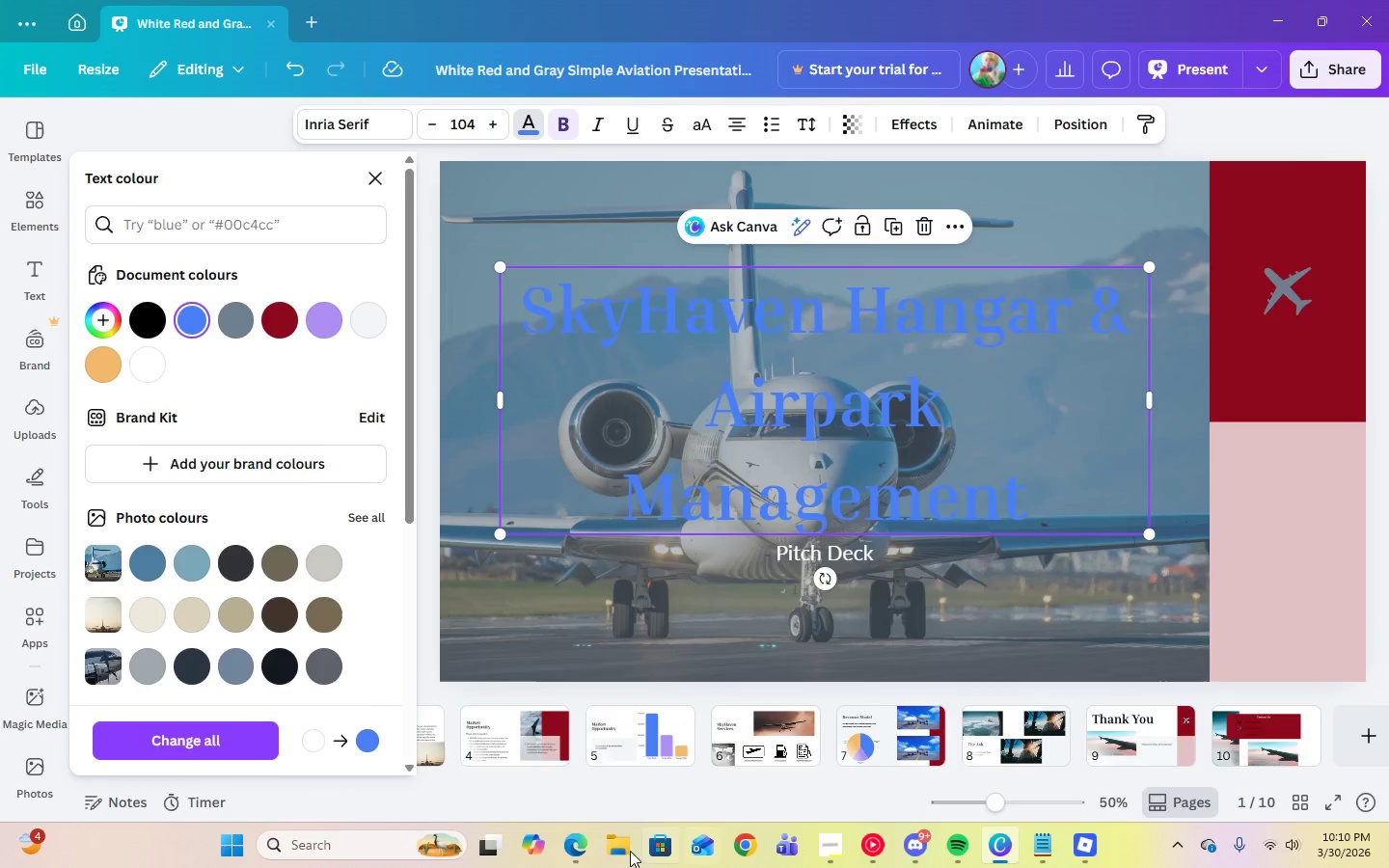 
left_click([567, 851])
 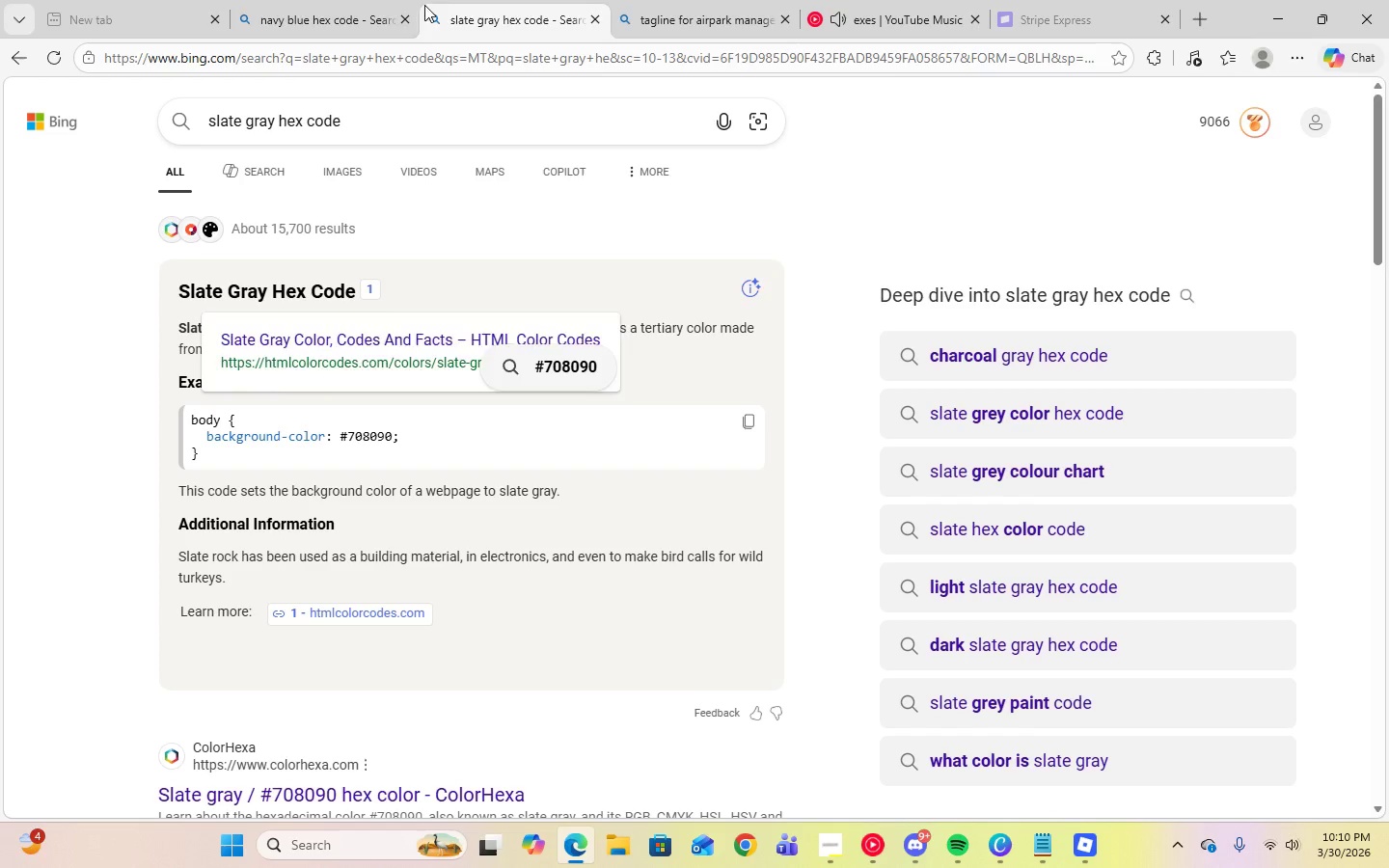 
left_click([303, 10])
 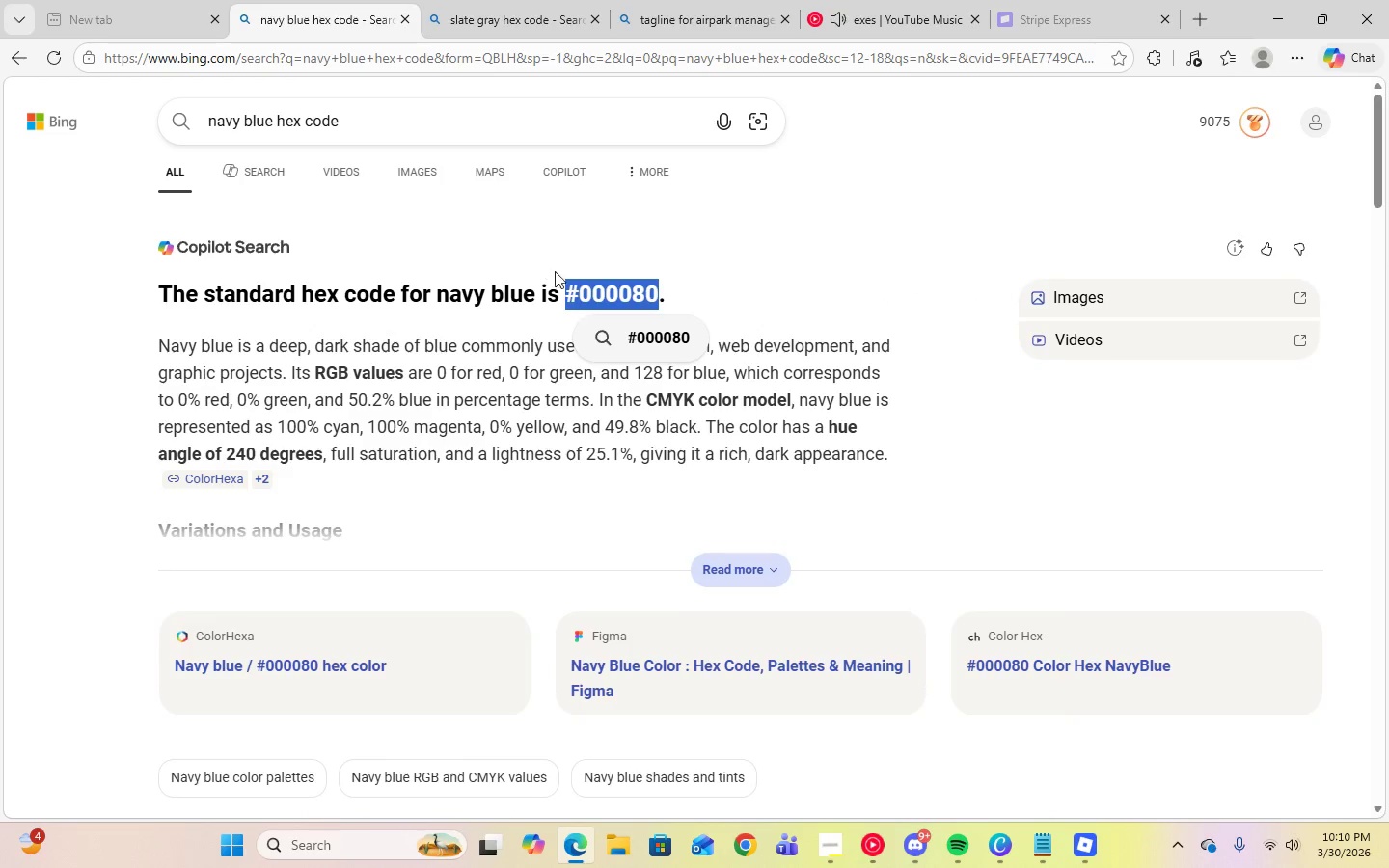 
right_click([585, 286])
 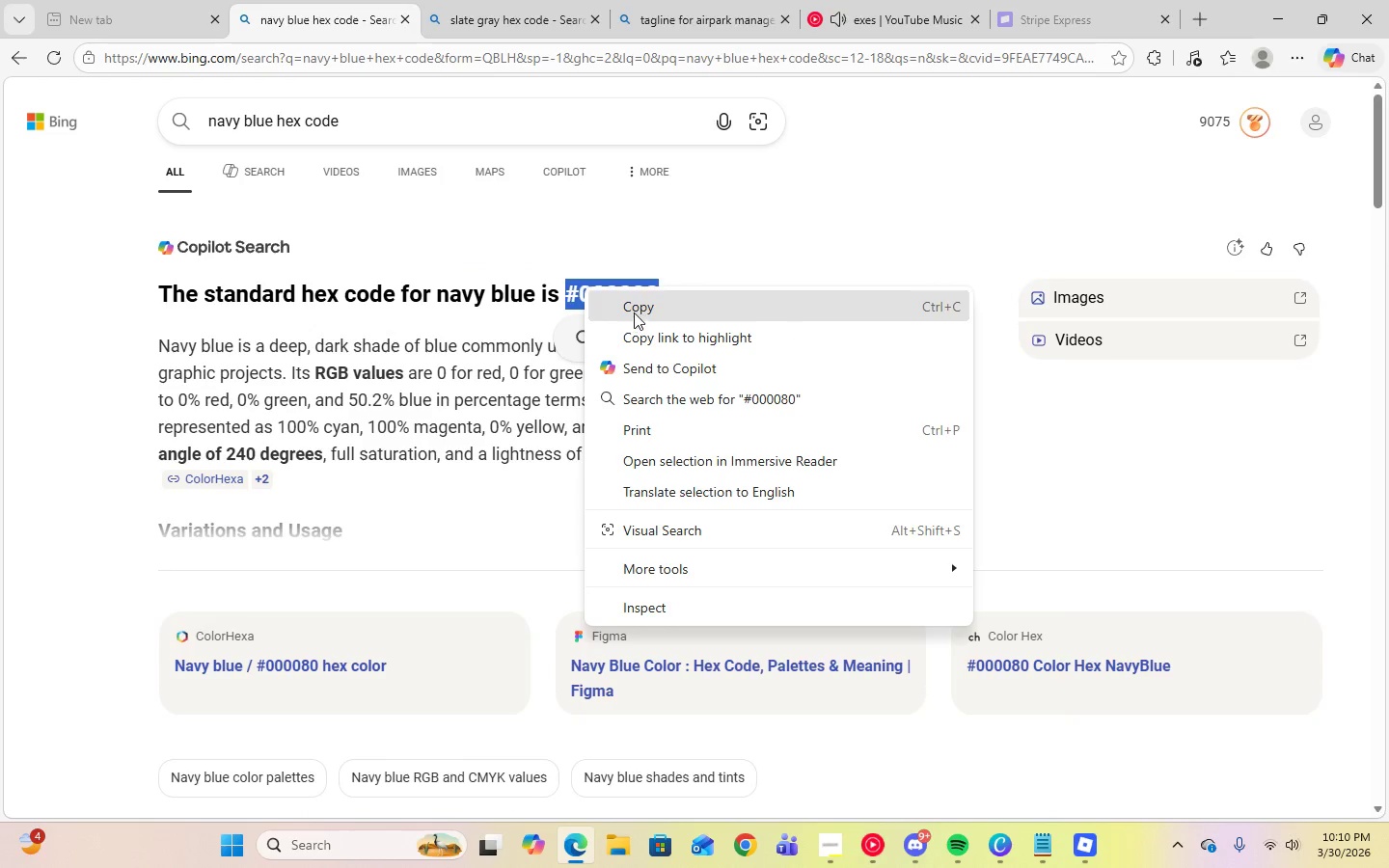 
left_click([633, 312])
 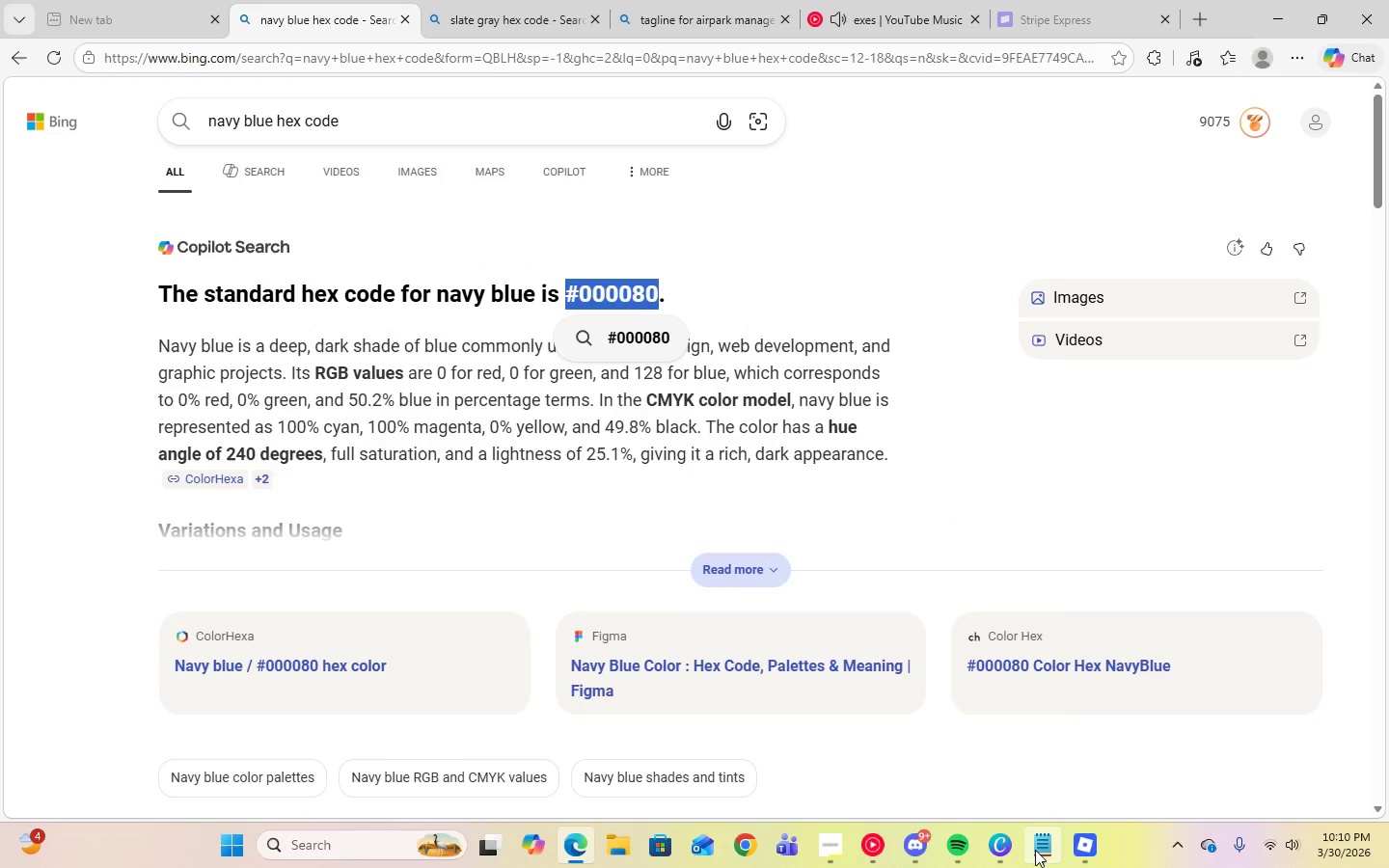 
left_click([1012, 849])
 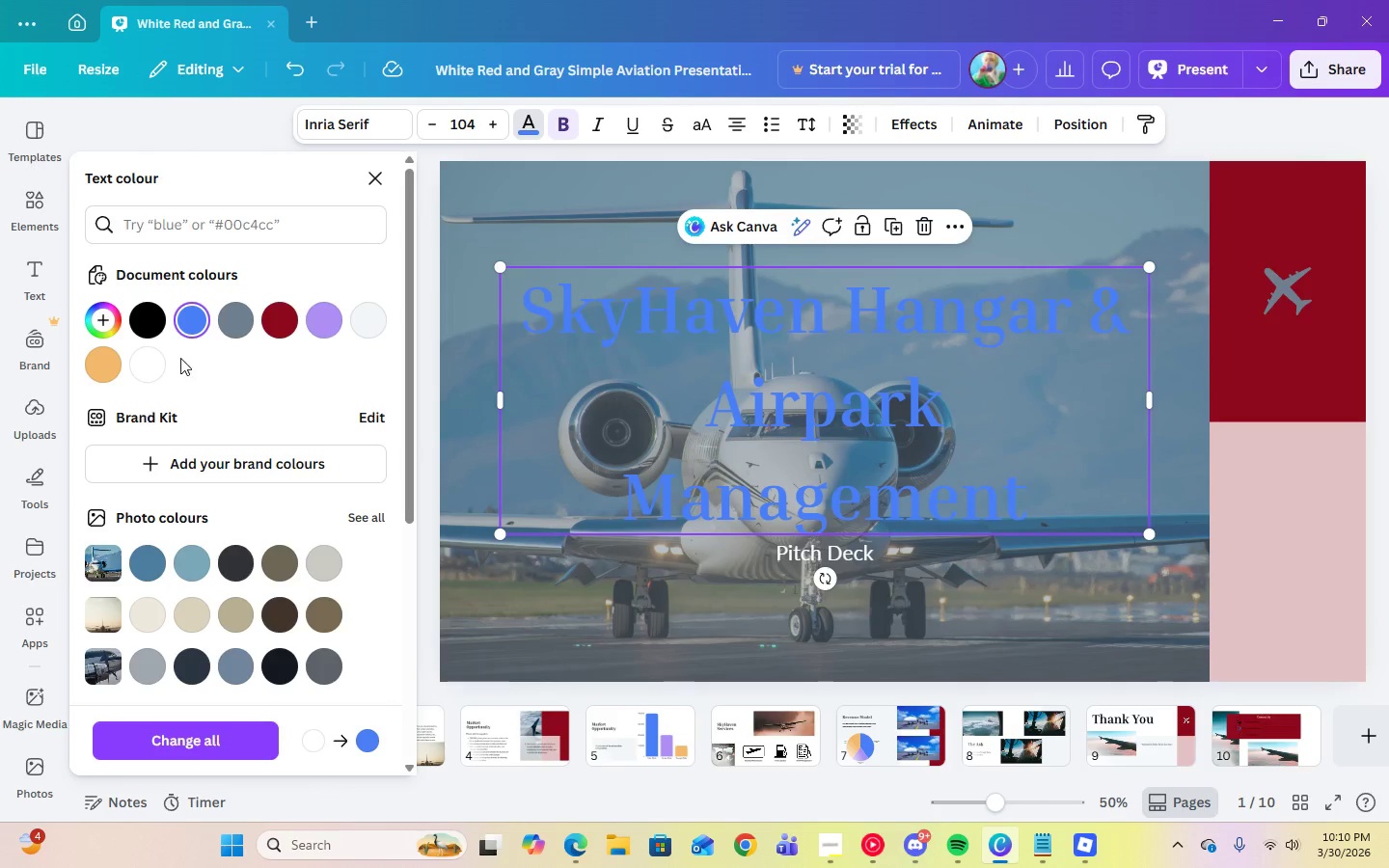 
left_click([188, 322])
 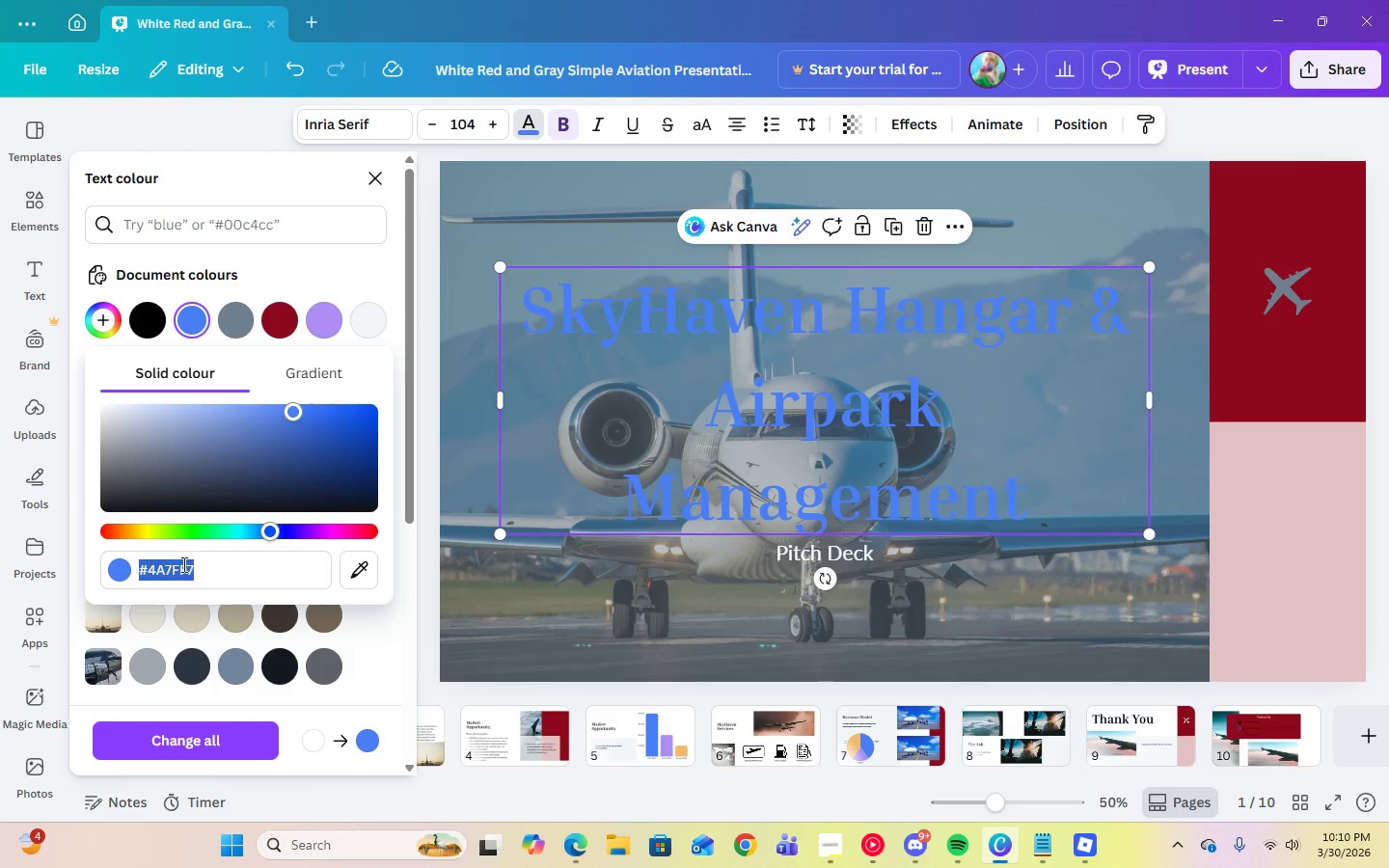 
right_click([181, 571])
 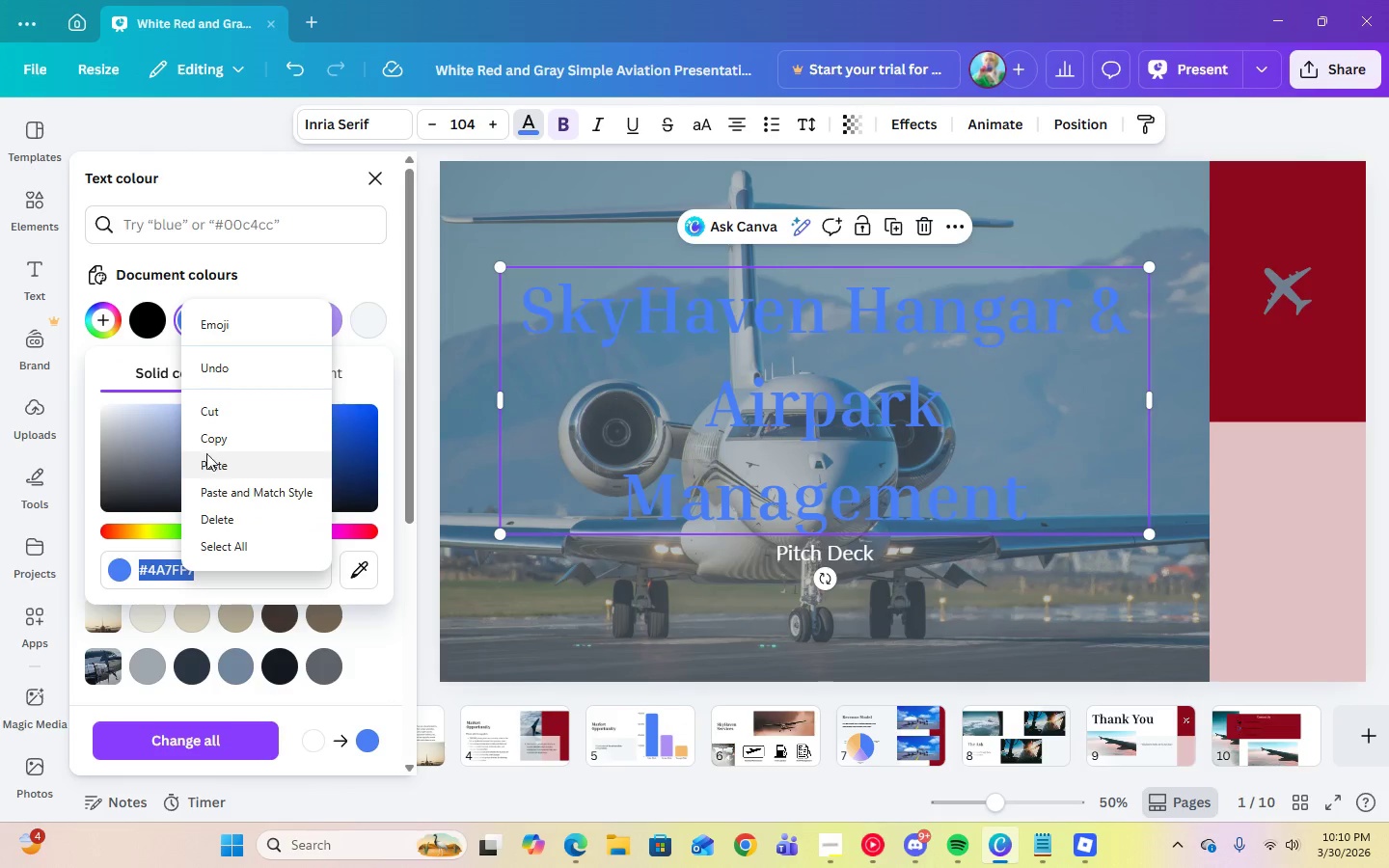 
left_click([211, 468])
 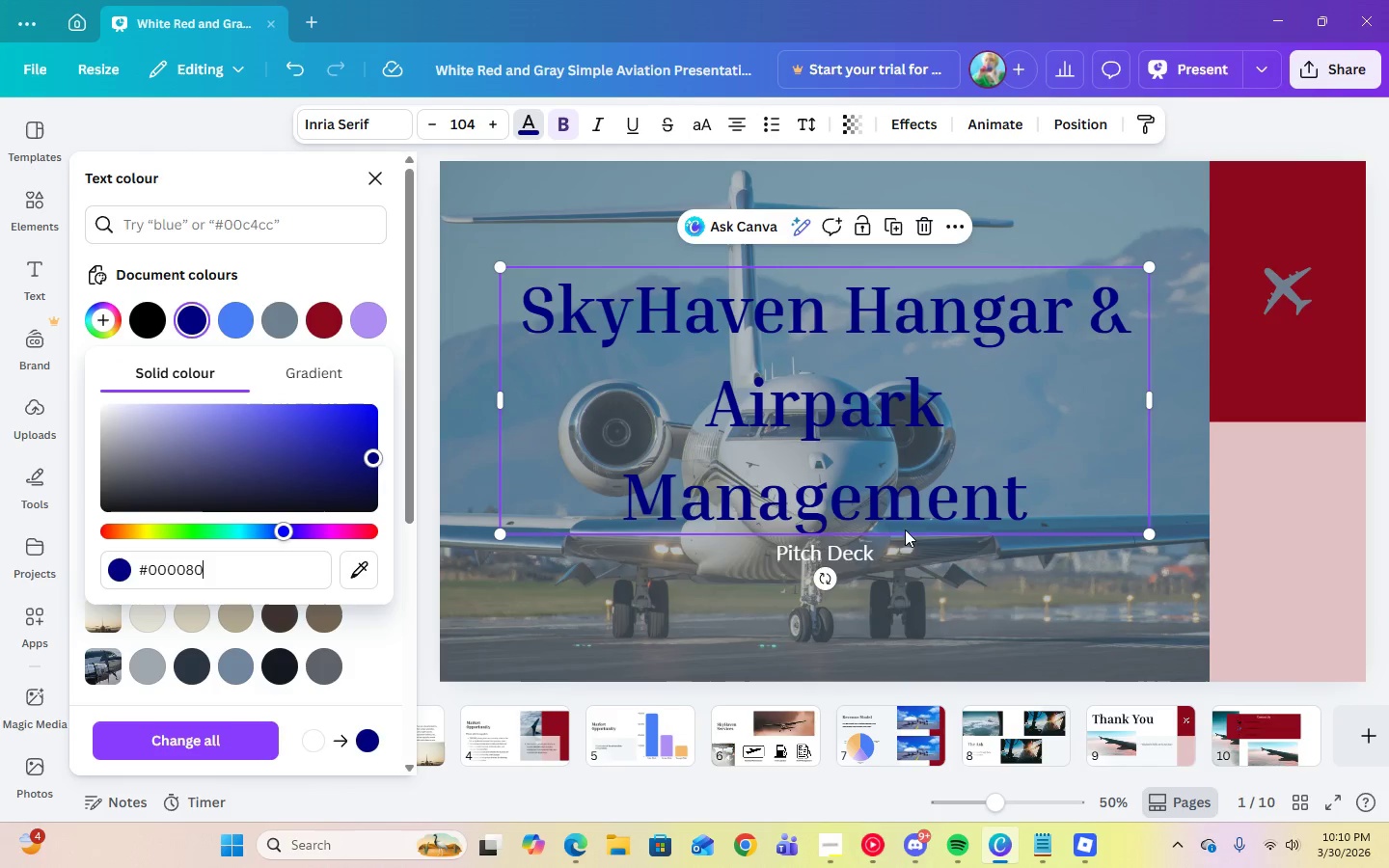 
left_click([870, 554])
 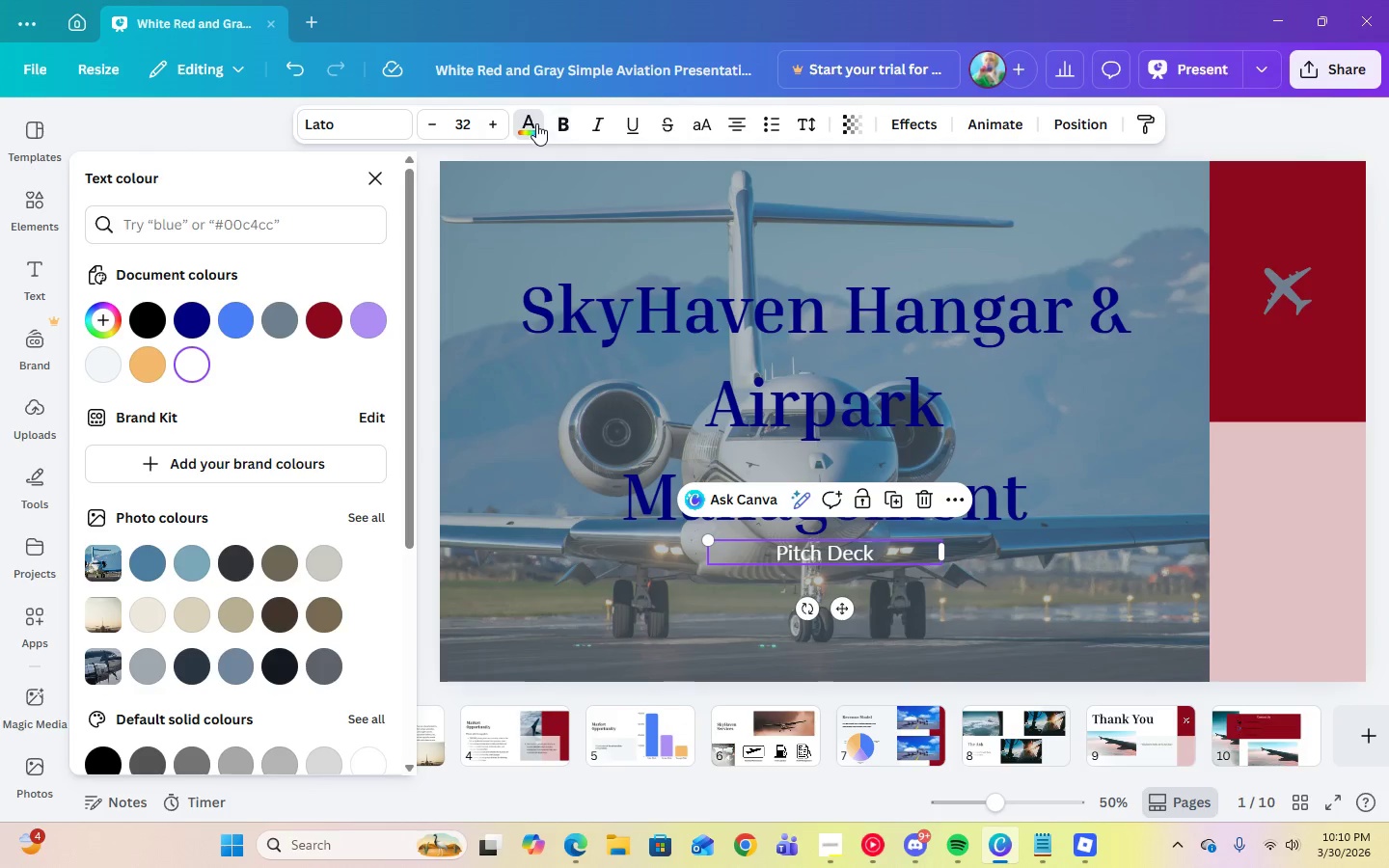 
double_click([536, 123])
 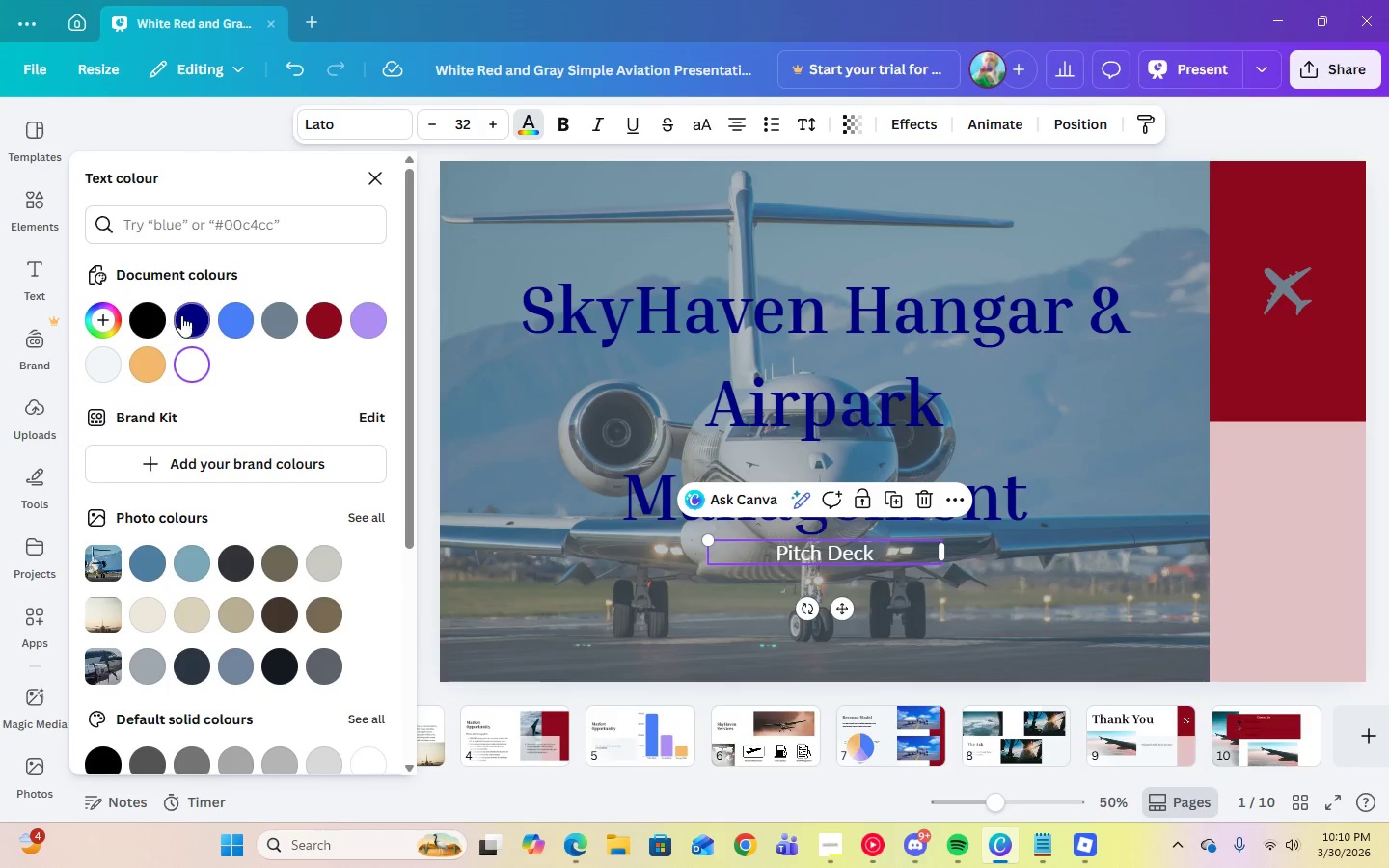 
left_click([184, 317])
 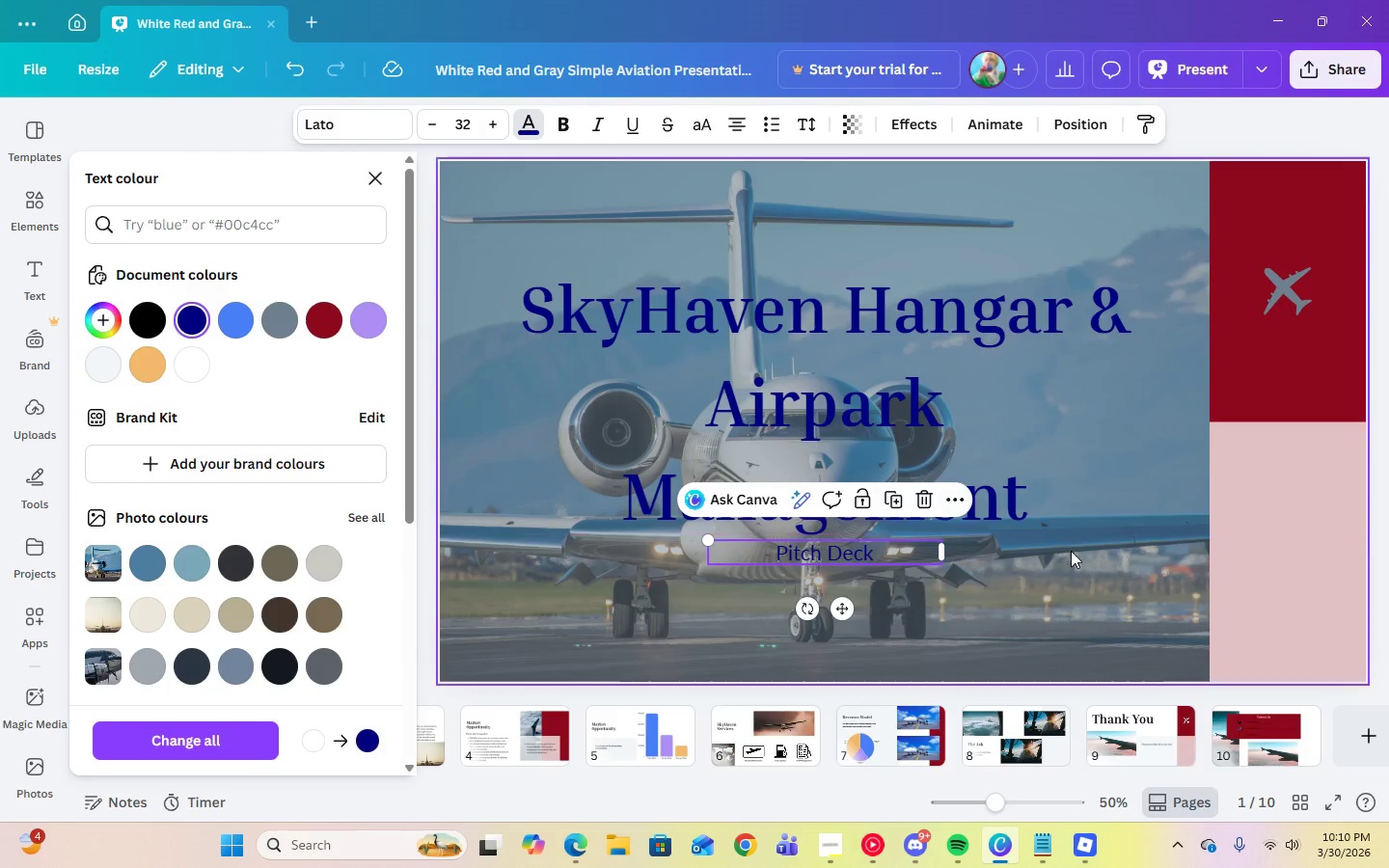 
left_click([1095, 568])
 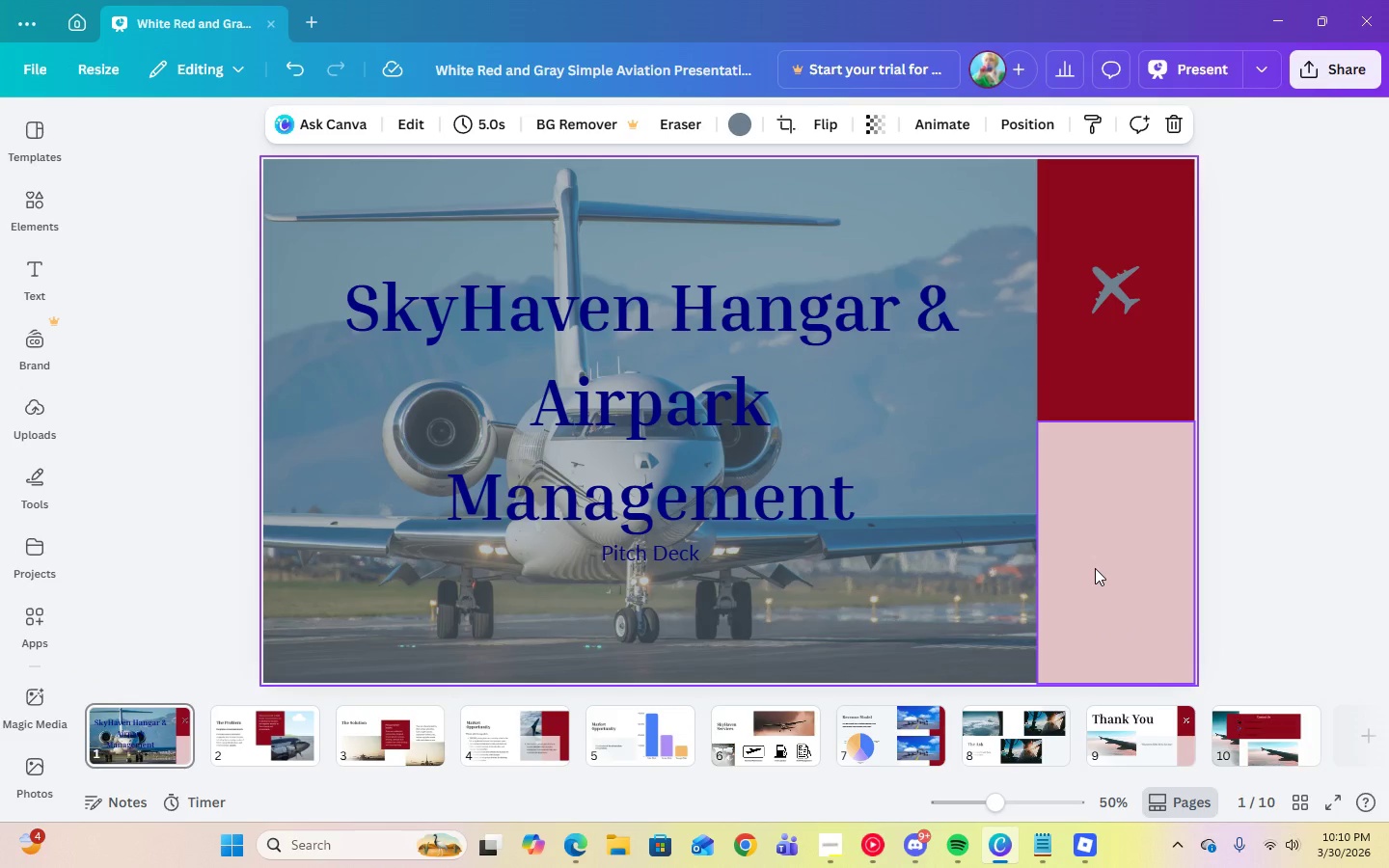 
wait(7.06)
 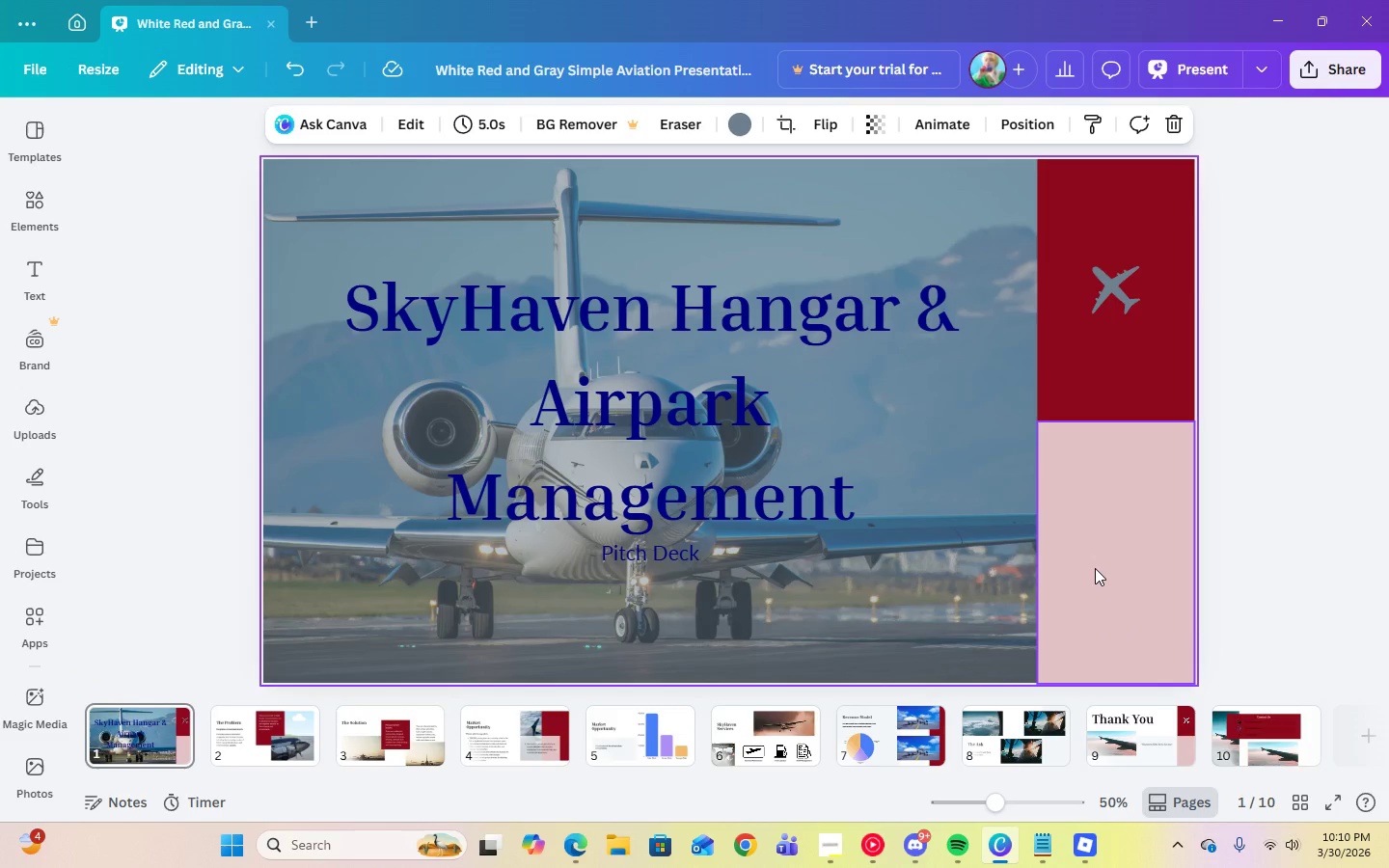 
left_click([1200, 63])
 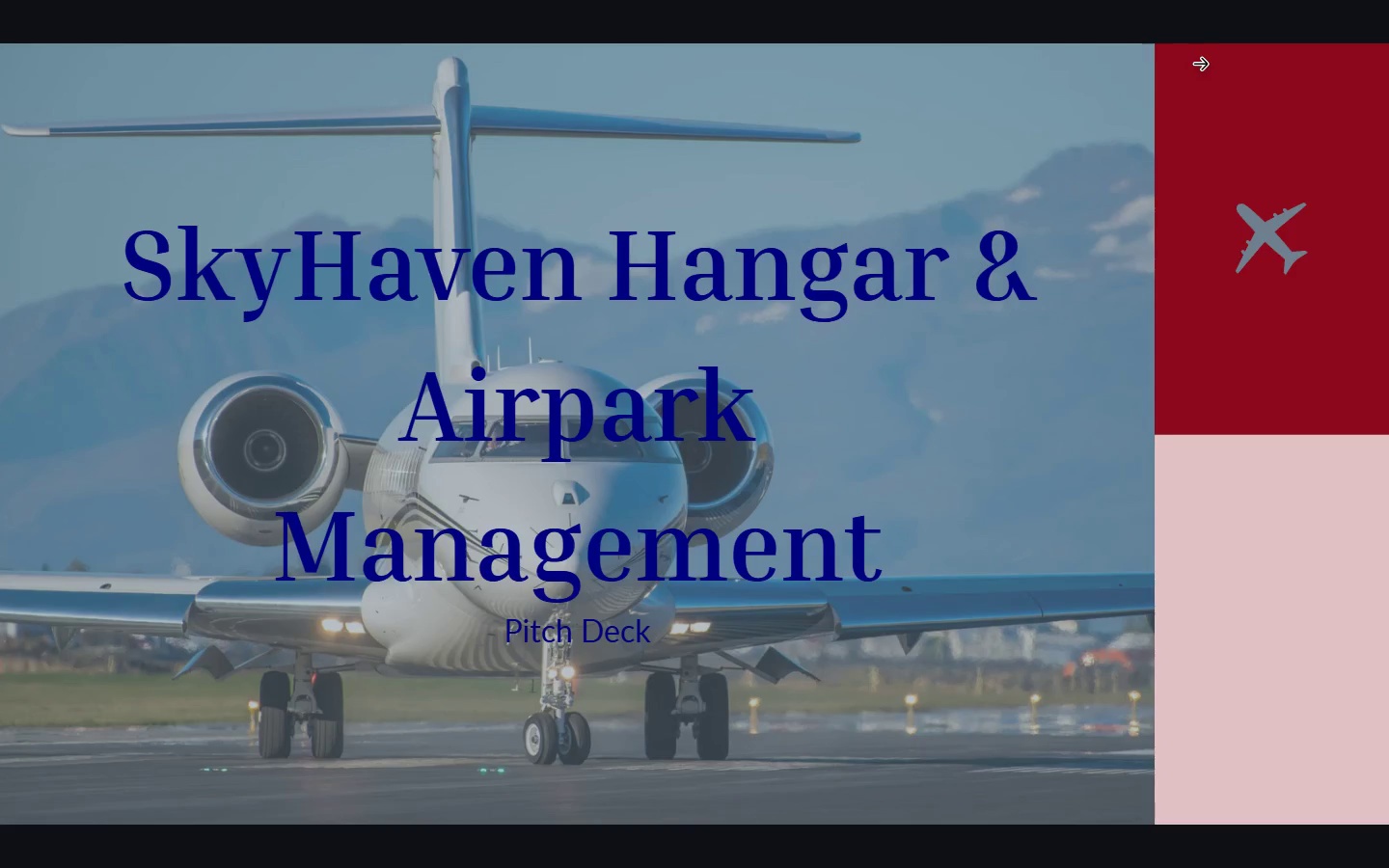 
wait(6.19)
 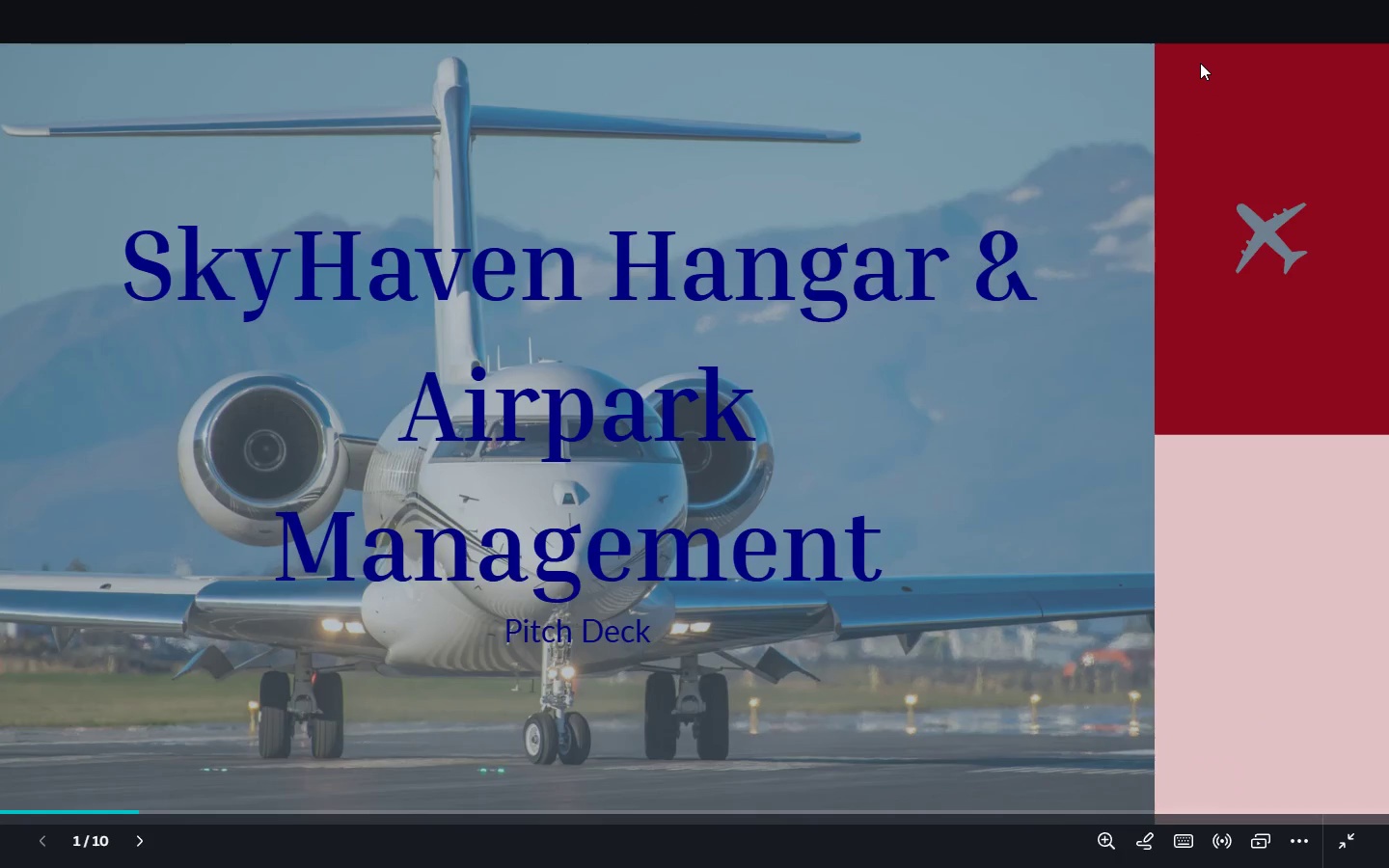 
key(Escape)
 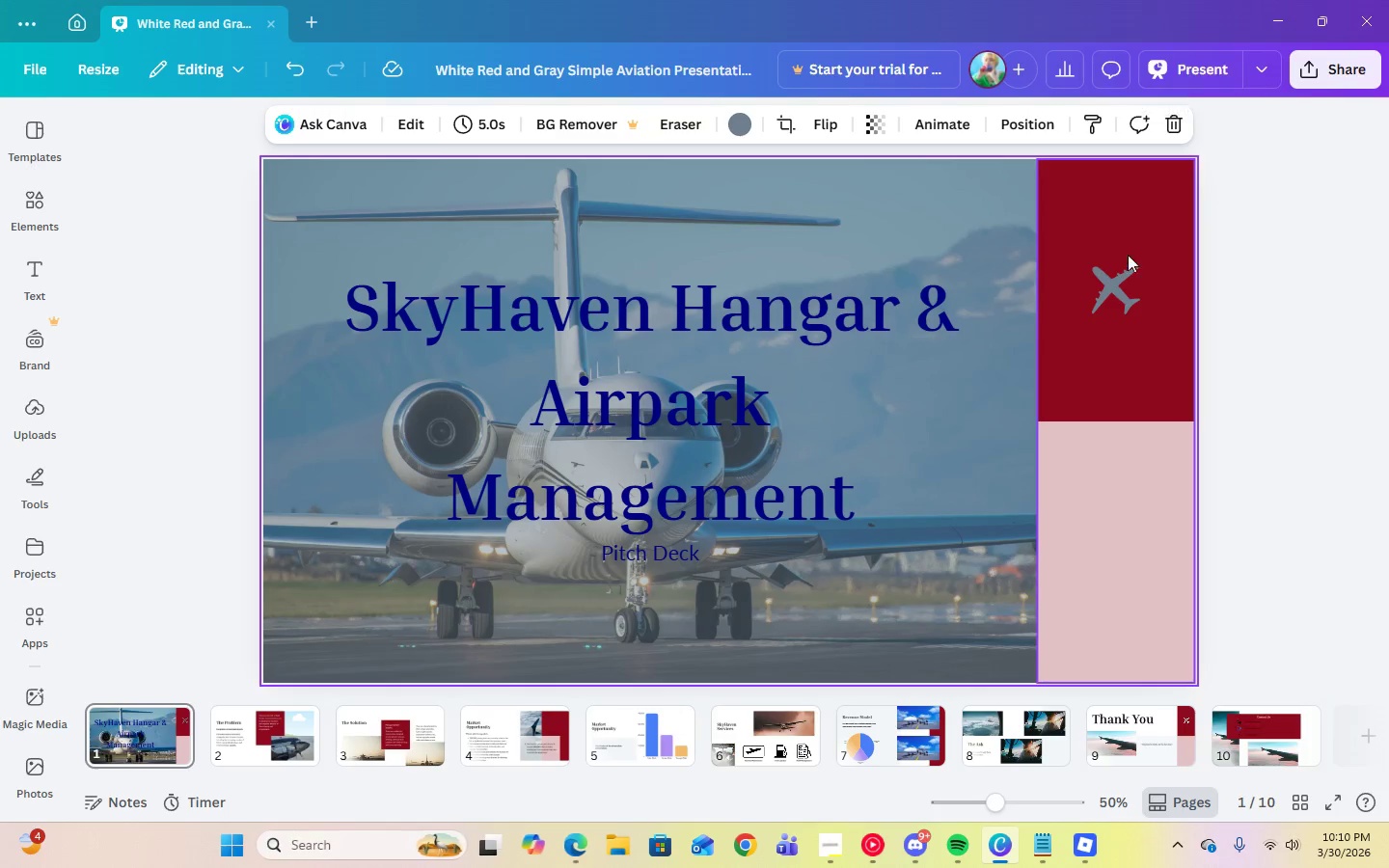 
left_click([1121, 281])
 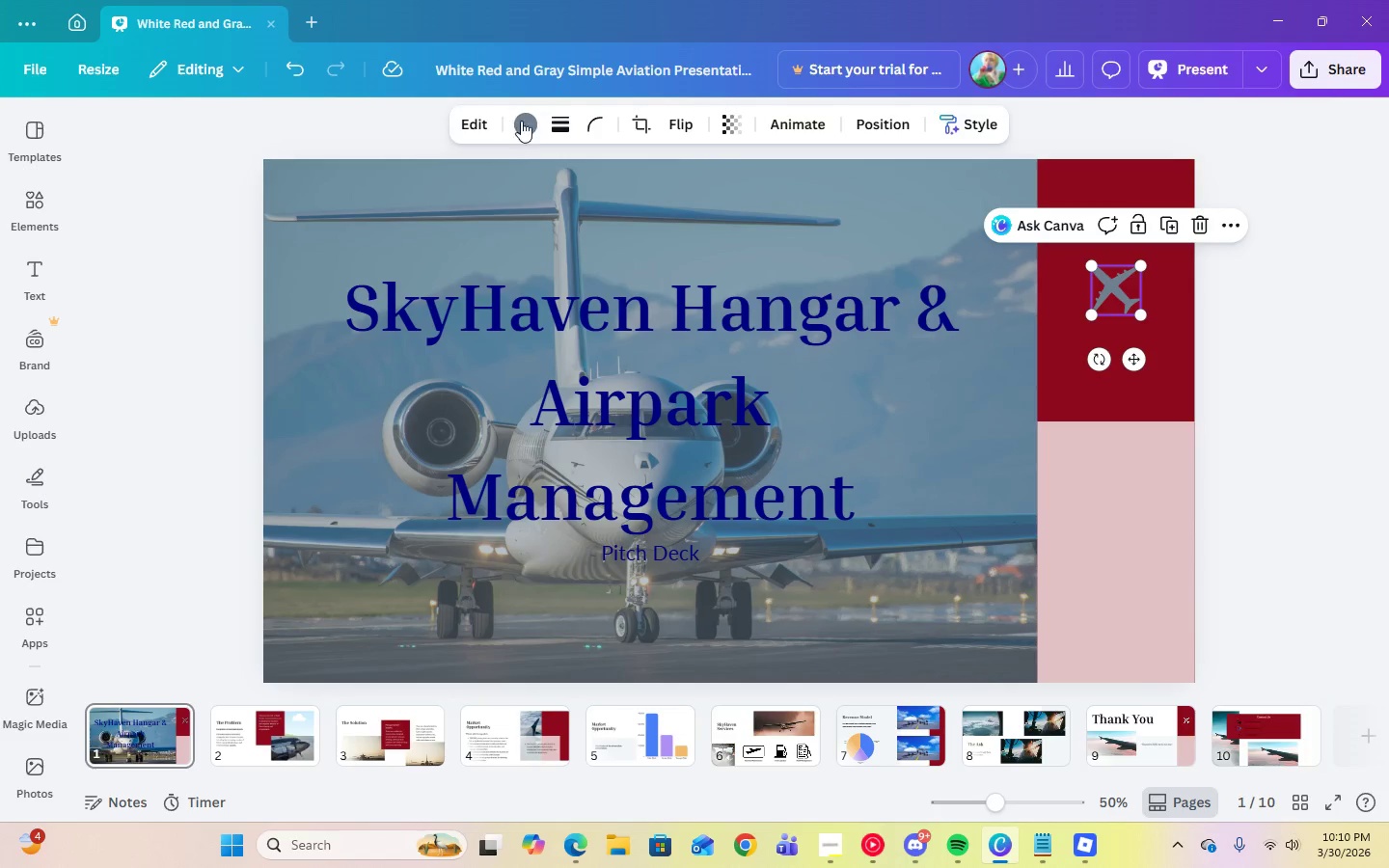 
left_click([529, 130])
 